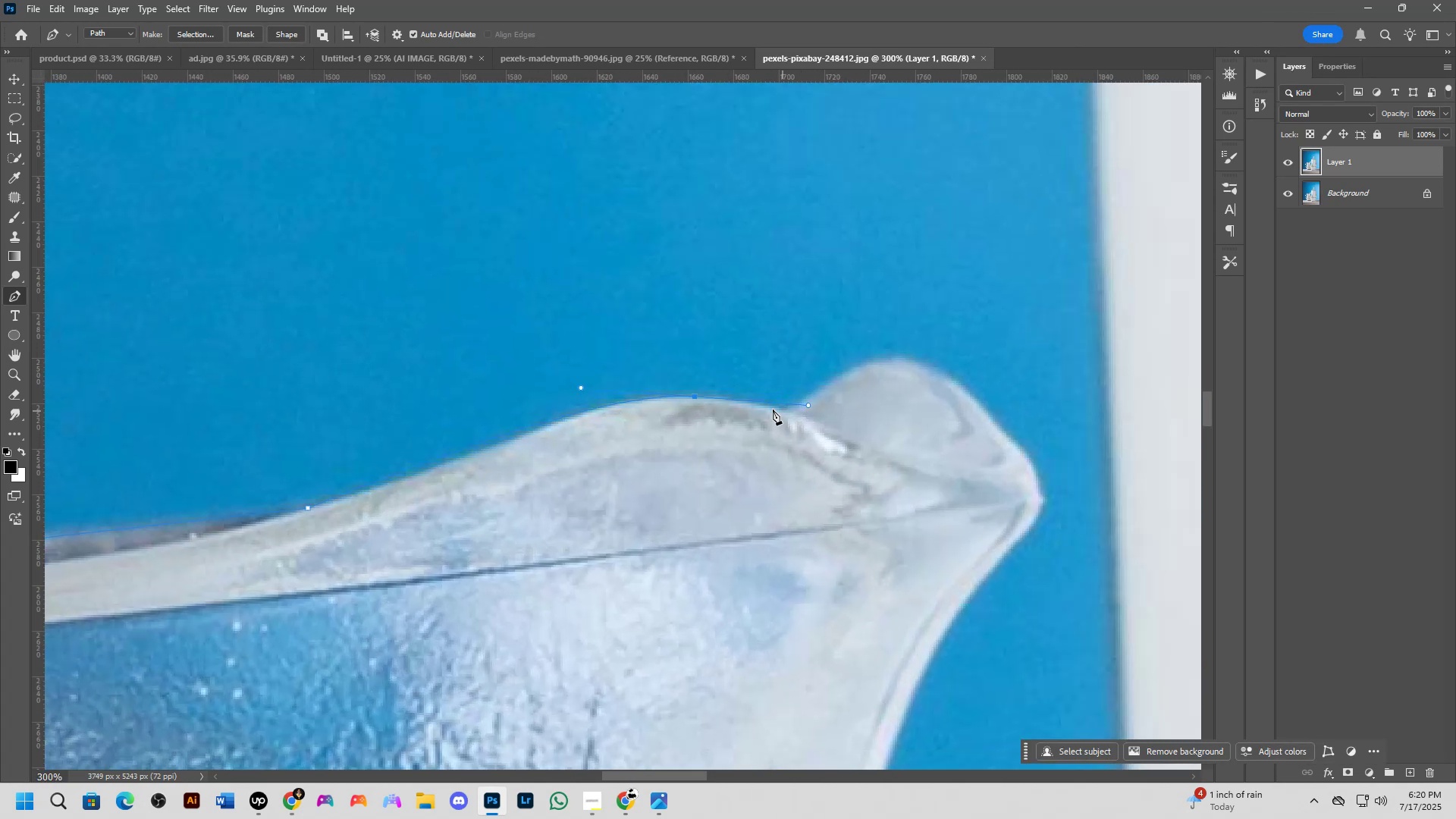 
hold_key(key=AltLeft, duration=0.52)
left_click([694, 397])
 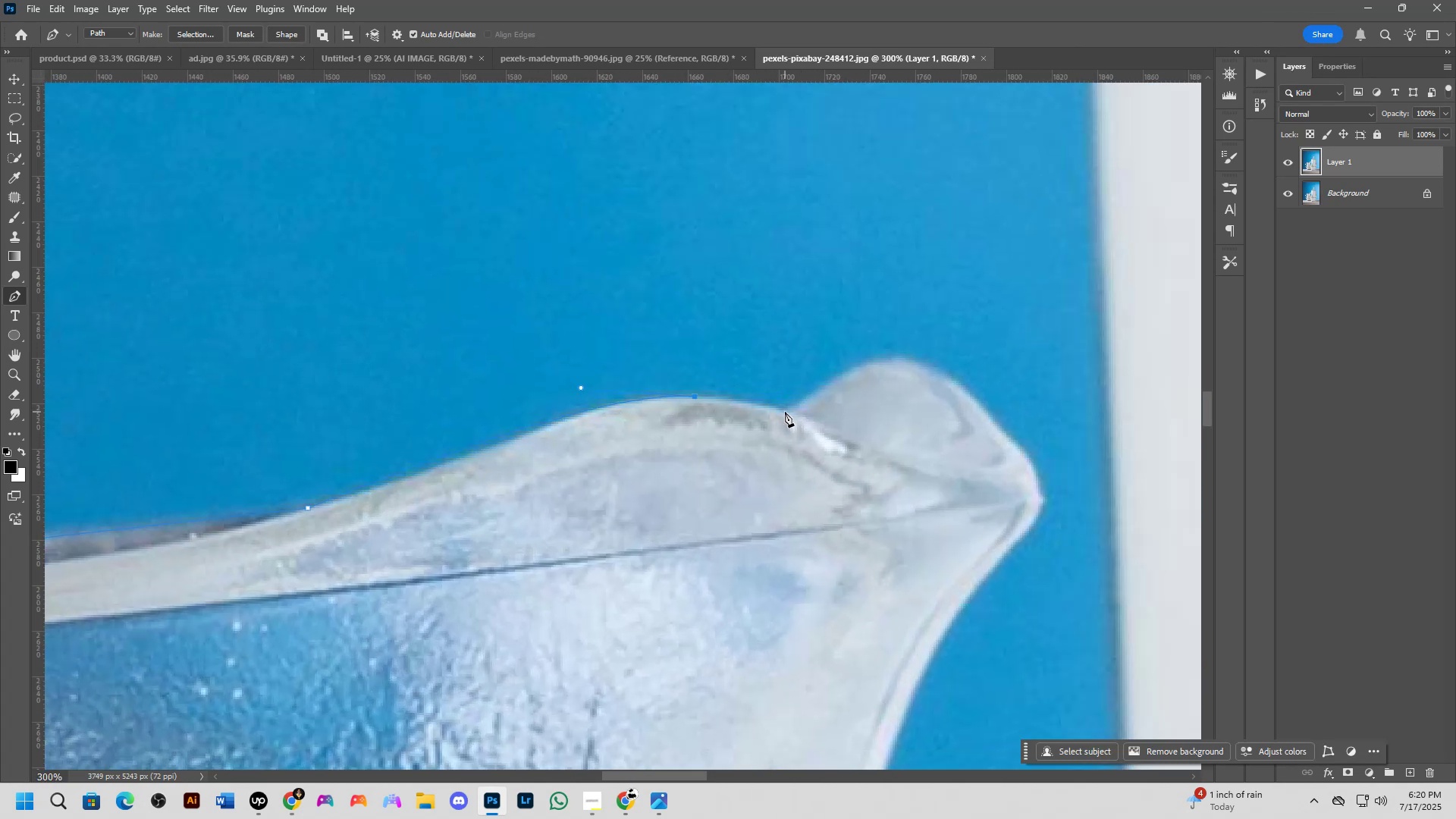 
left_click([783, 412])
 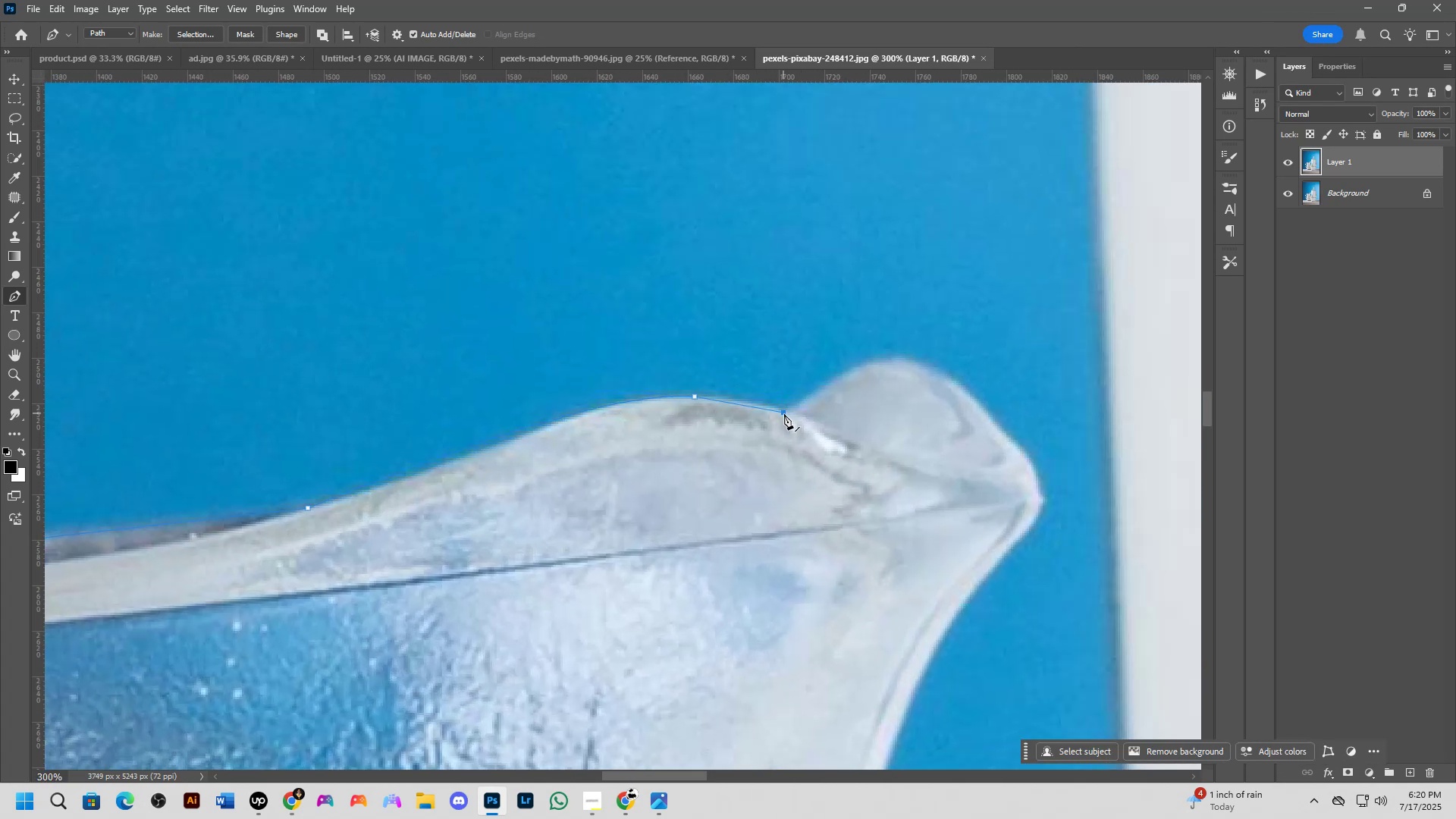 
hold_key(key=Space, duration=0.81)
 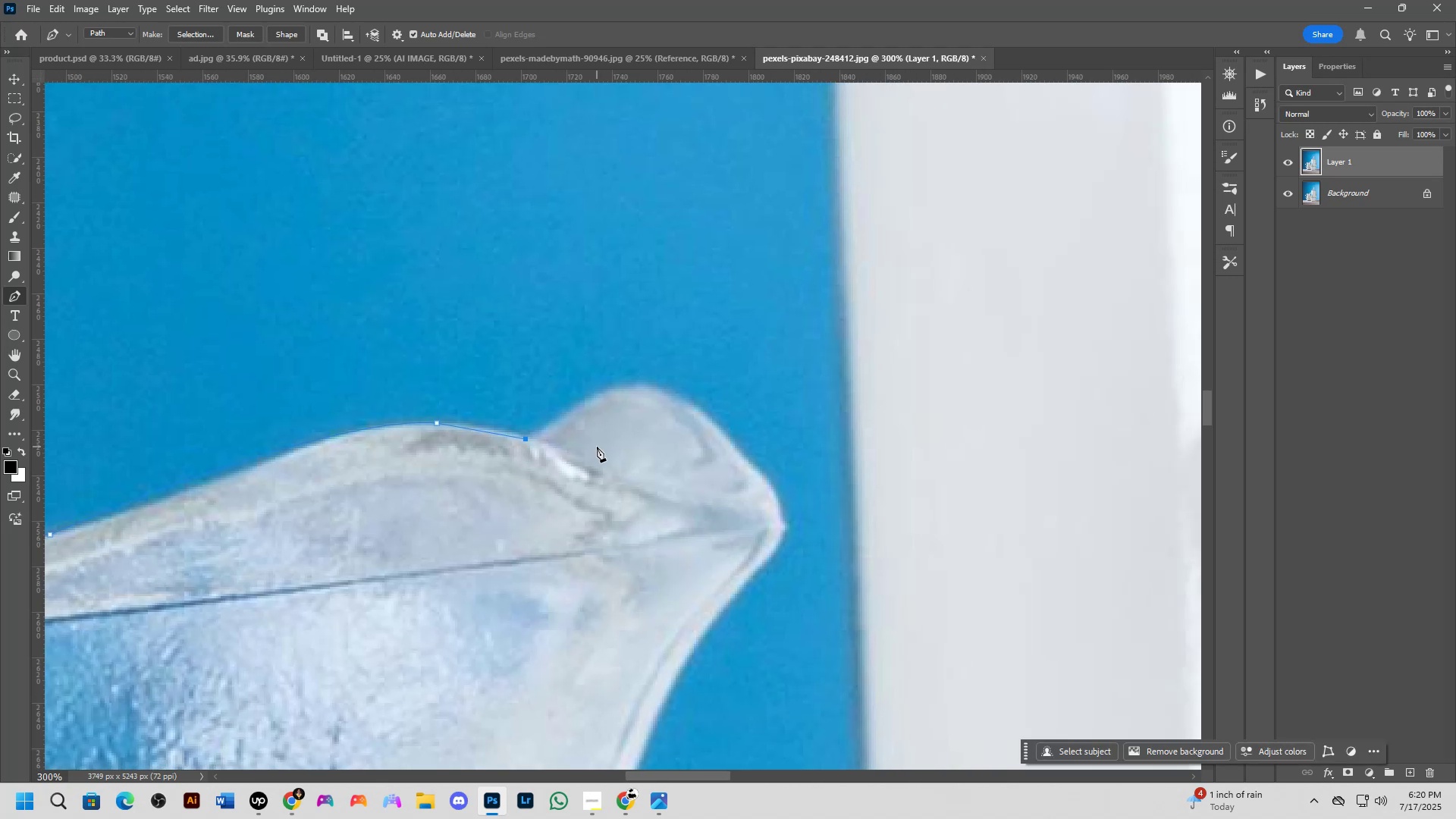 
left_click_drag(start_coordinate=[855, 420], to_coordinate=[597, 447])
 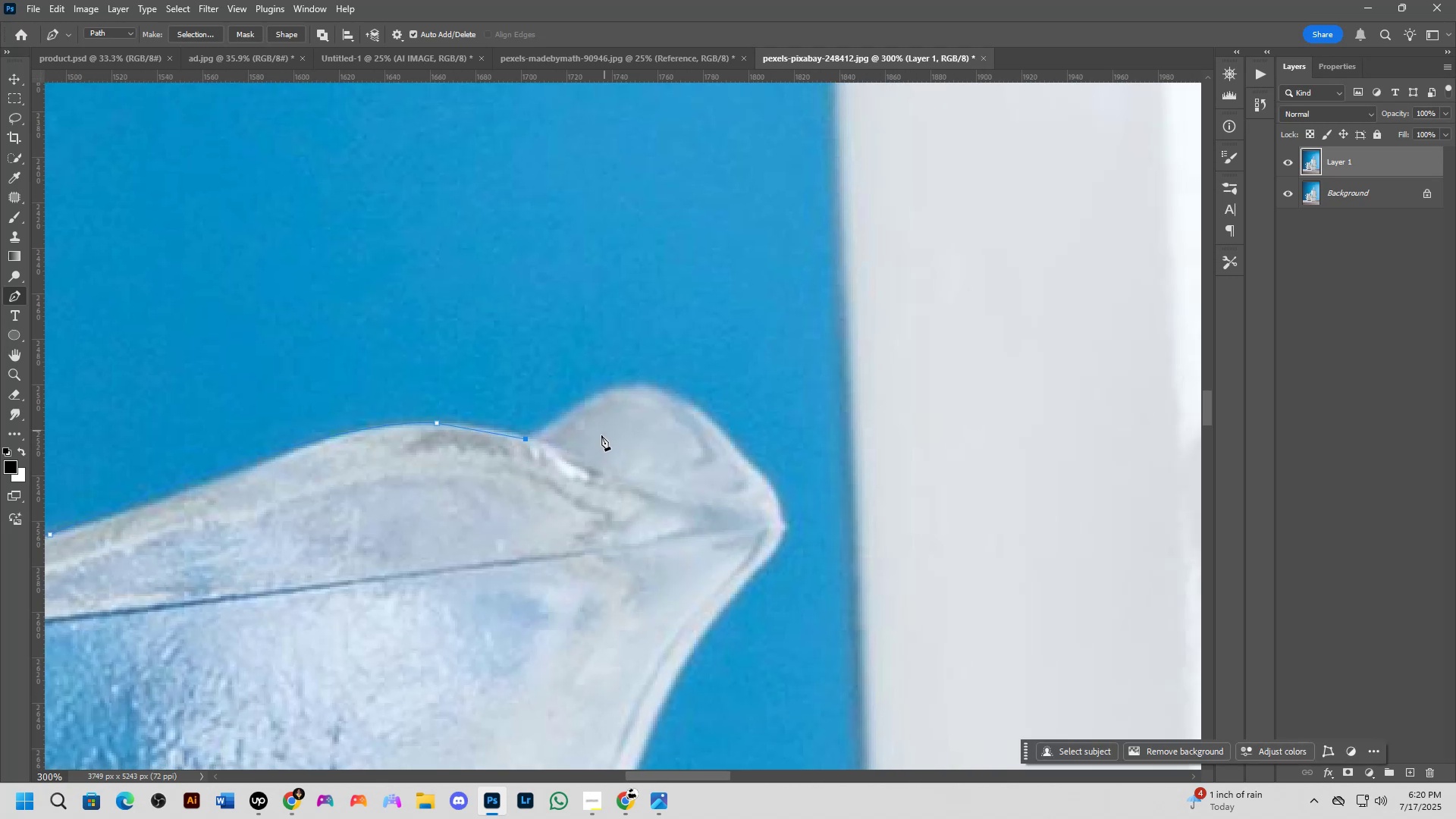 
scroll: coordinate [598, 410], scroll_direction: up, amount: 3.0
 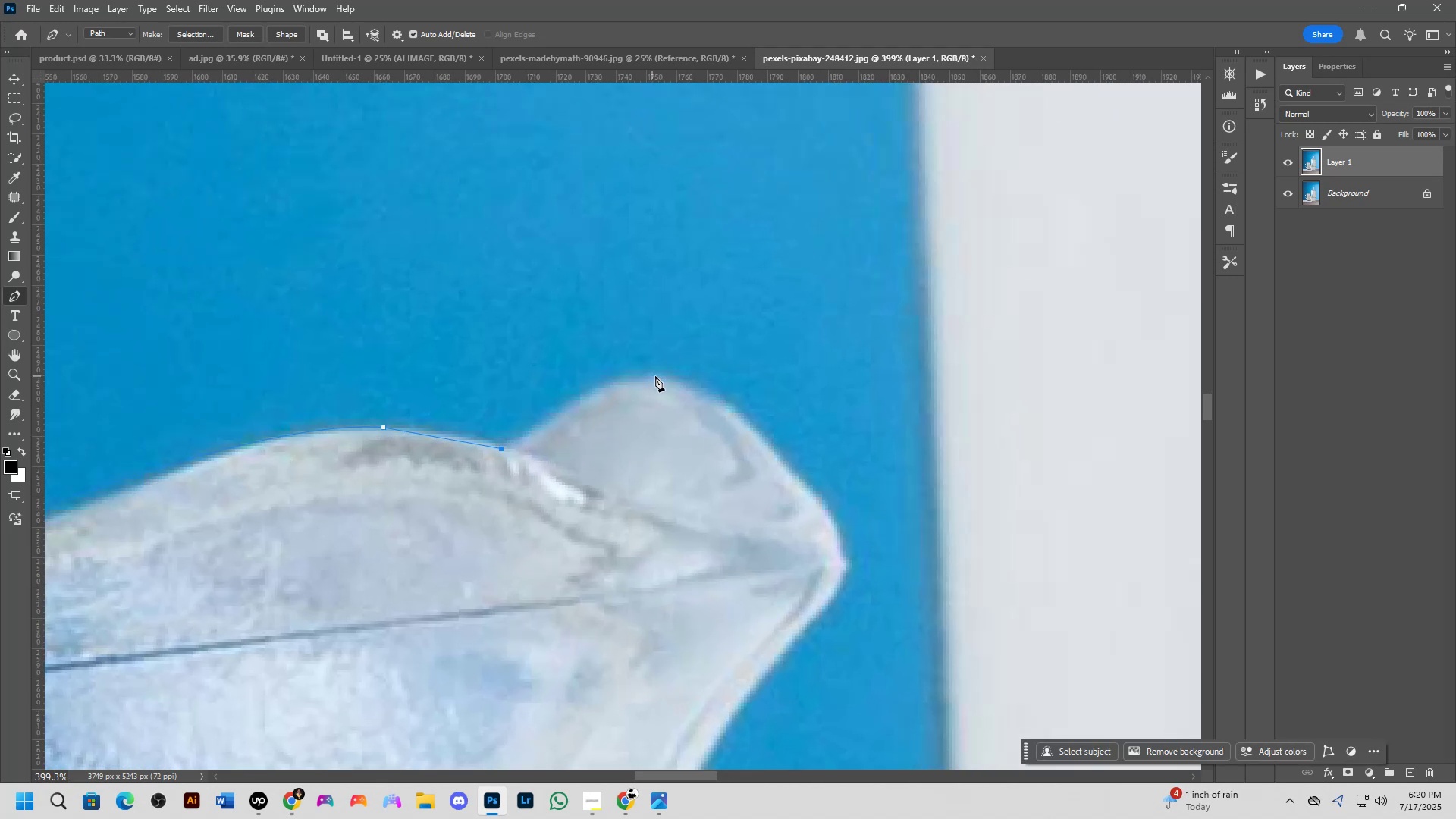 
left_click_drag(start_coordinate=[664, 378], to_coordinate=[723, 388])
 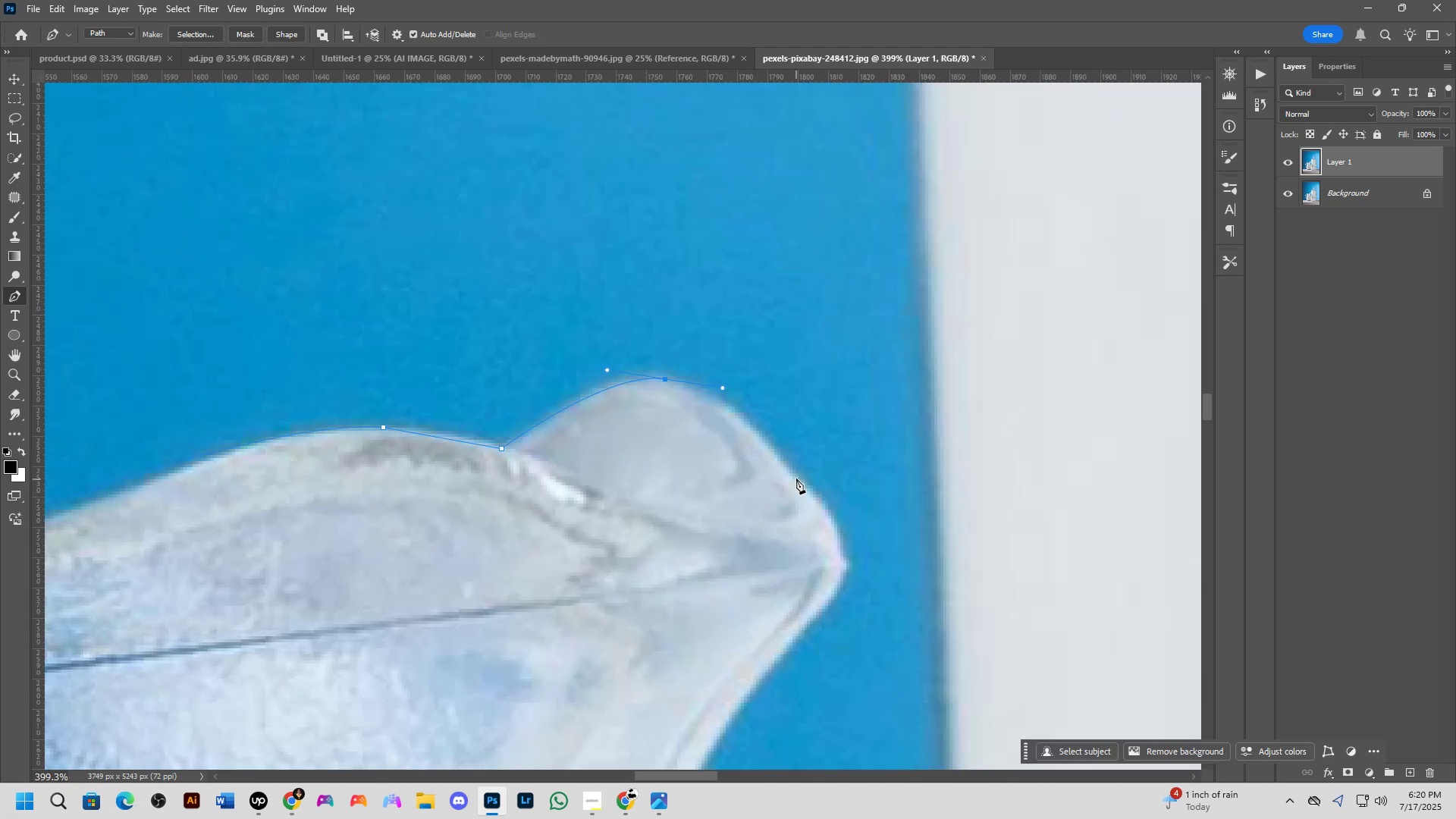 
left_click_drag(start_coordinate=[796, 478], to_coordinate=[823, 507])
 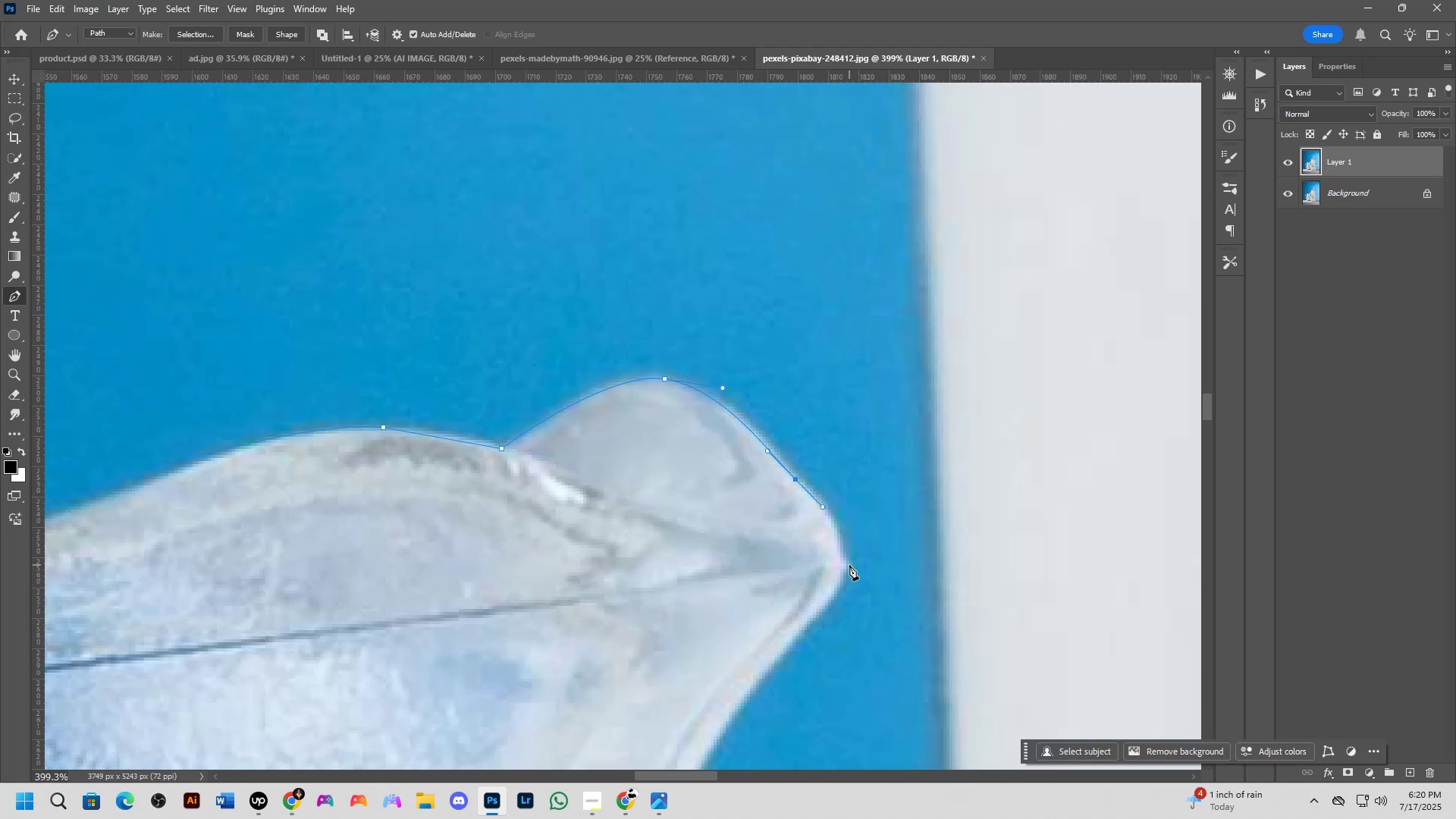 
left_click_drag(start_coordinate=[845, 561], to_coordinate=[847, 573])
 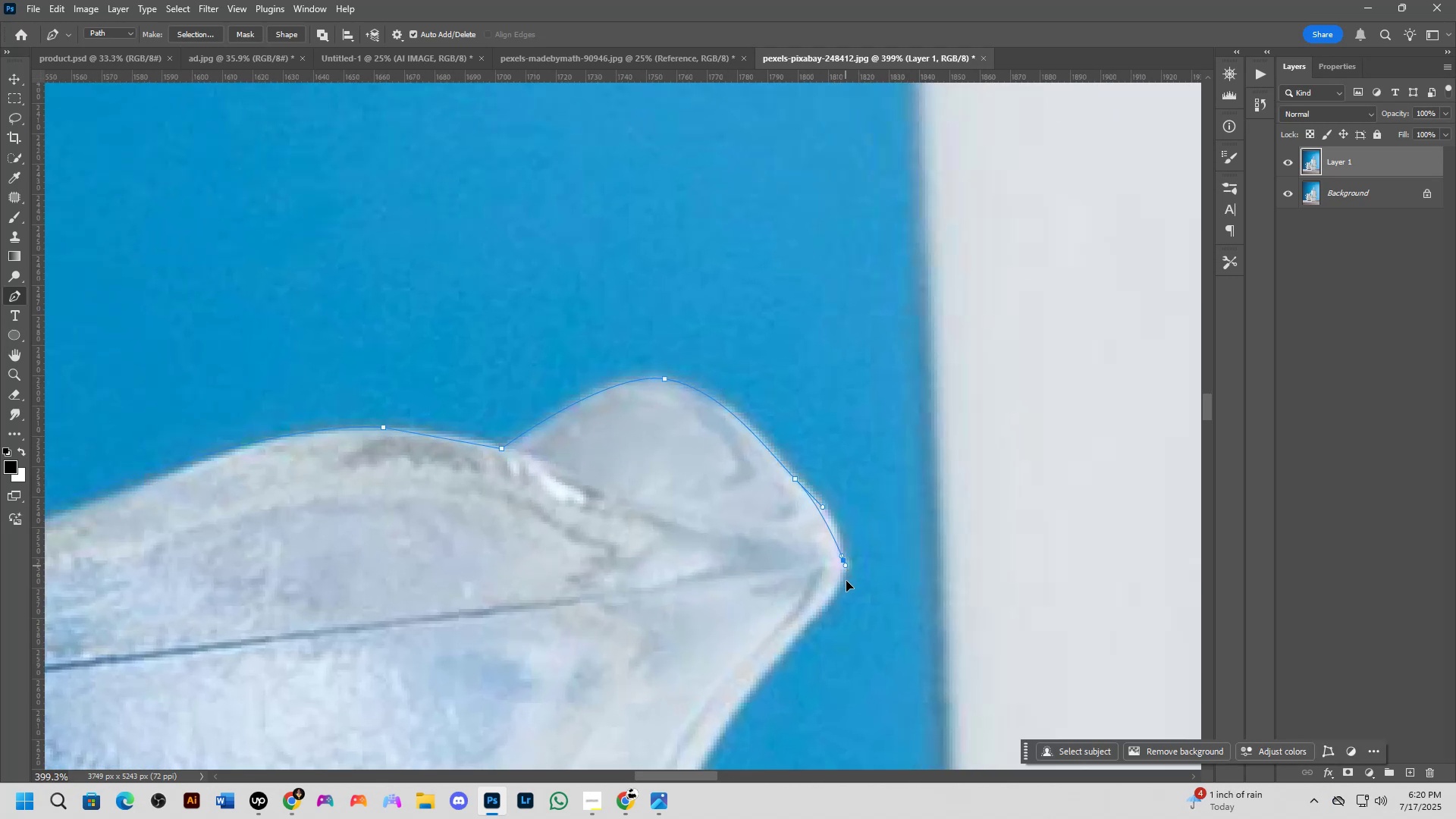 
scroll: coordinate [836, 599], scroll_direction: down, amount: 3.0
 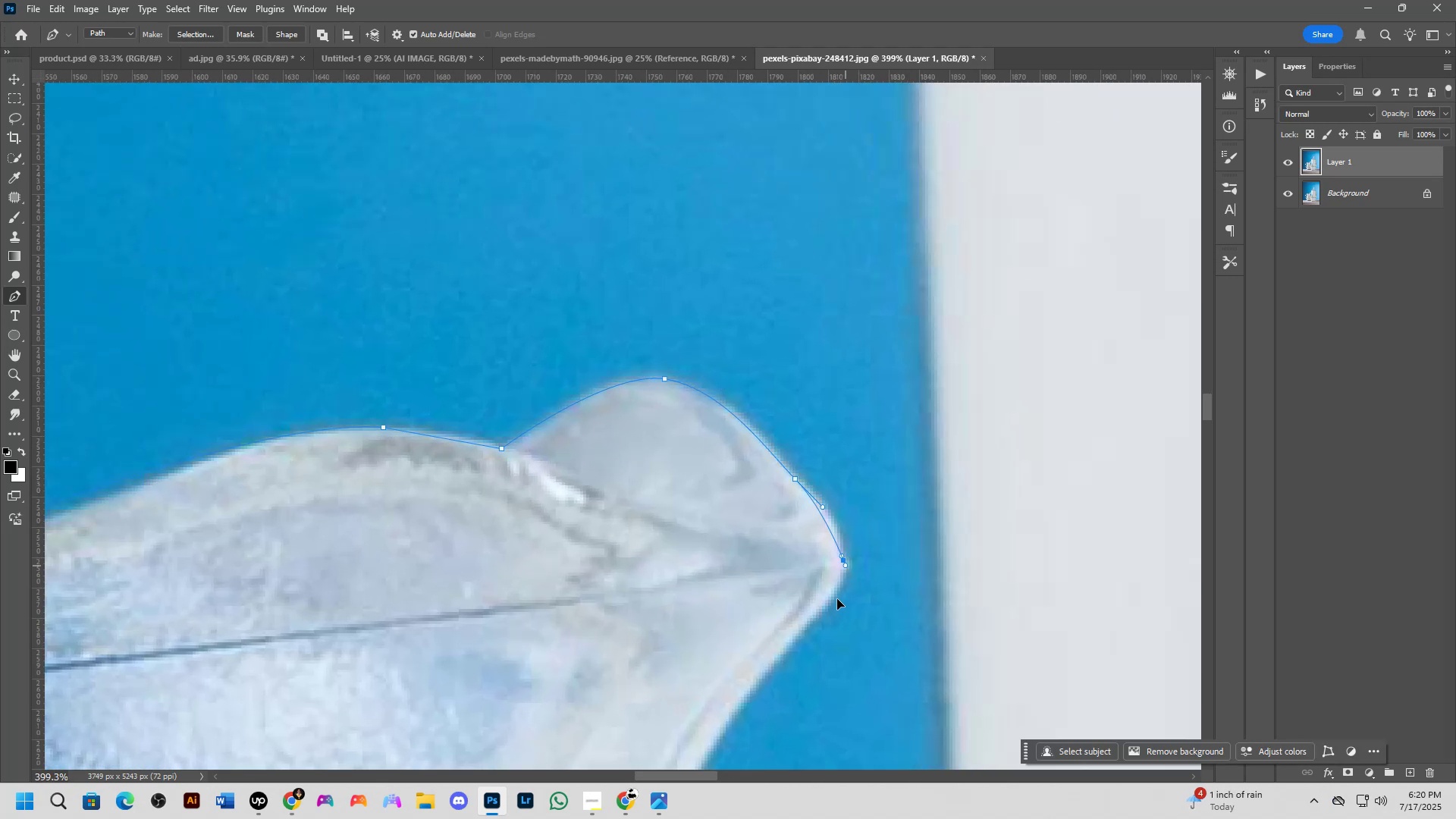 
hold_key(key=Space, duration=1.34)
 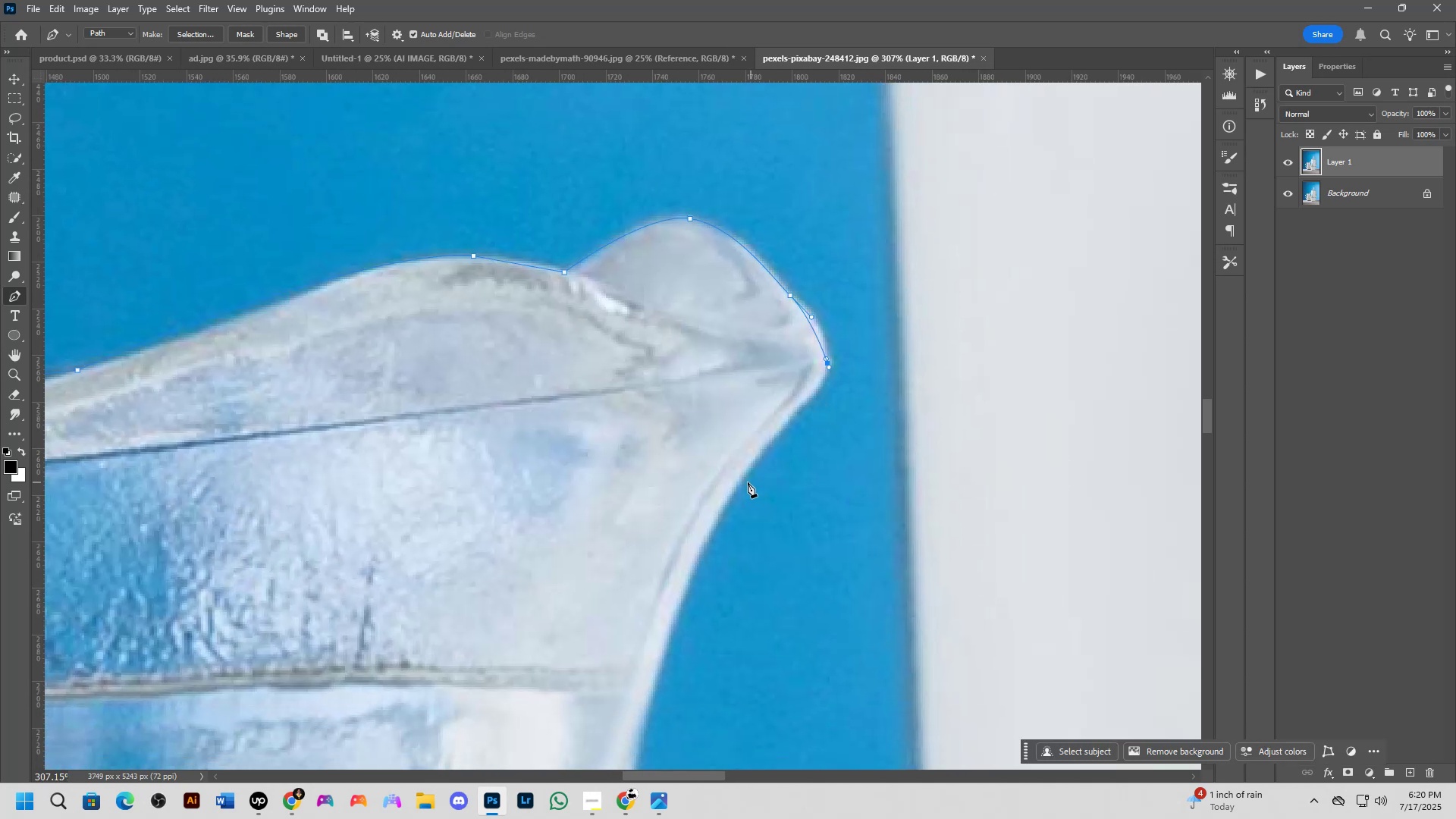 
left_click_drag(start_coordinate=[833, 628], to_coordinate=[819, 416])
 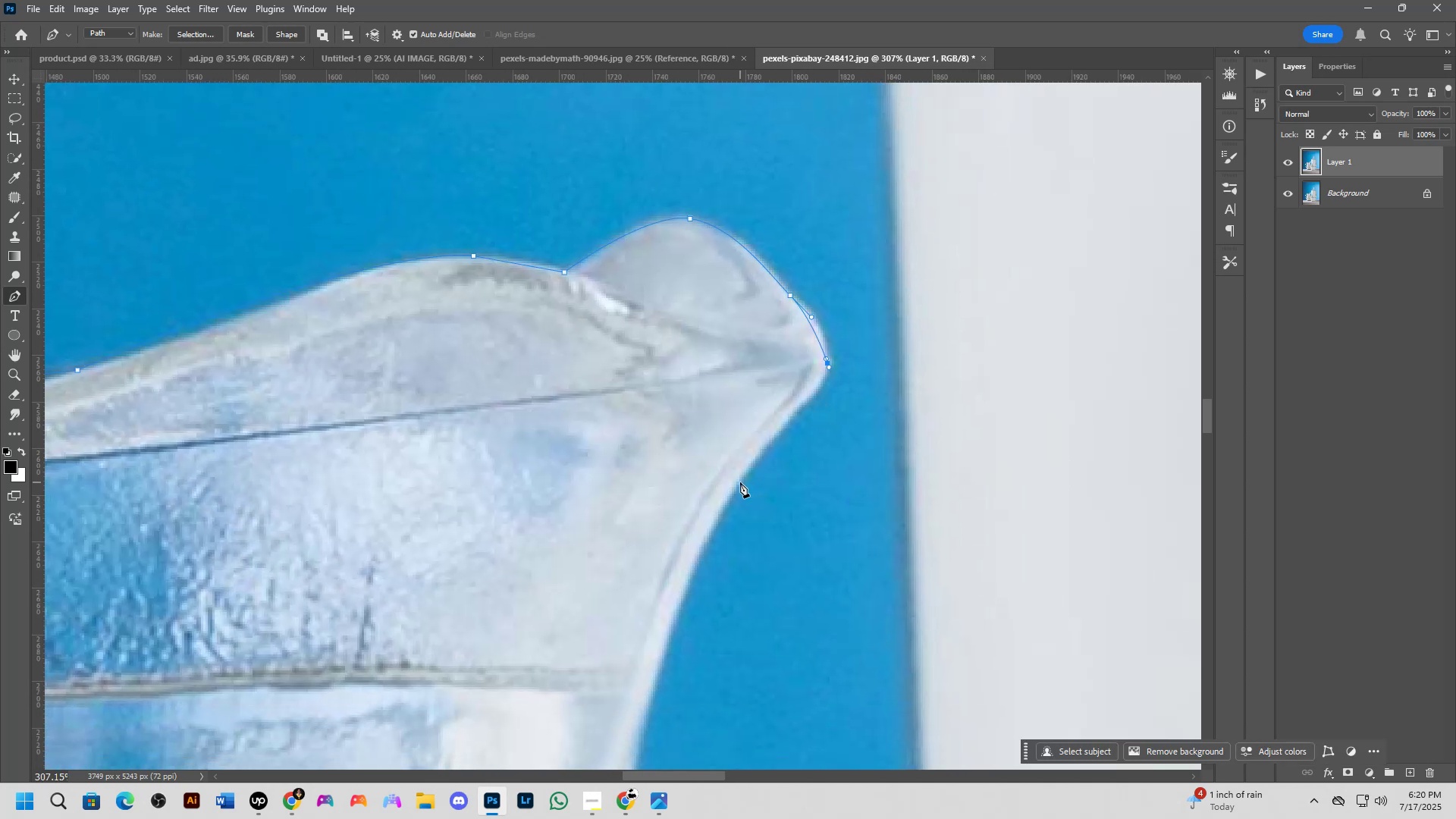 
left_click_drag(start_coordinate=[739, 482], to_coordinate=[717, 500])
 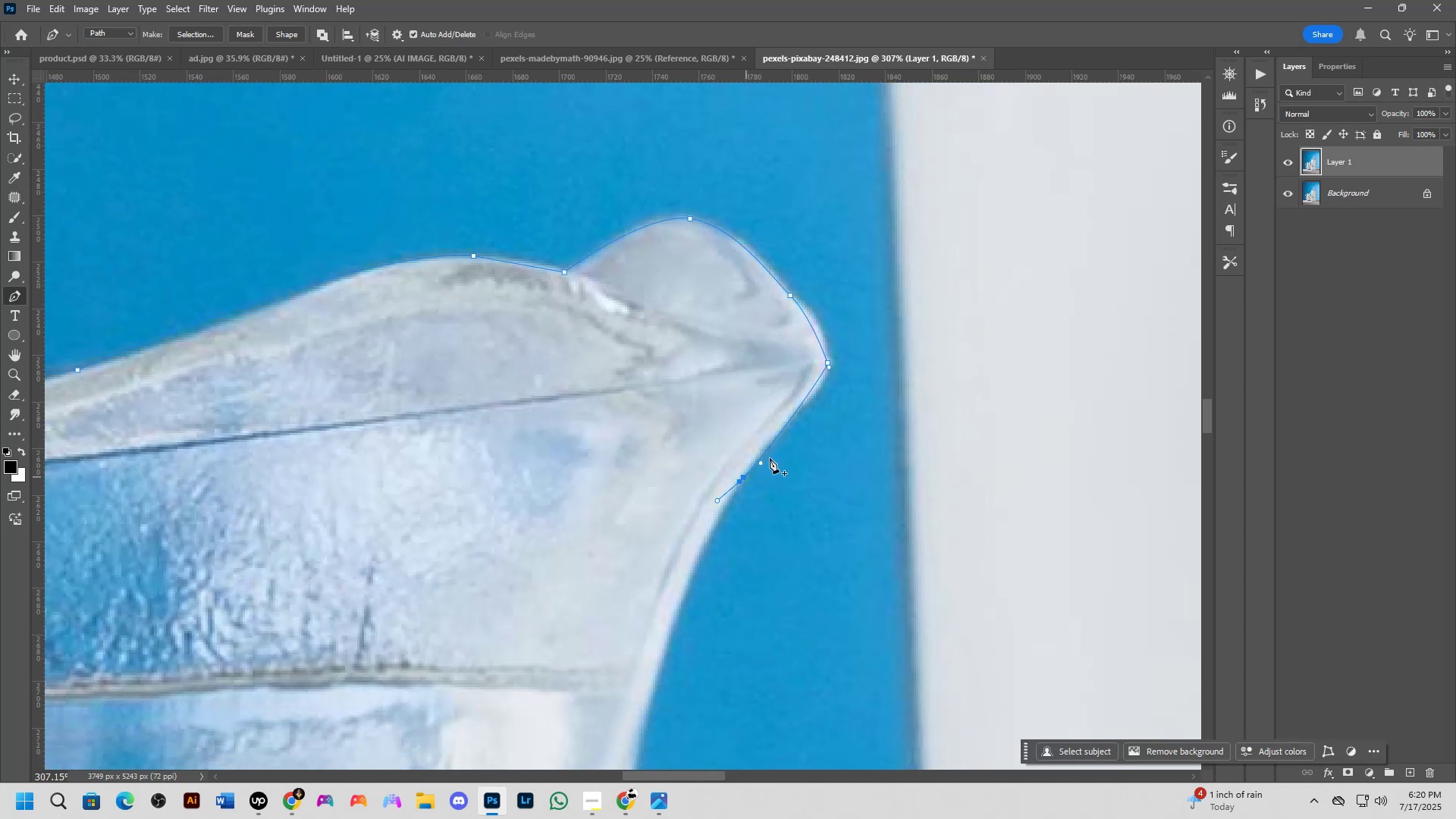 
key(Control+ControlLeft)
 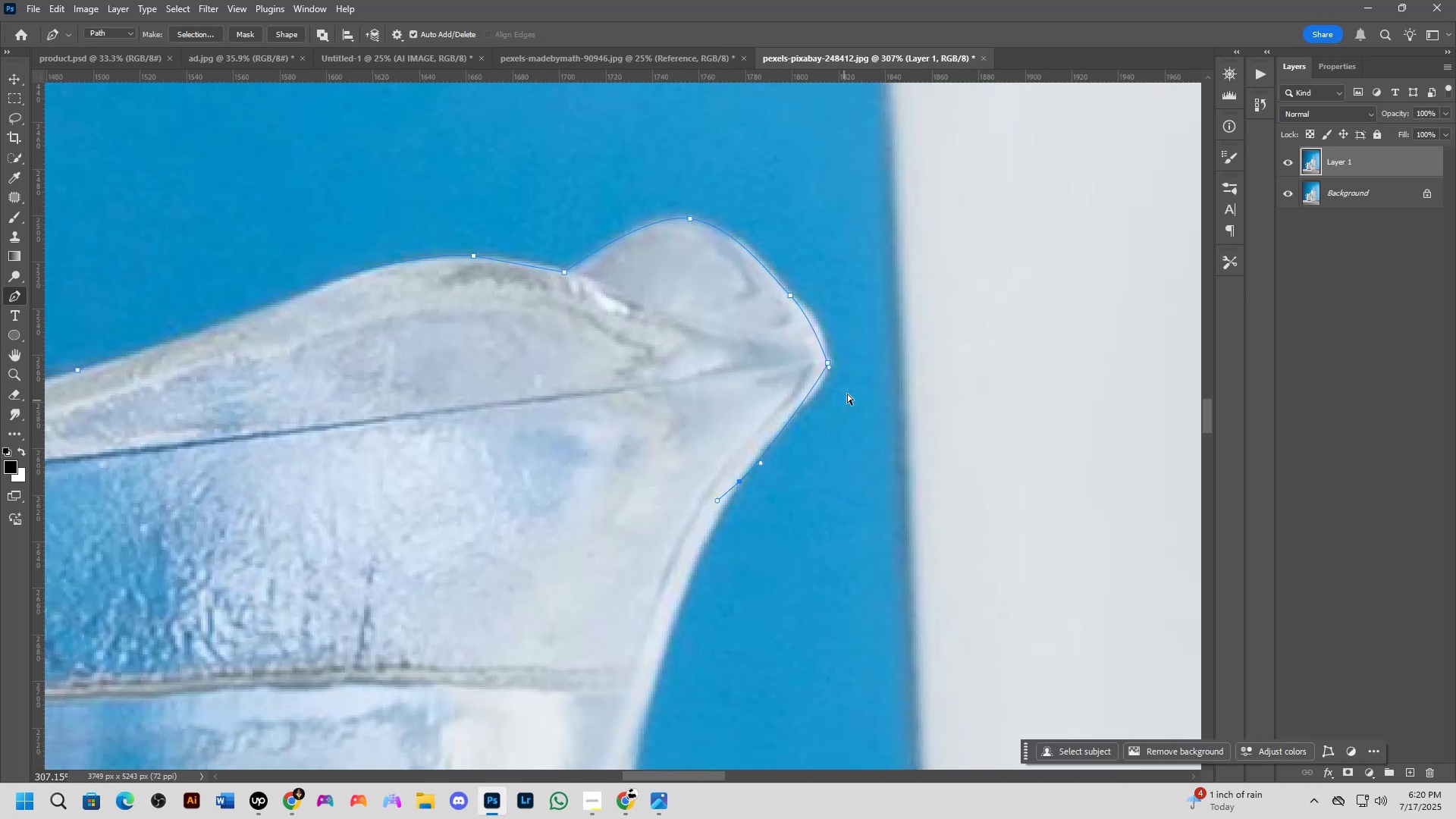 
key(Control+Z)
 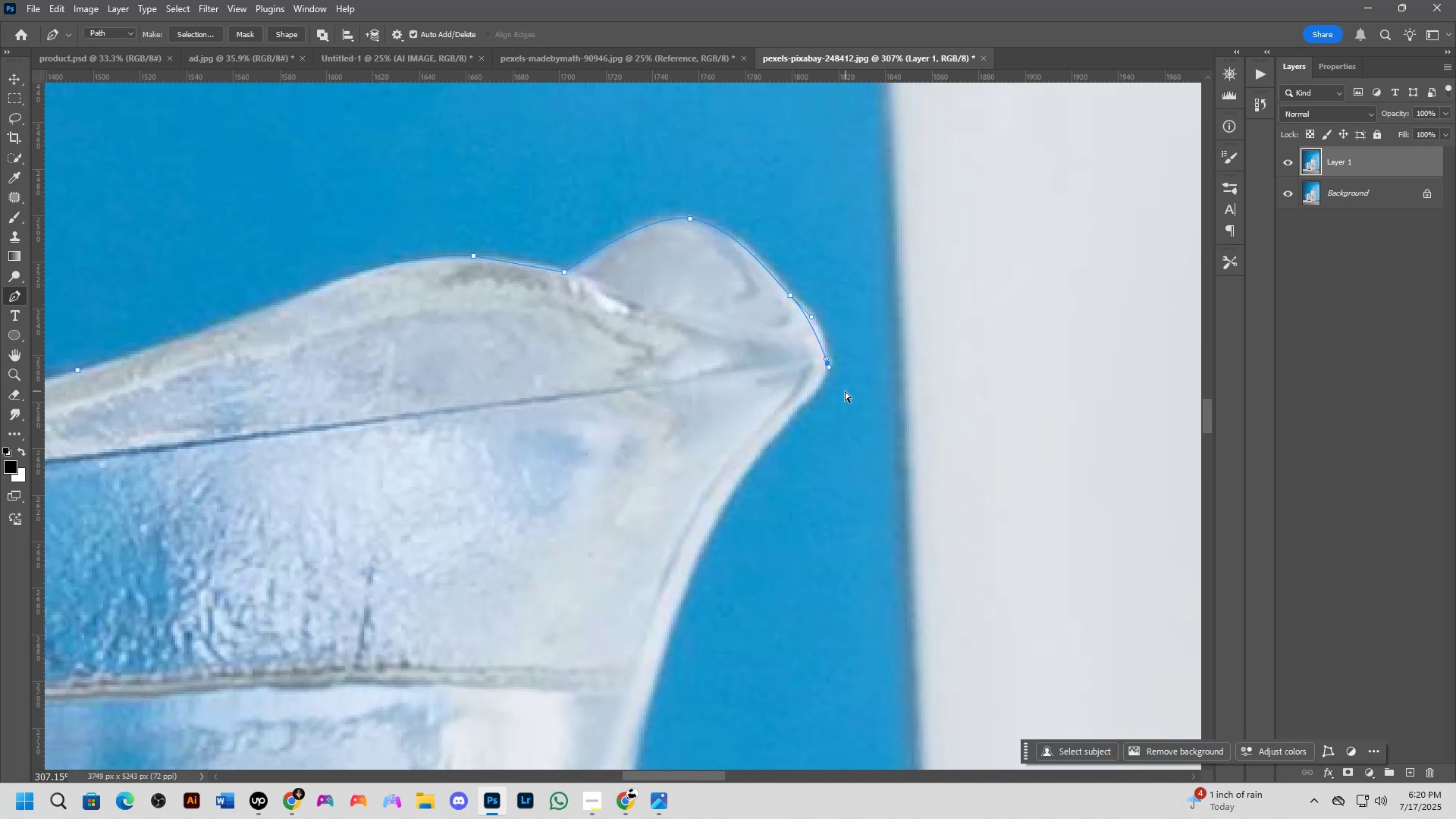 
scroll: coordinate [823, 384], scroll_direction: up, amount: 6.0
 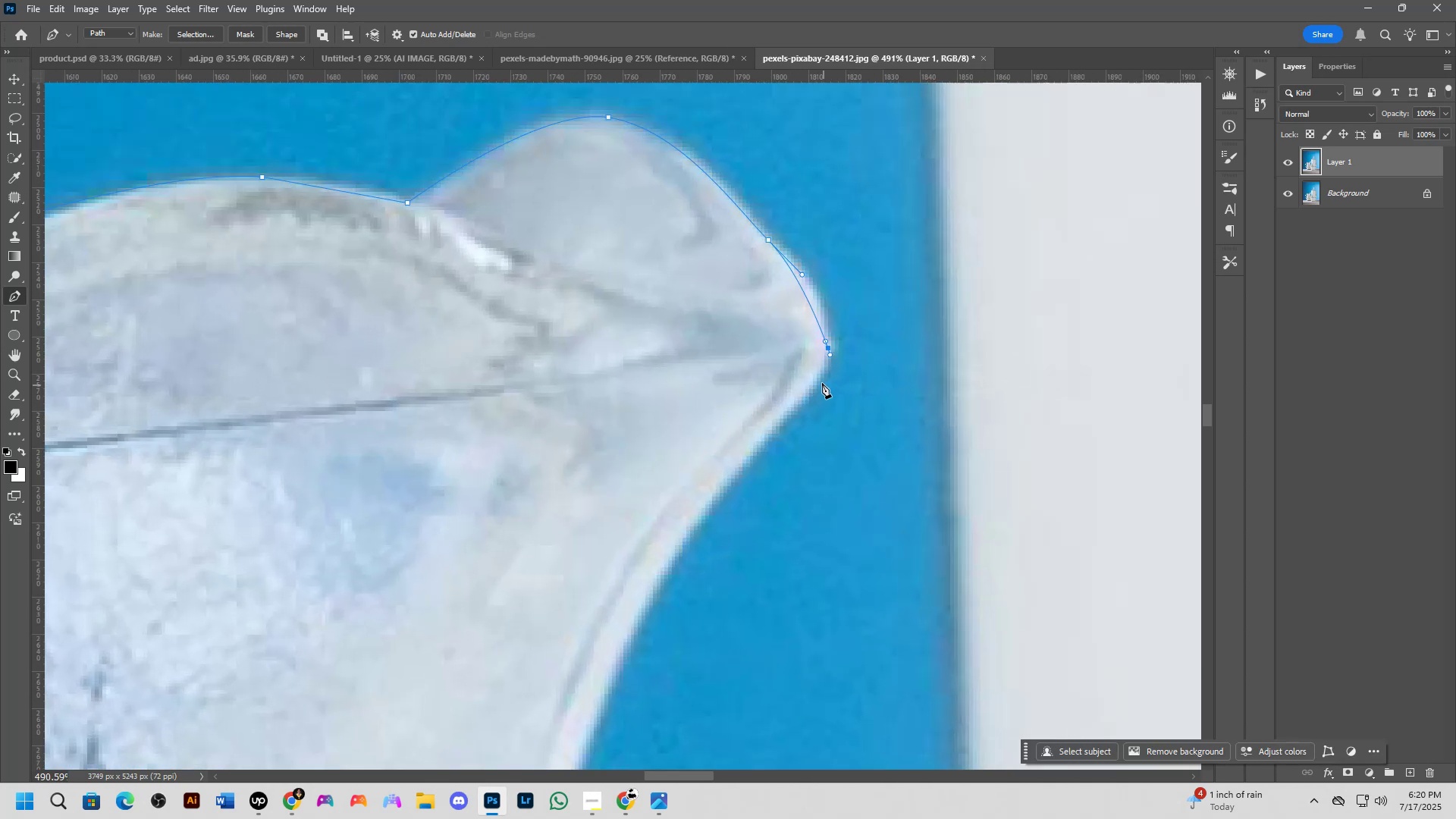 
key(Control+ControlLeft)
 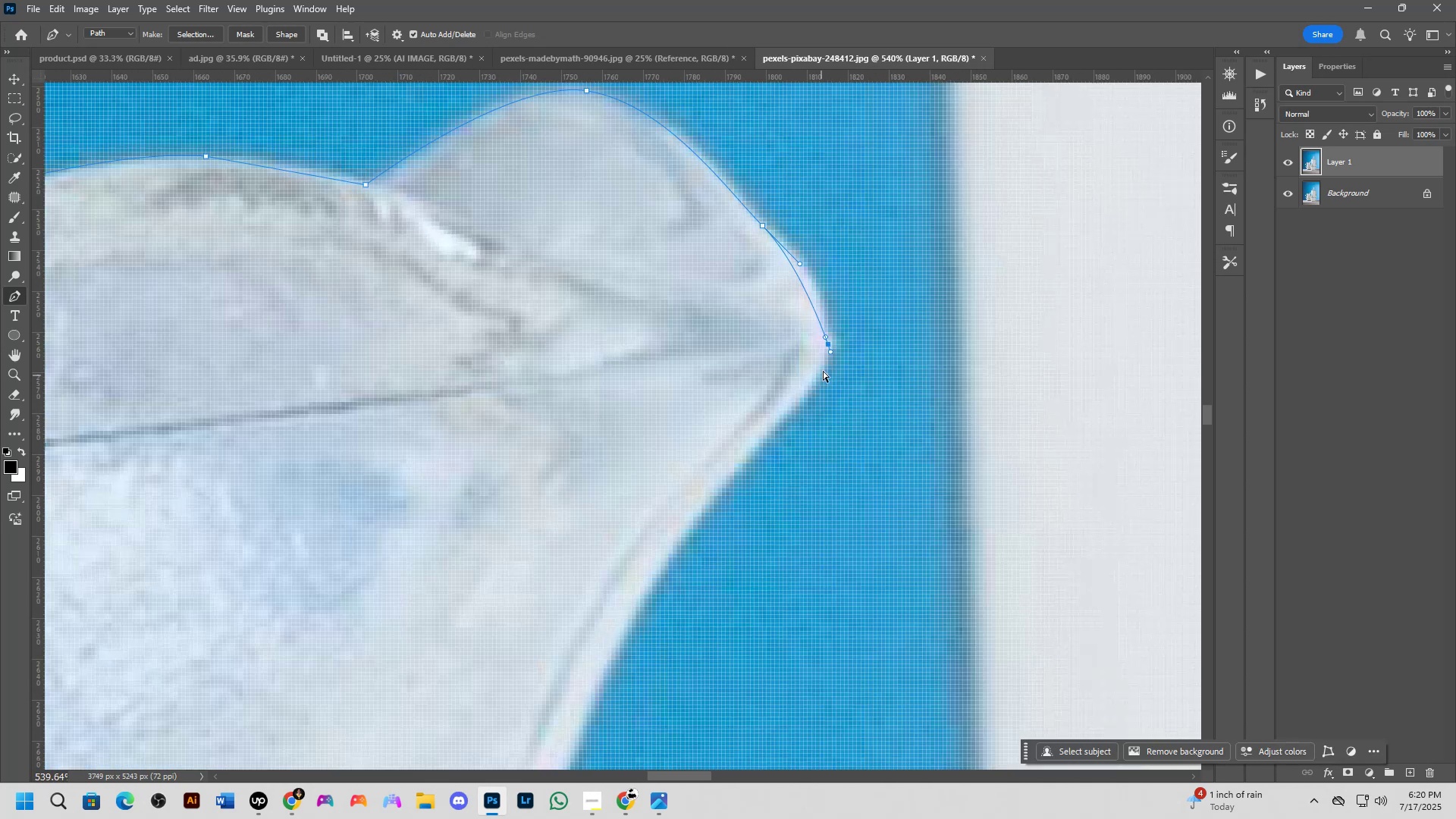 
key(Control+Z)
 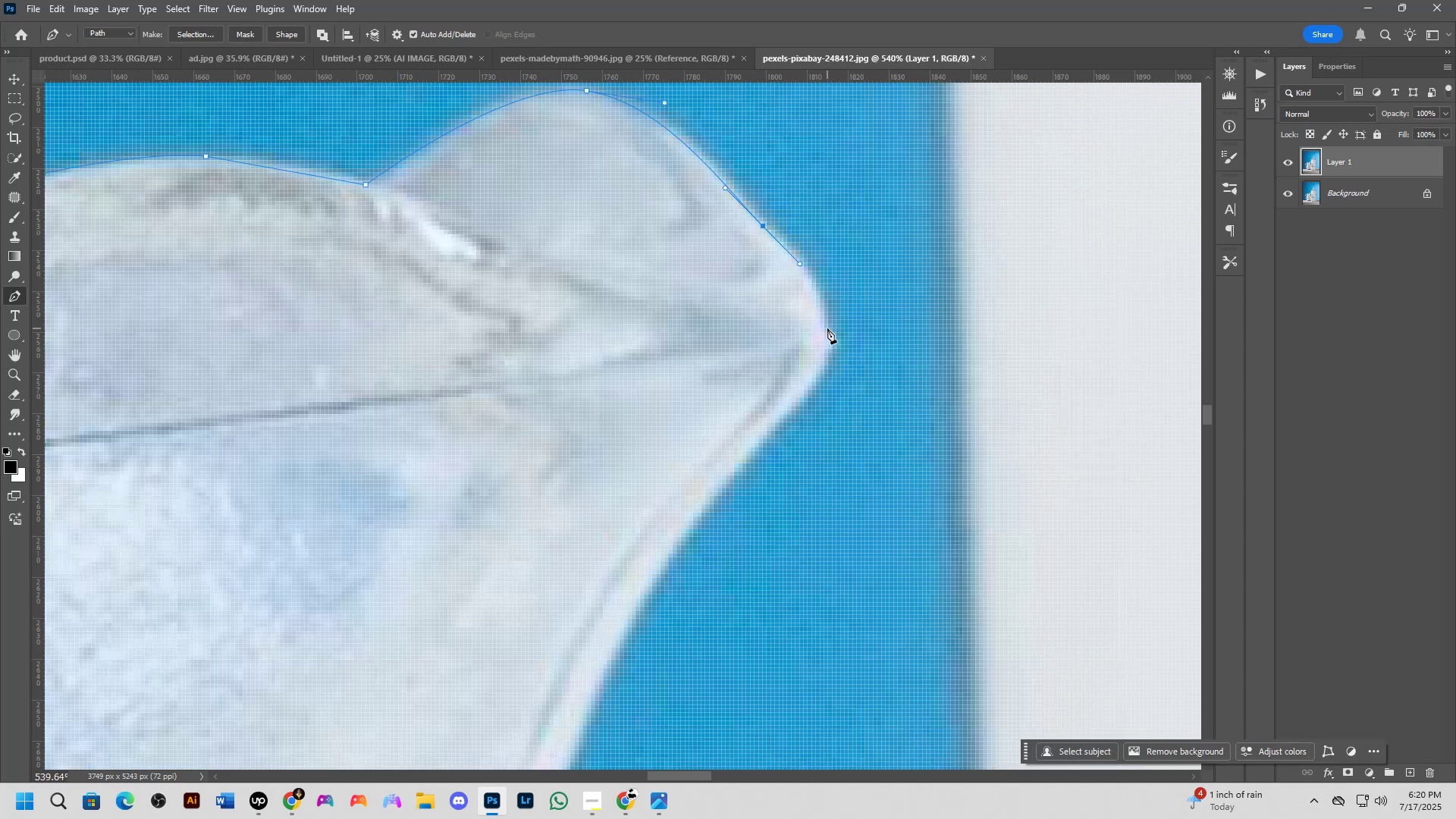 
left_click_drag(start_coordinate=[827, 328], to_coordinate=[827, 364])
 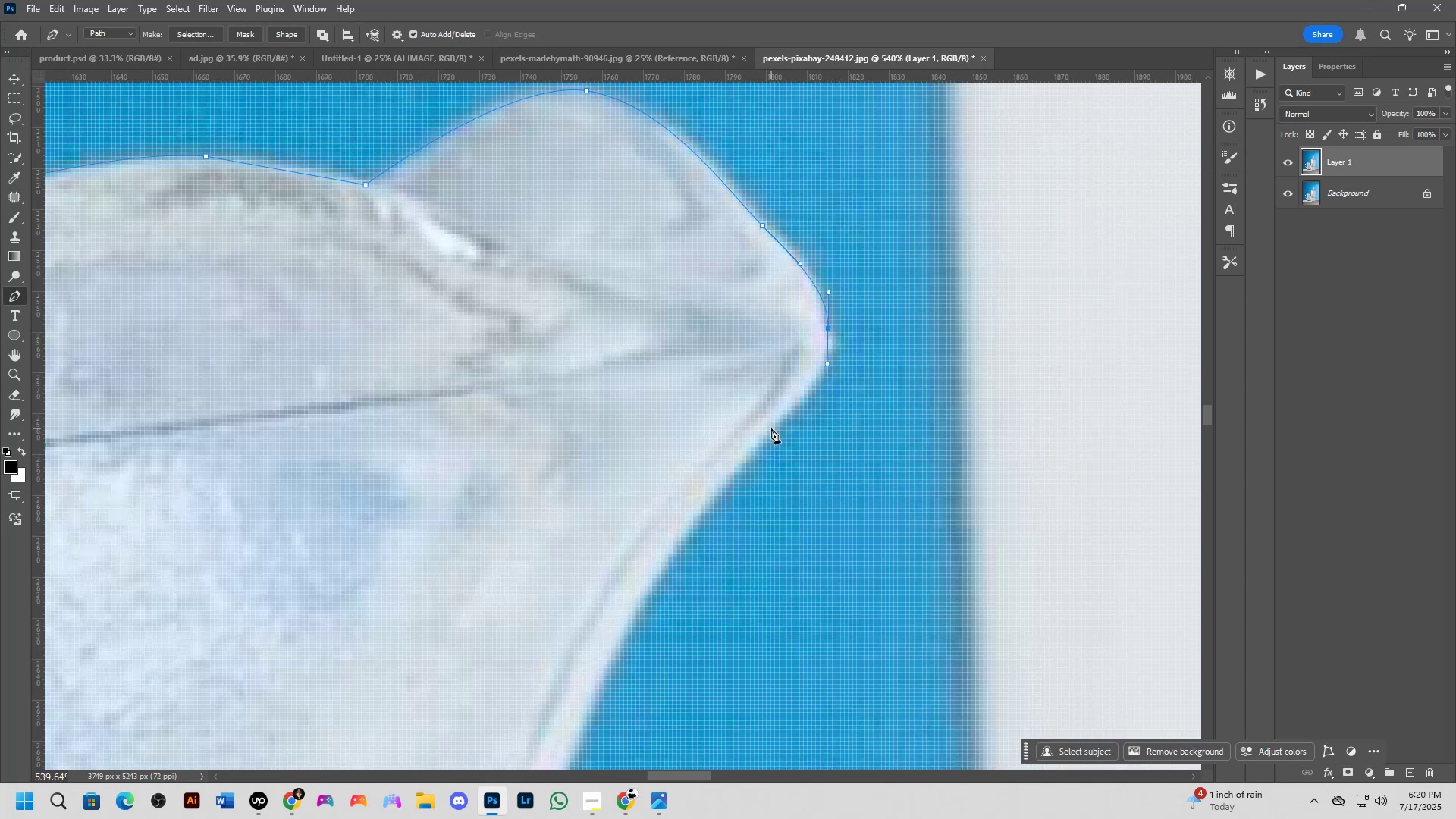 
left_click_drag(start_coordinate=[764, 434], to_coordinate=[734, 468])
 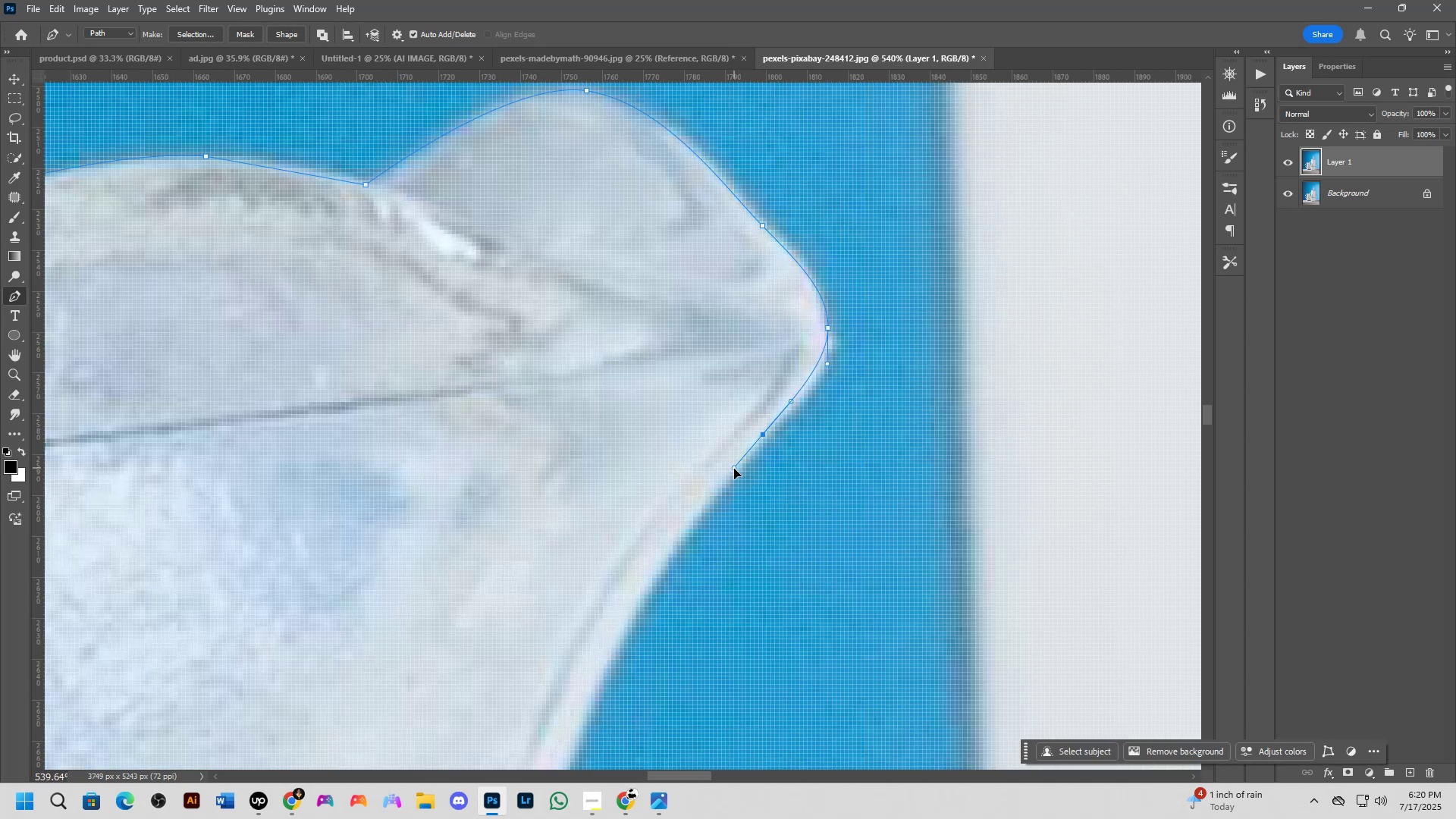 
scroll: coordinate [733, 473], scroll_direction: down, amount: 5.0
 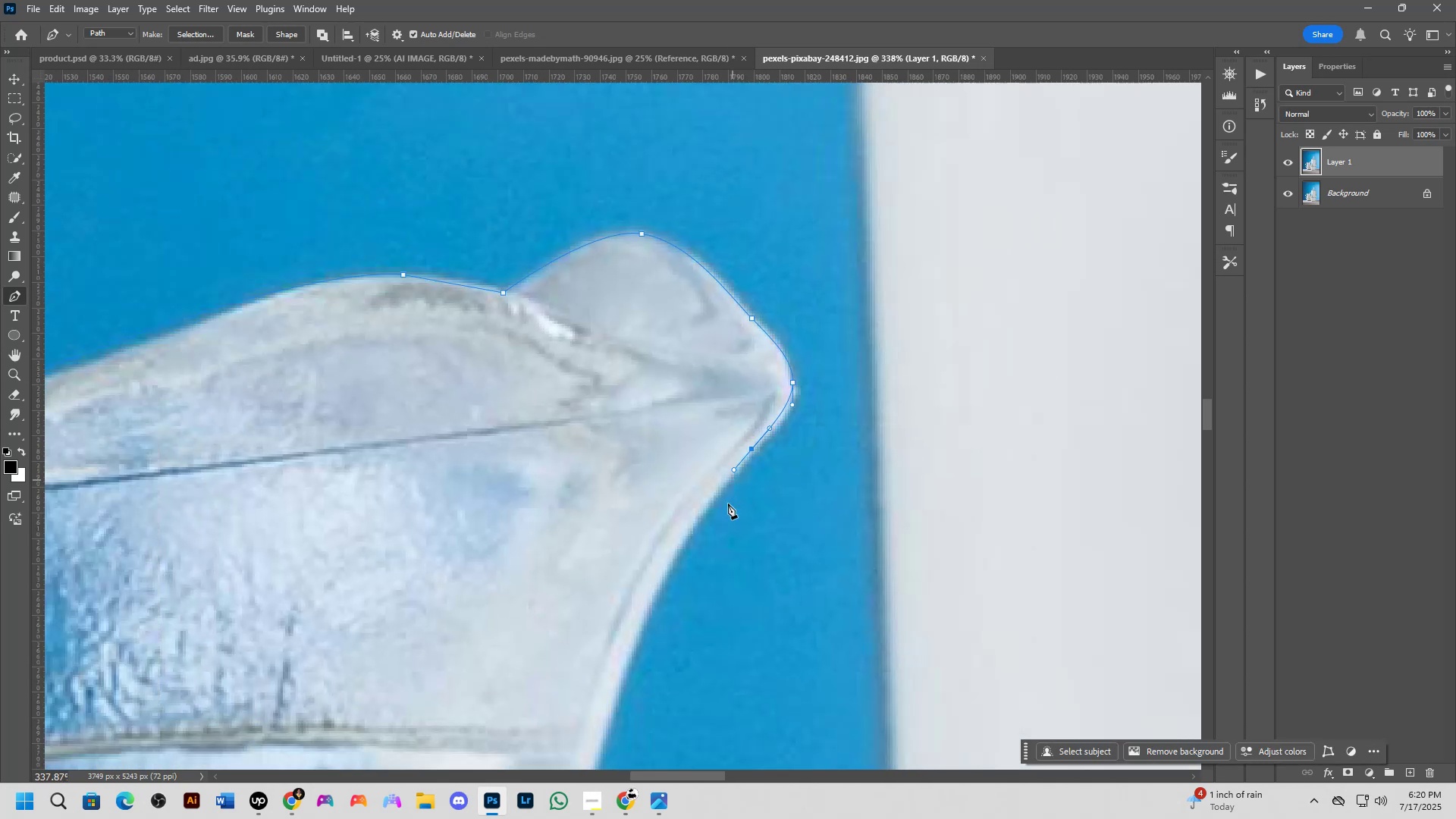 
hold_key(key=Space, duration=0.53)
 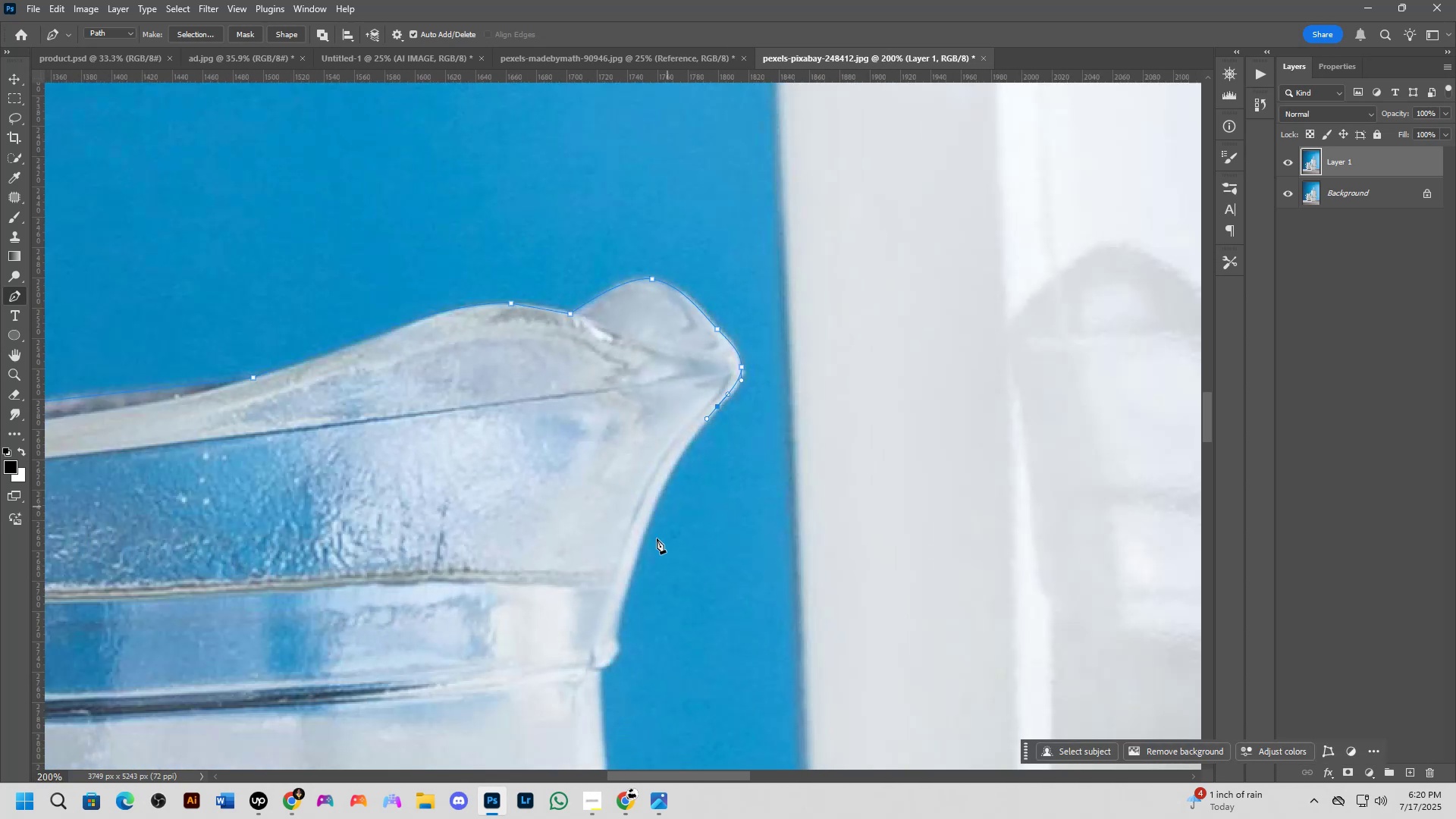 
left_click_drag(start_coordinate=[717, 570], to_coordinate=[703, 468])
 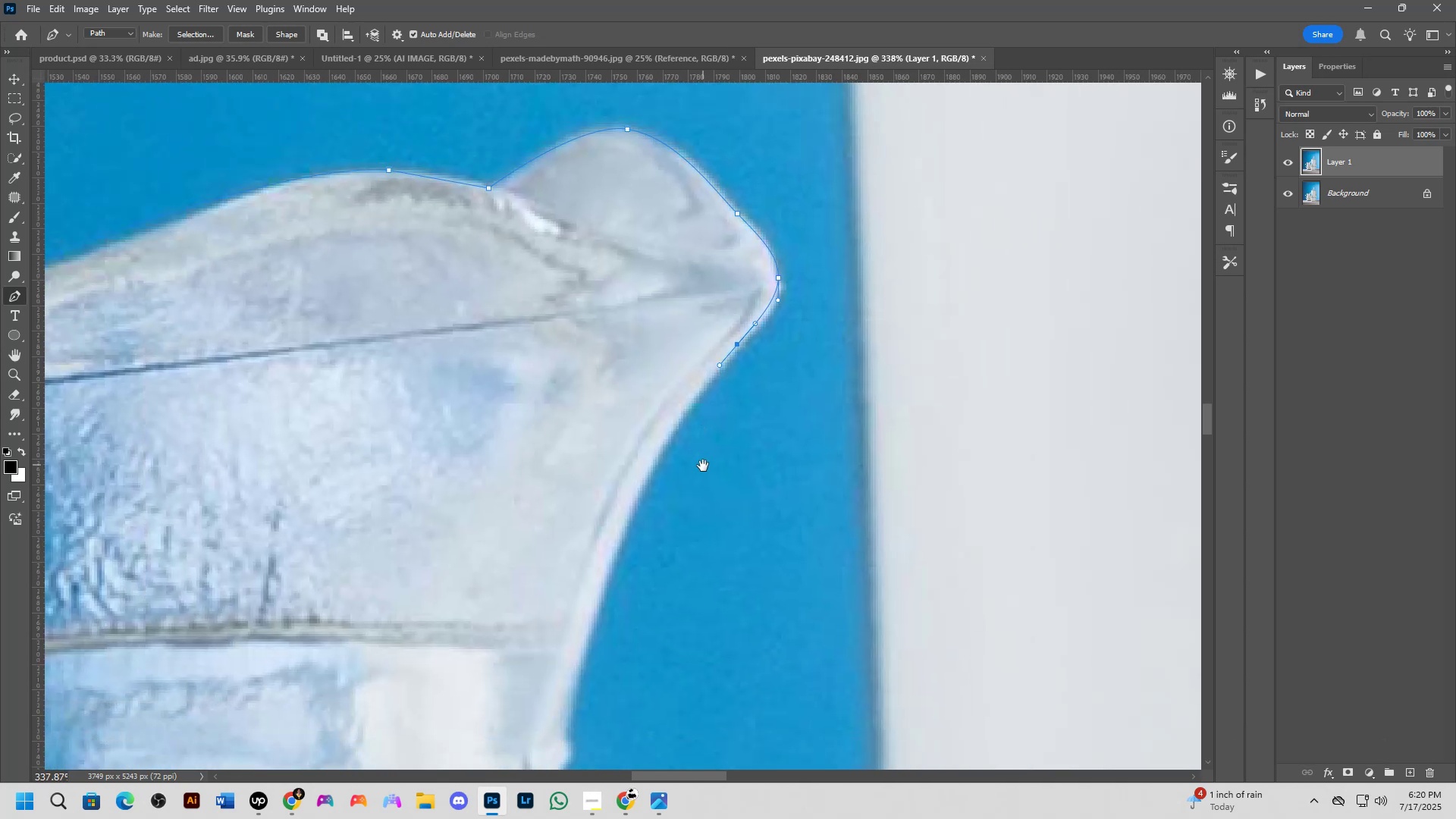 
key(Shift+ShiftLeft)
 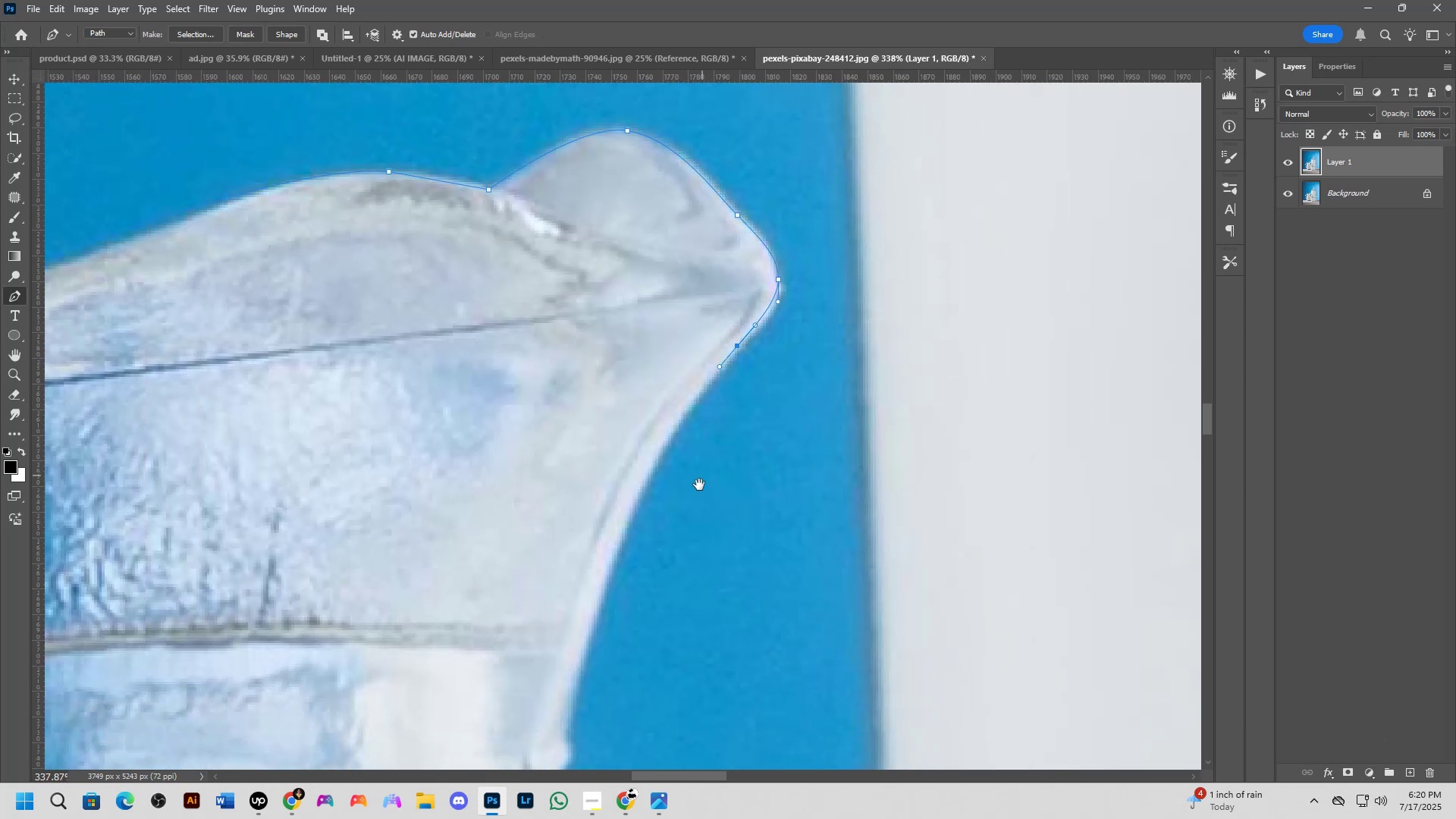 
scroll: coordinate [688, 493], scroll_direction: down, amount: 2.0
 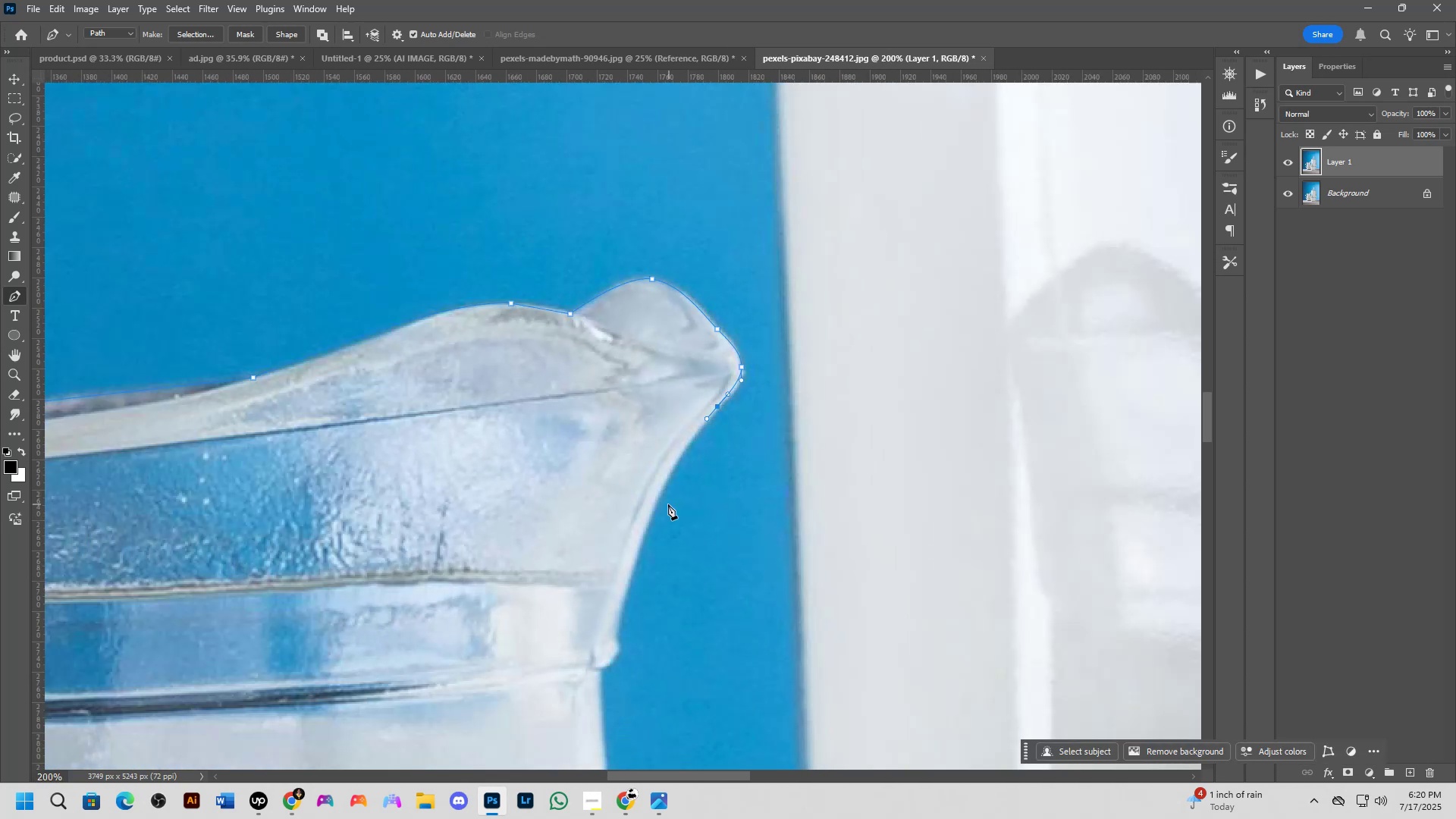 
hold_key(key=Space, duration=0.52)
 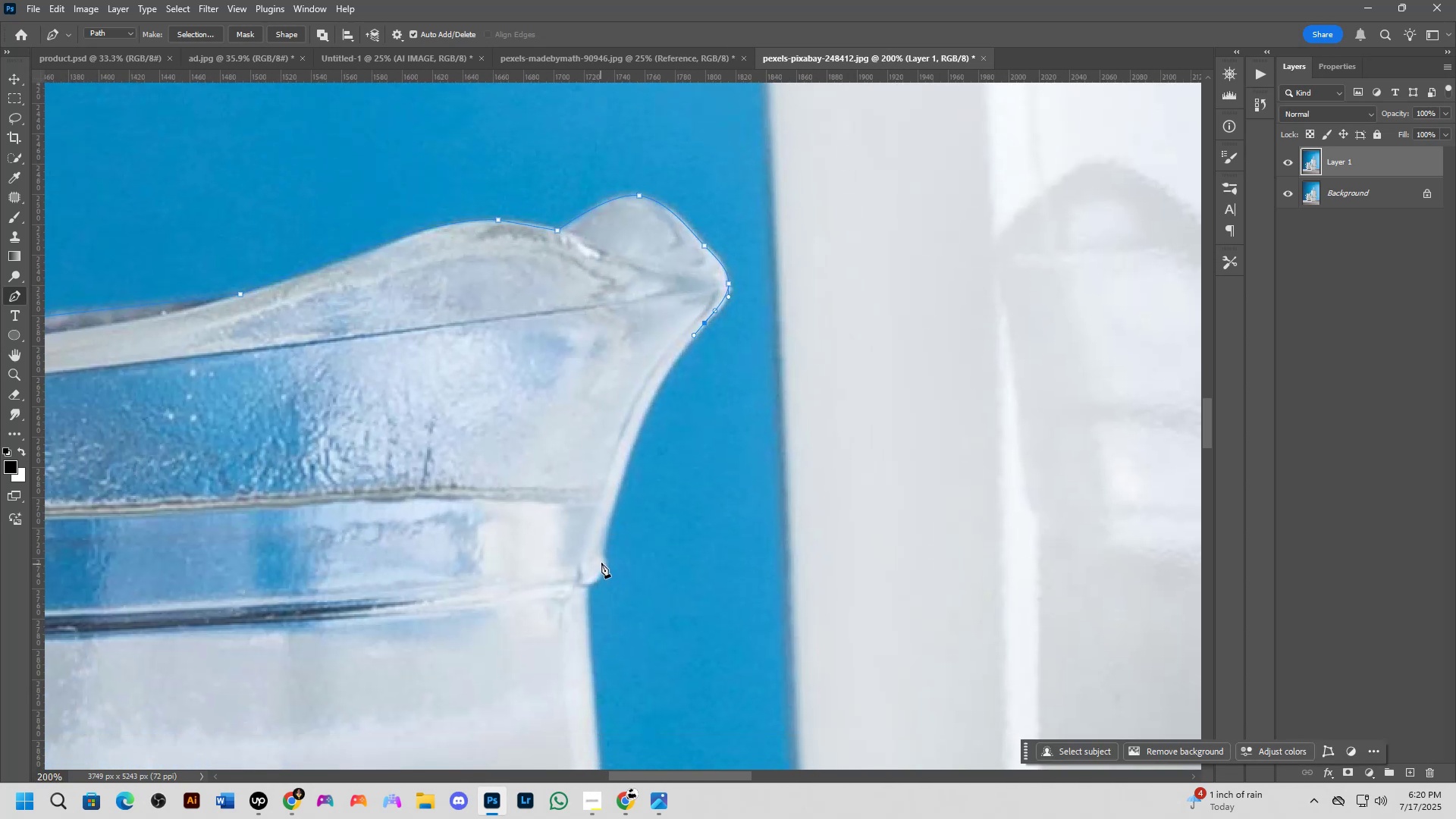 
left_click_drag(start_coordinate=[632, 602], to_coordinate=[620, 519])
 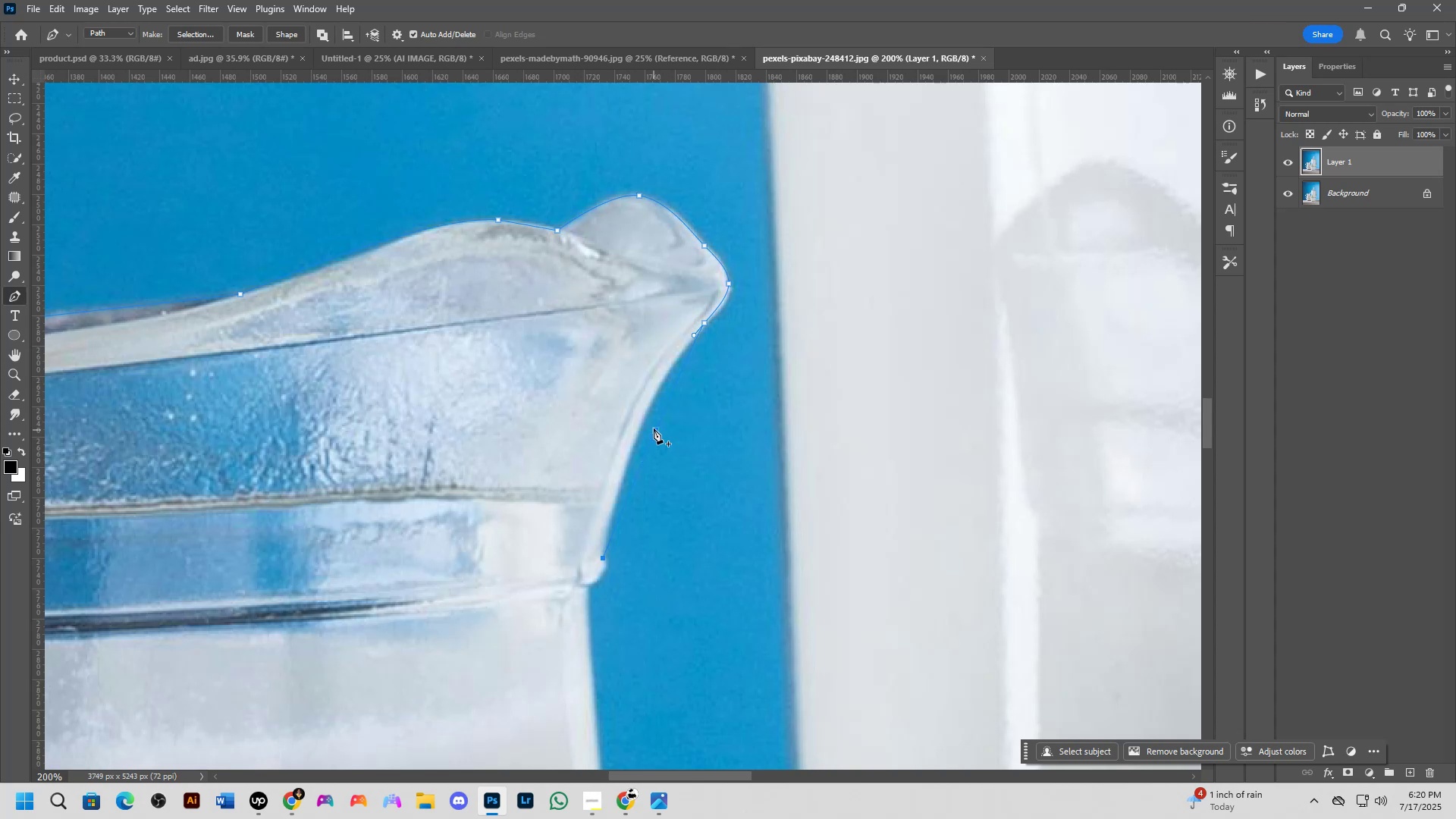 
left_click([657, 428])
 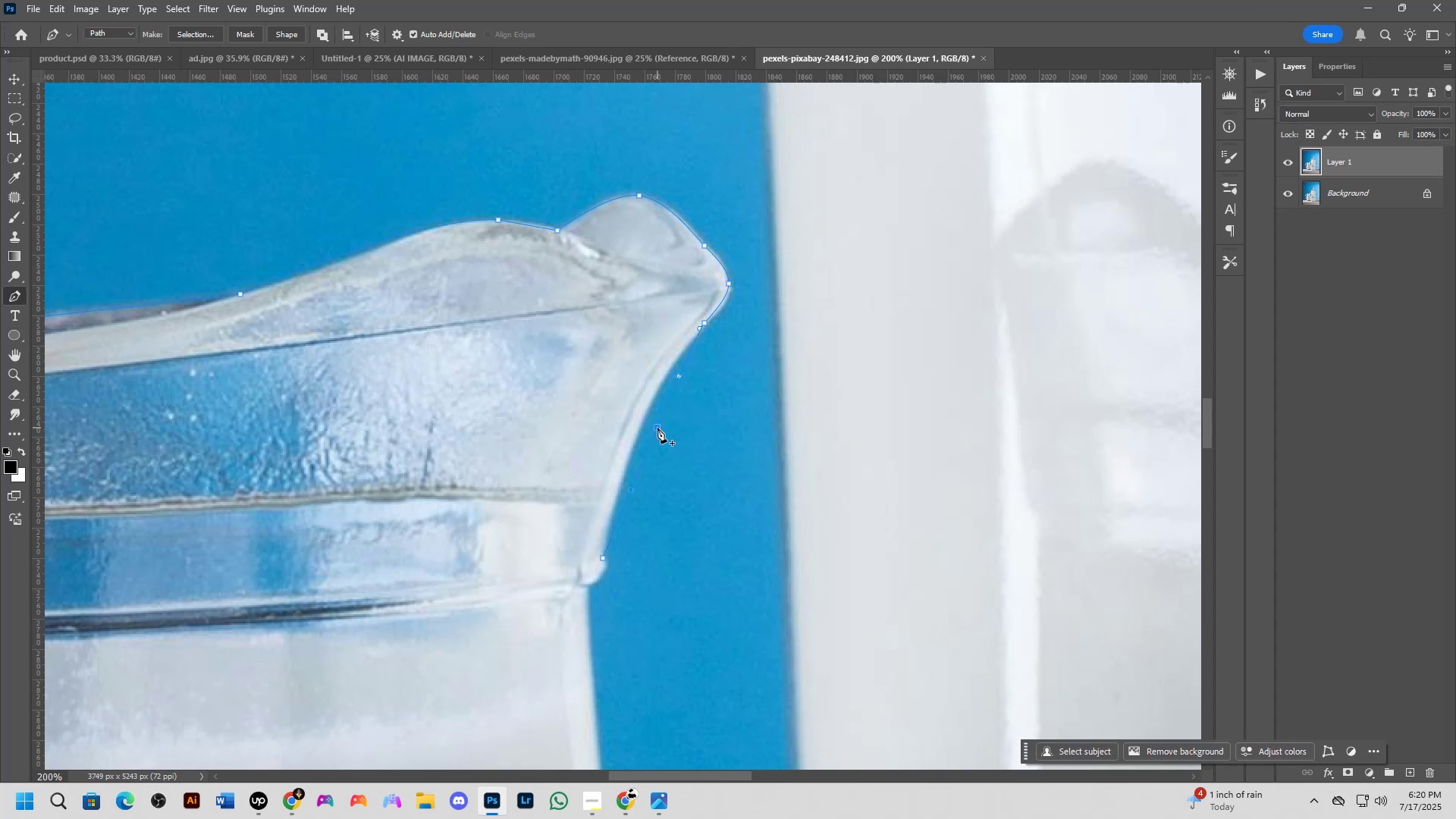 
hold_key(key=ControlLeft, duration=1.17)
left_click_drag(start_coordinate=[657, 428], to_coordinate=[641, 427])
 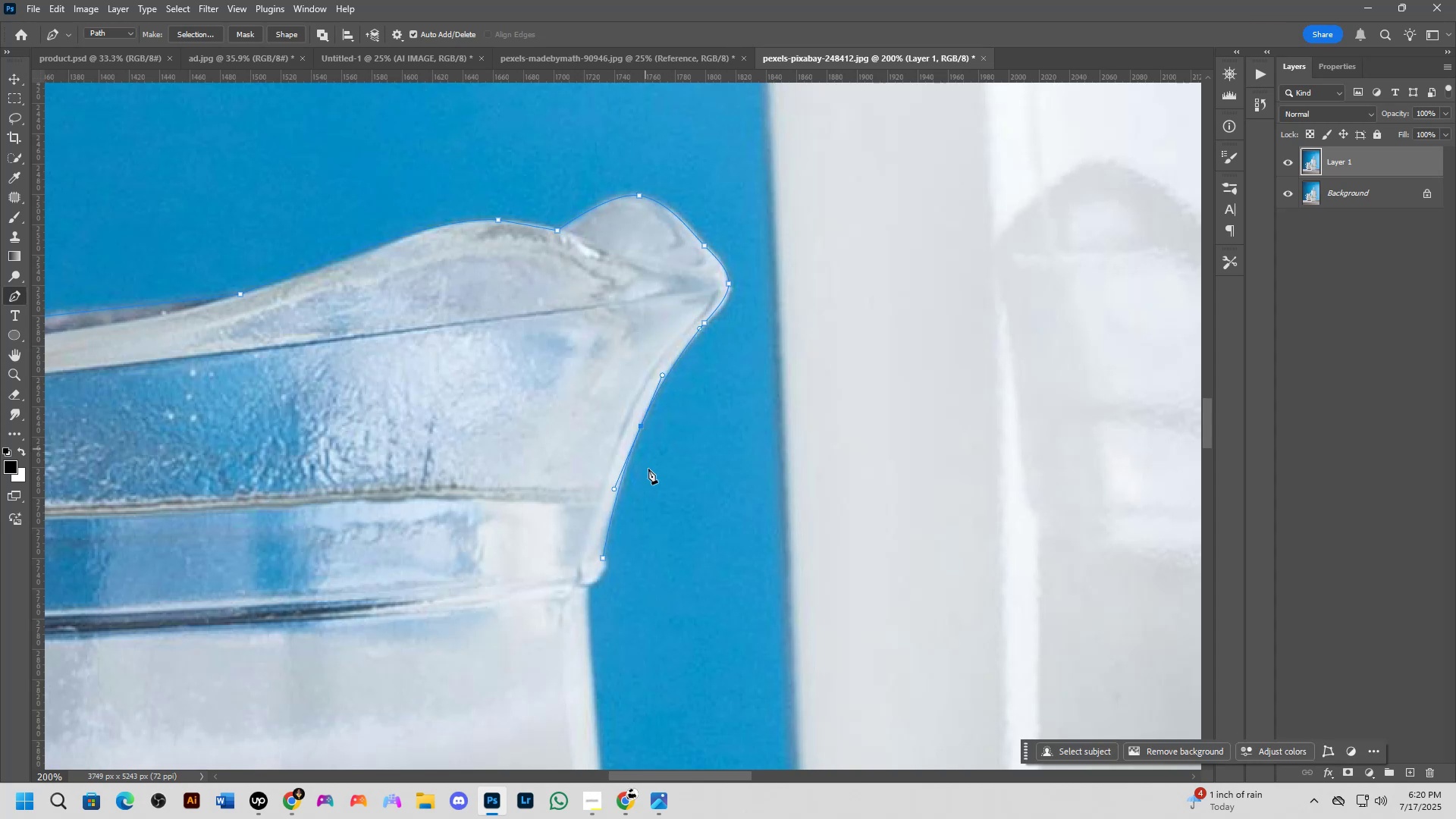 
hold_key(key=Space, duration=0.54)
 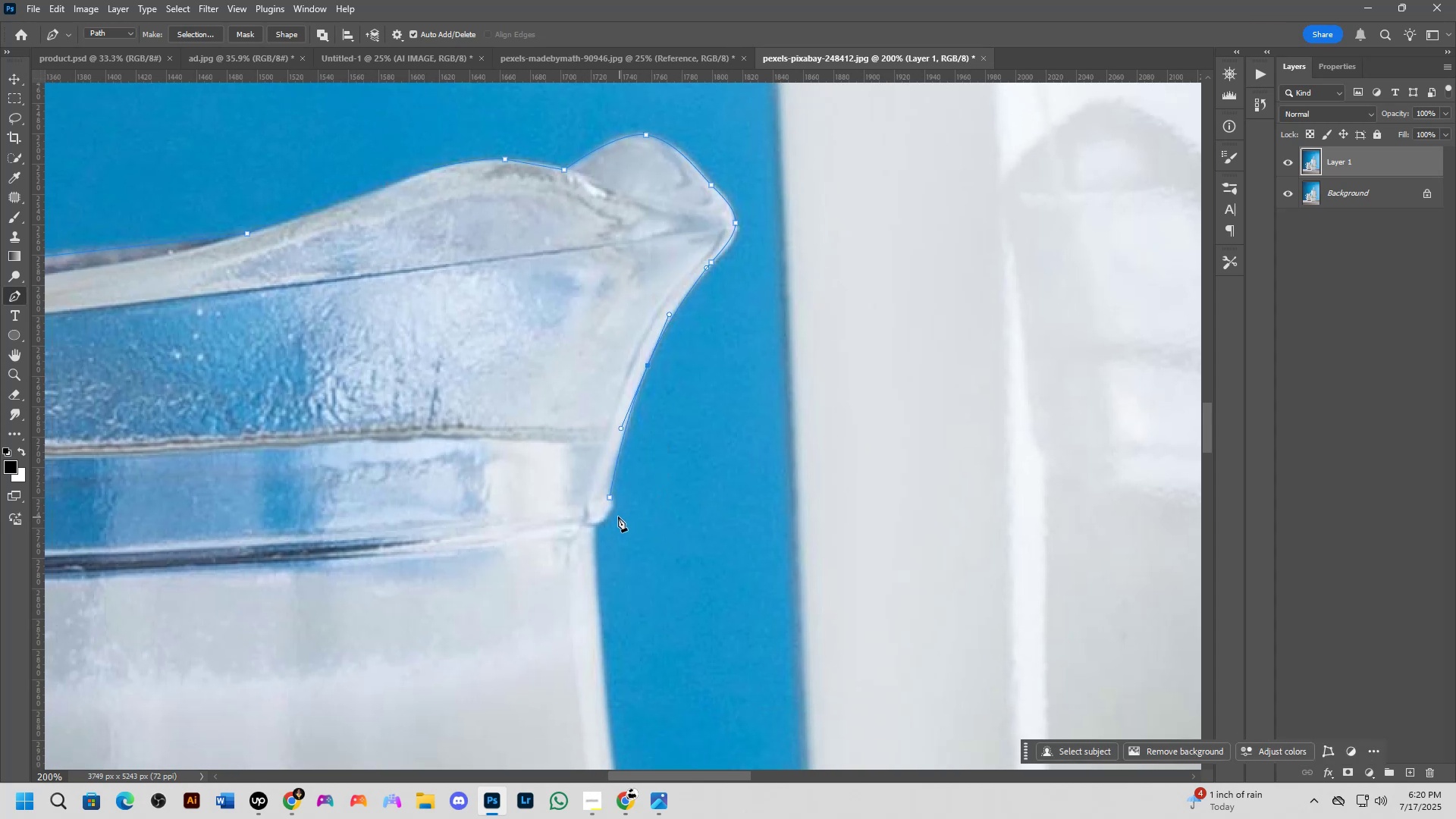 
left_click_drag(start_coordinate=[655, 538], to_coordinate=[662, 477])
 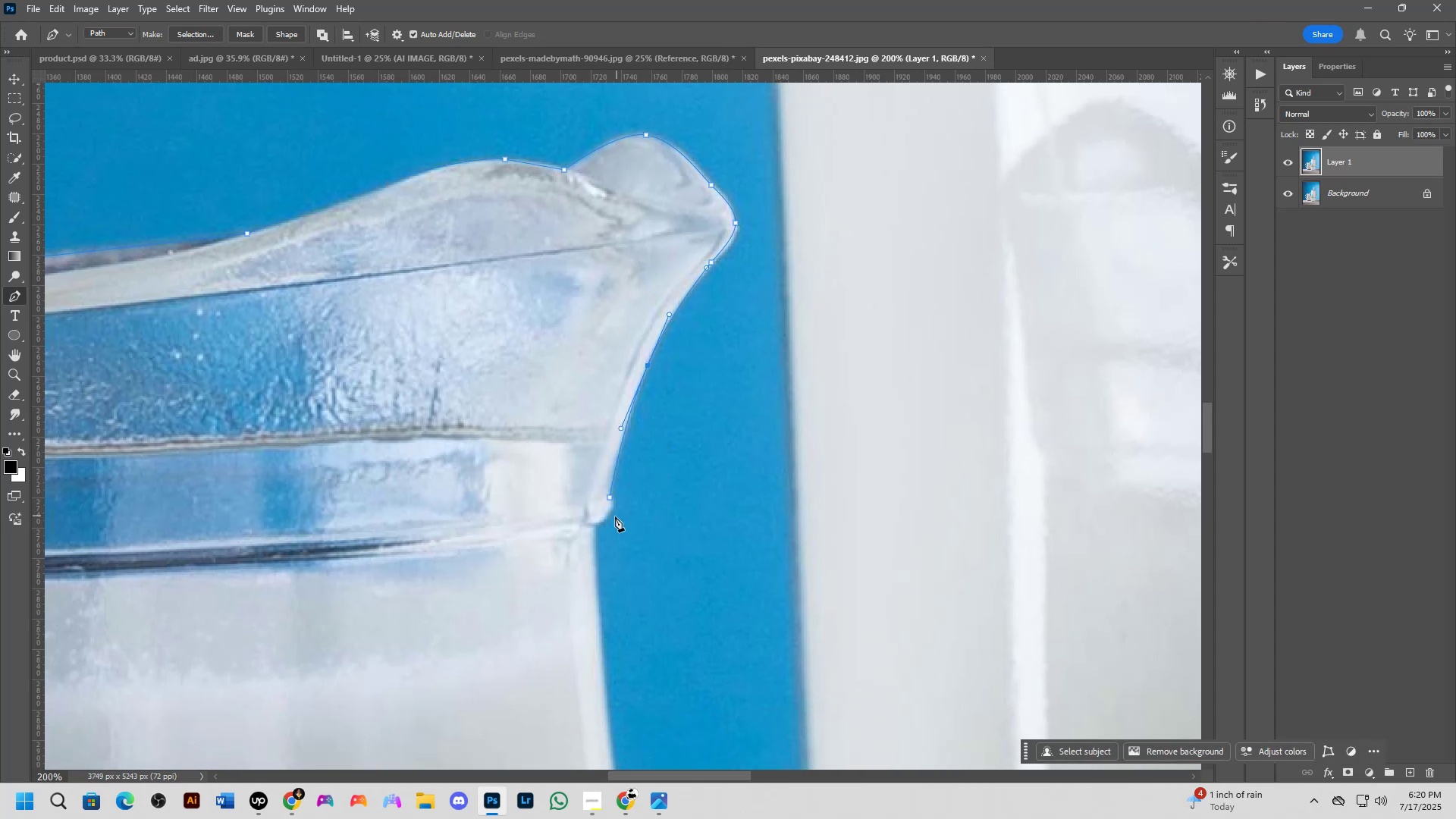 
scroll: coordinate [596, 527], scroll_direction: up, amount: 4.0
 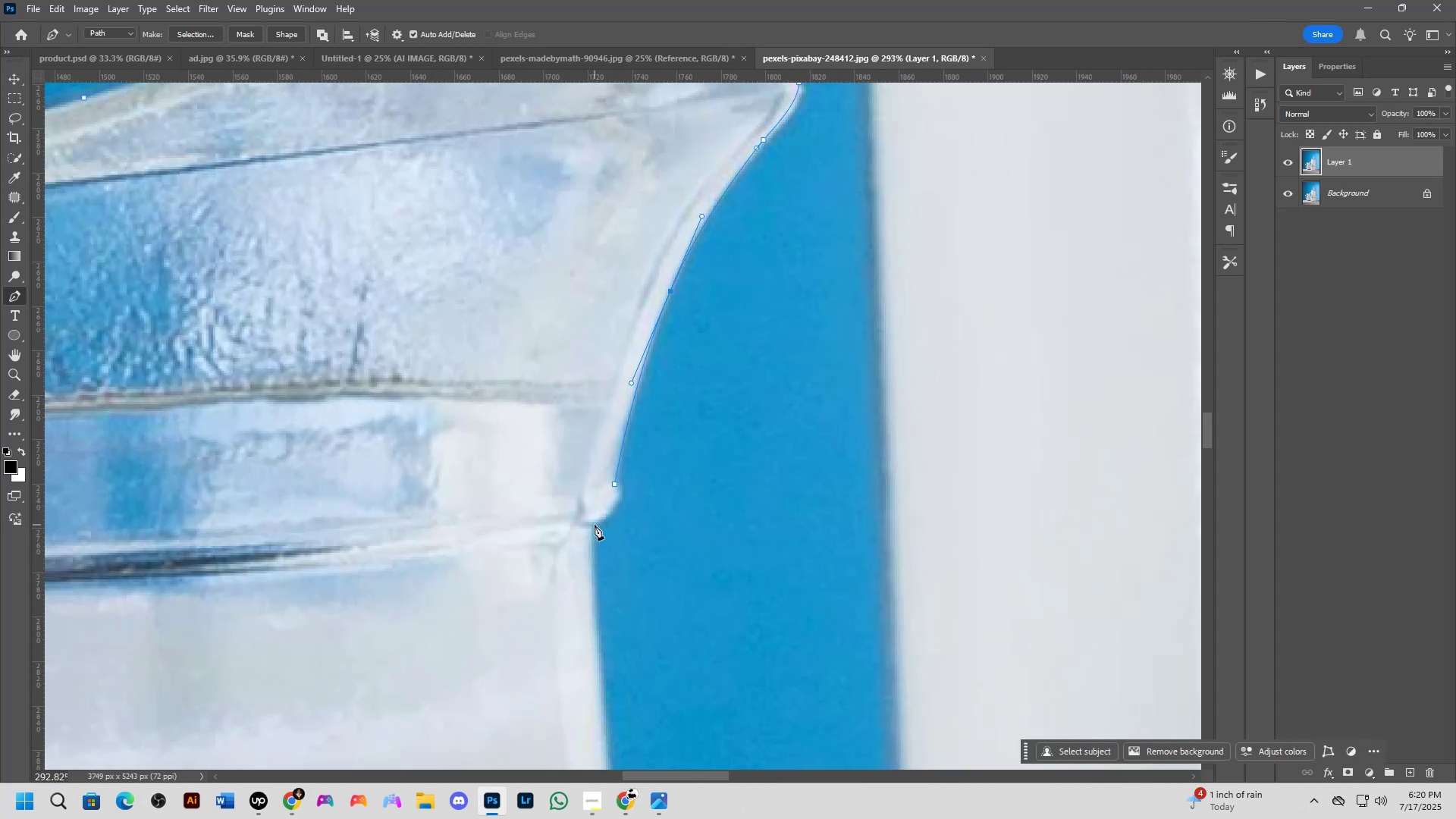 
left_click_drag(start_coordinate=[598, 524], to_coordinate=[572, 544])
 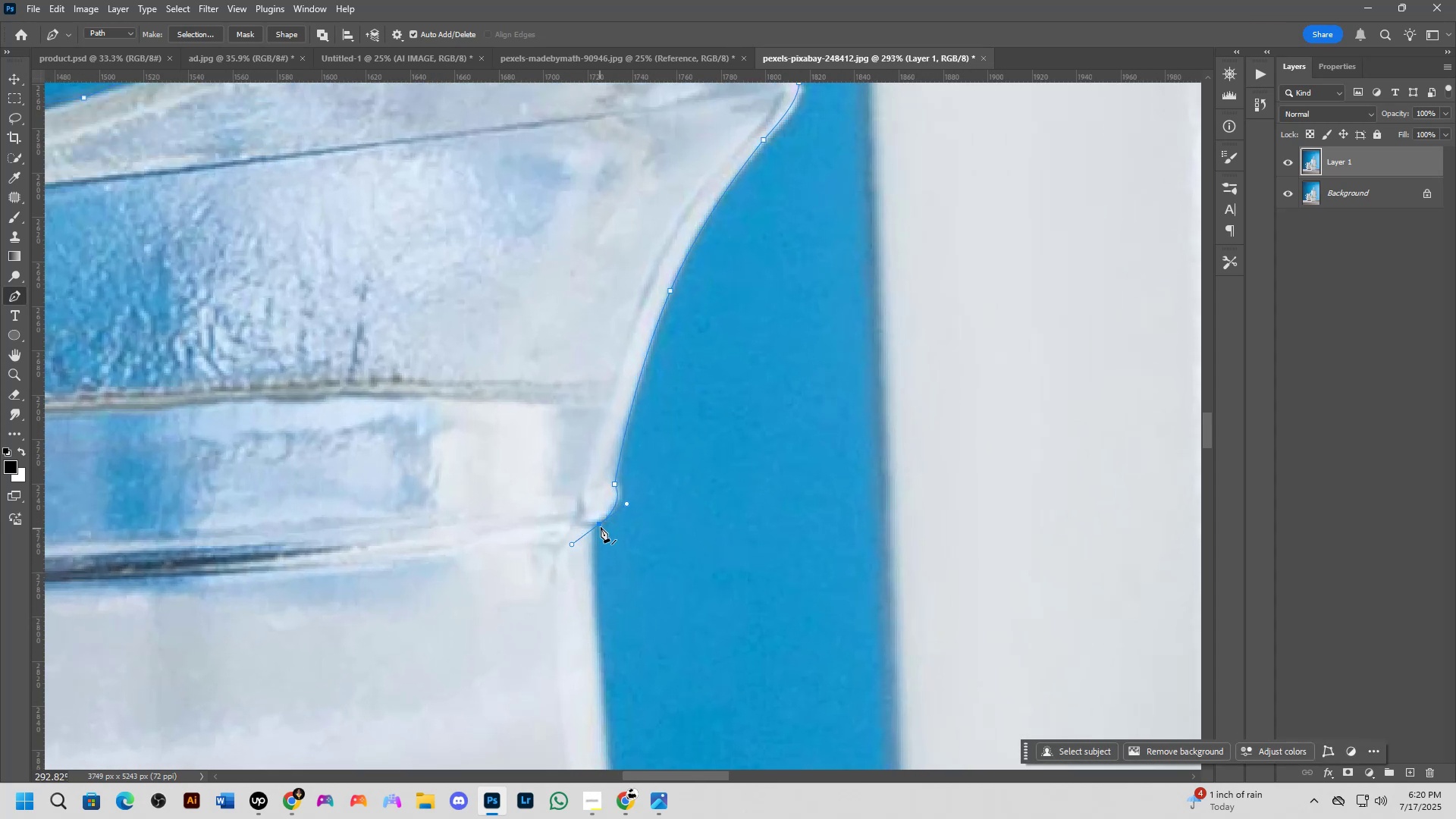 
hold_key(key=AltLeft, duration=0.55)
left_click([601, 524])
 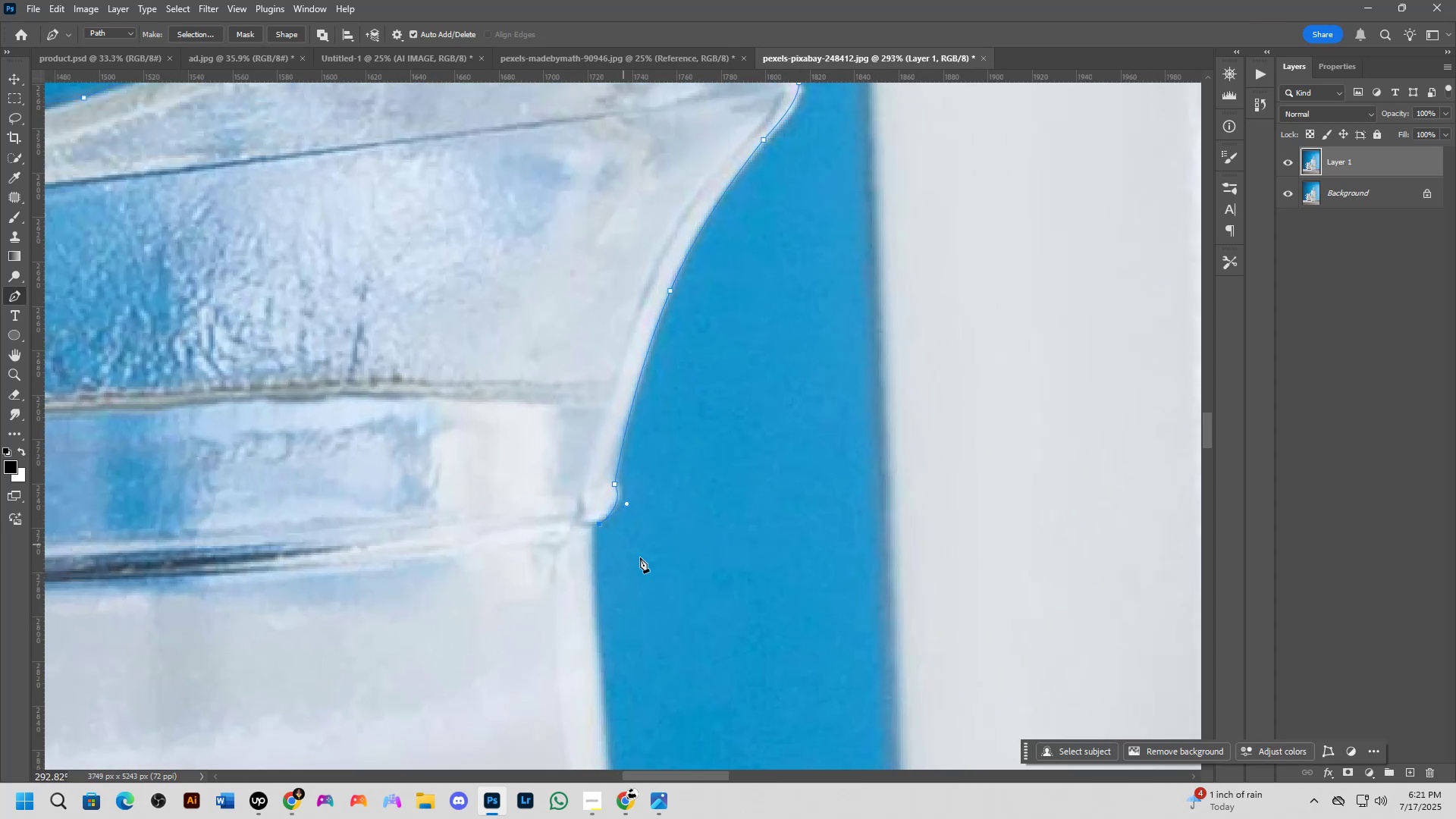 
hold_key(key=Space, duration=0.56)
 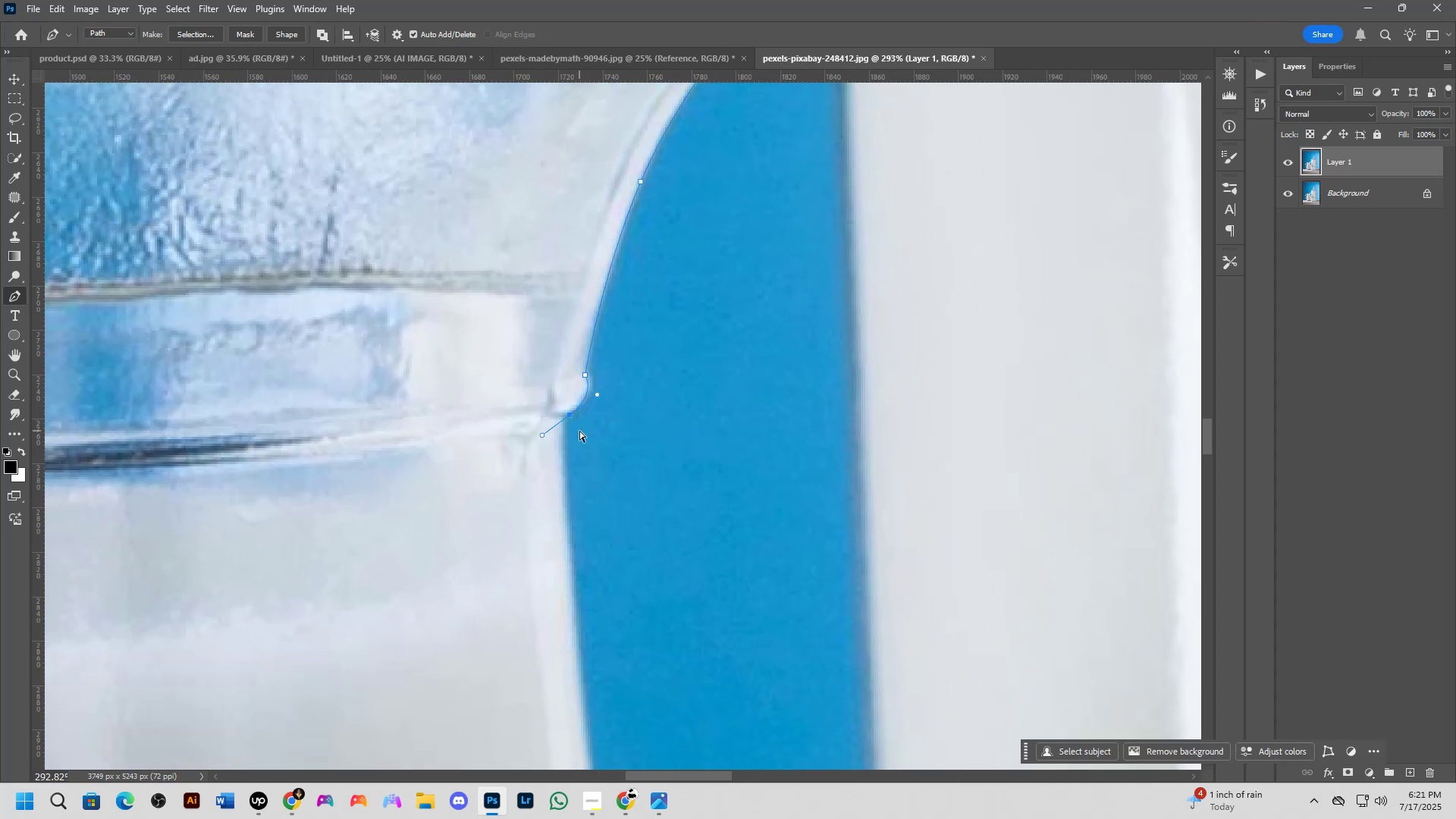 
left_click_drag(start_coordinate=[649, 579], to_coordinate=[620, 469])
 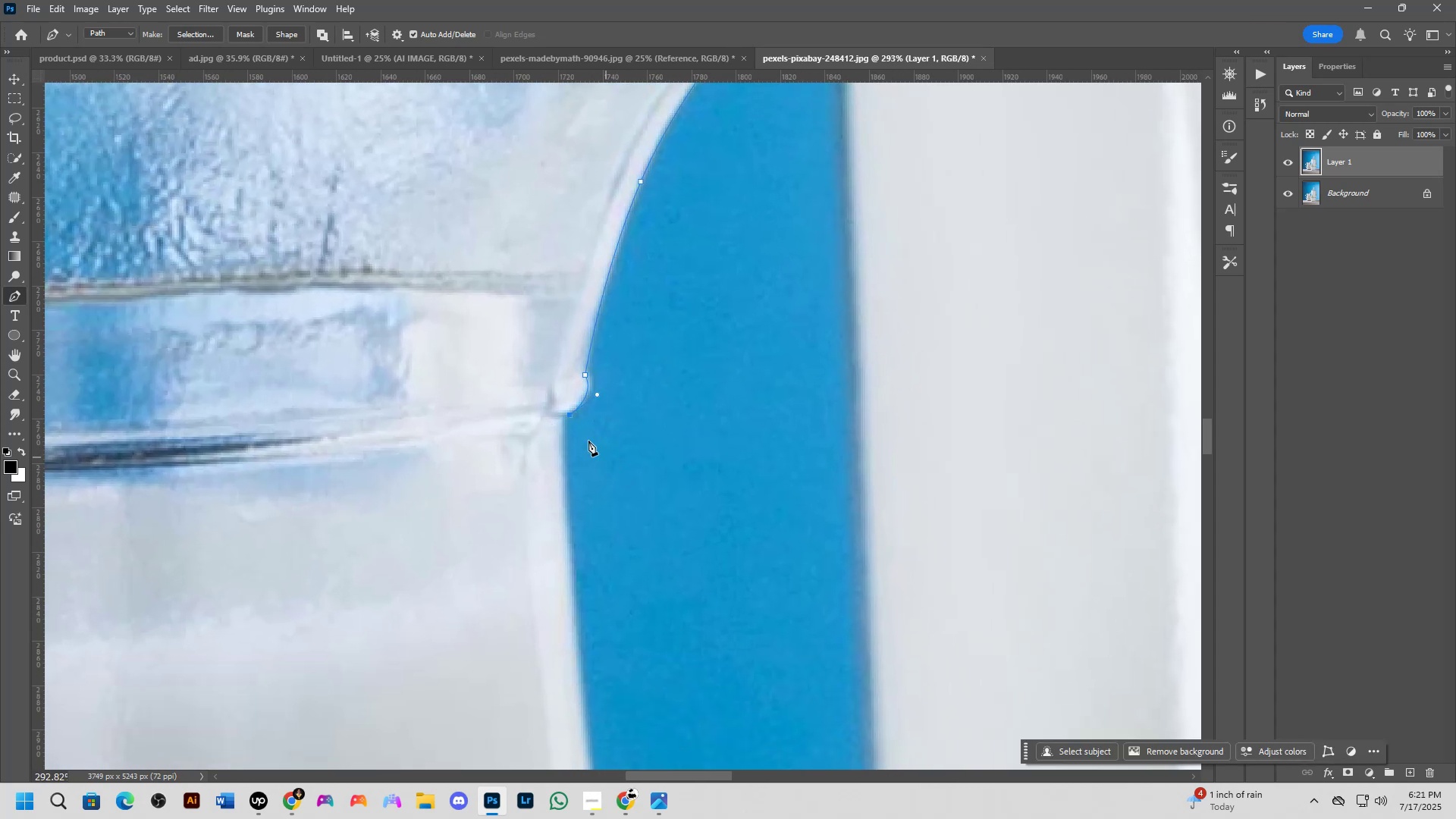 
key(Control+Z)
 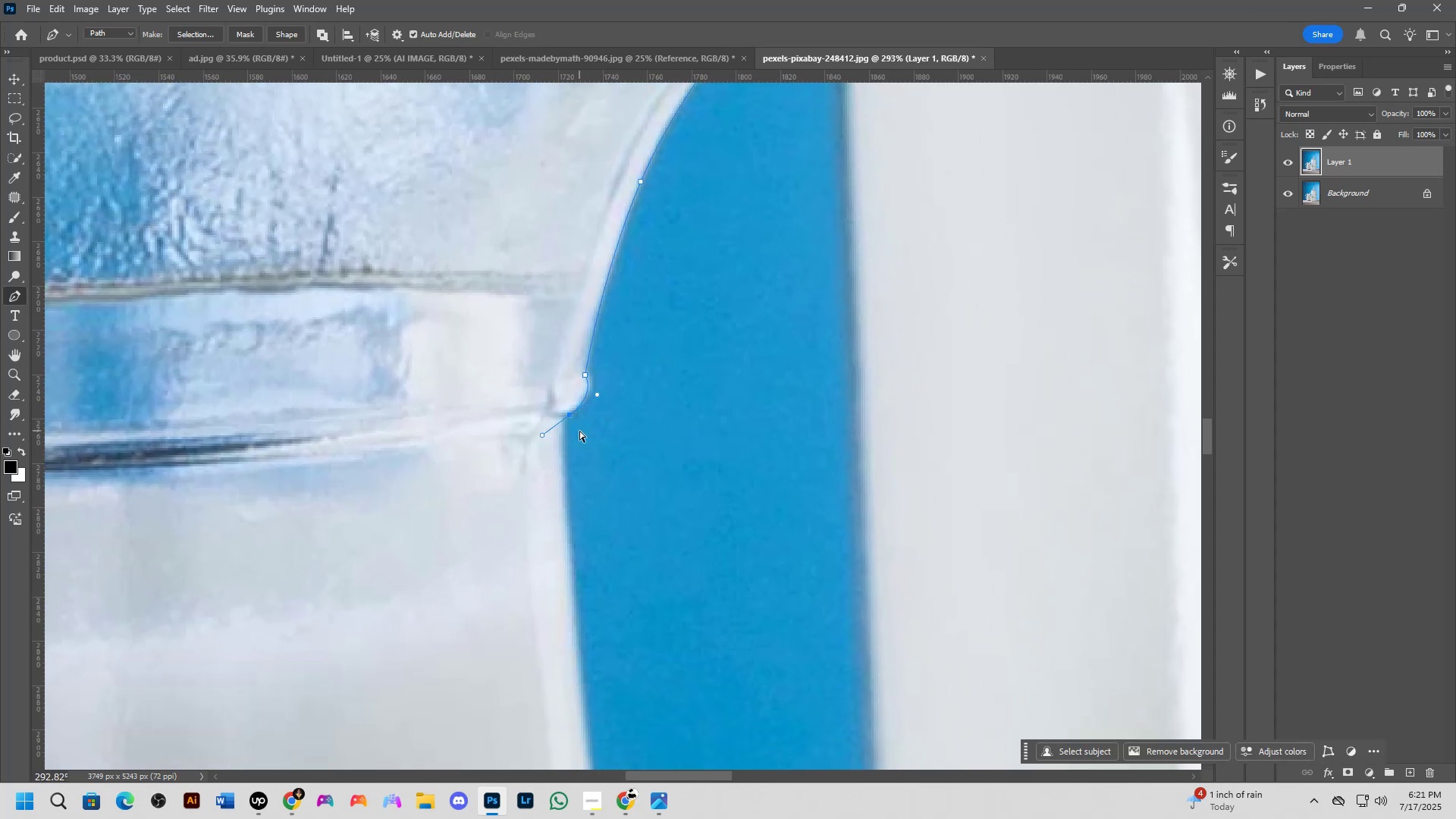 
key(Control+Z)
 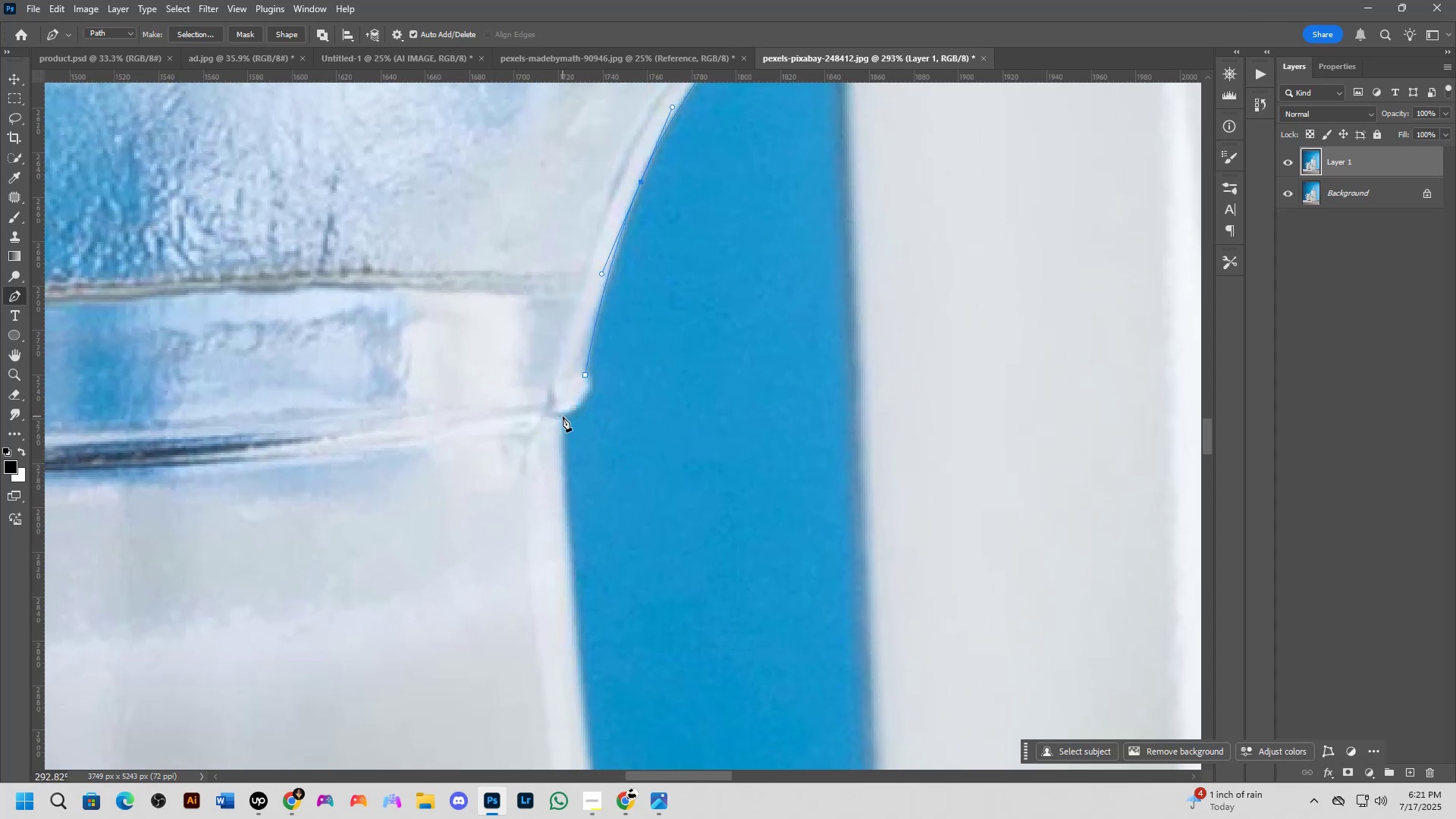 
left_click_drag(start_coordinate=[562, 414], to_coordinate=[529, 428])
 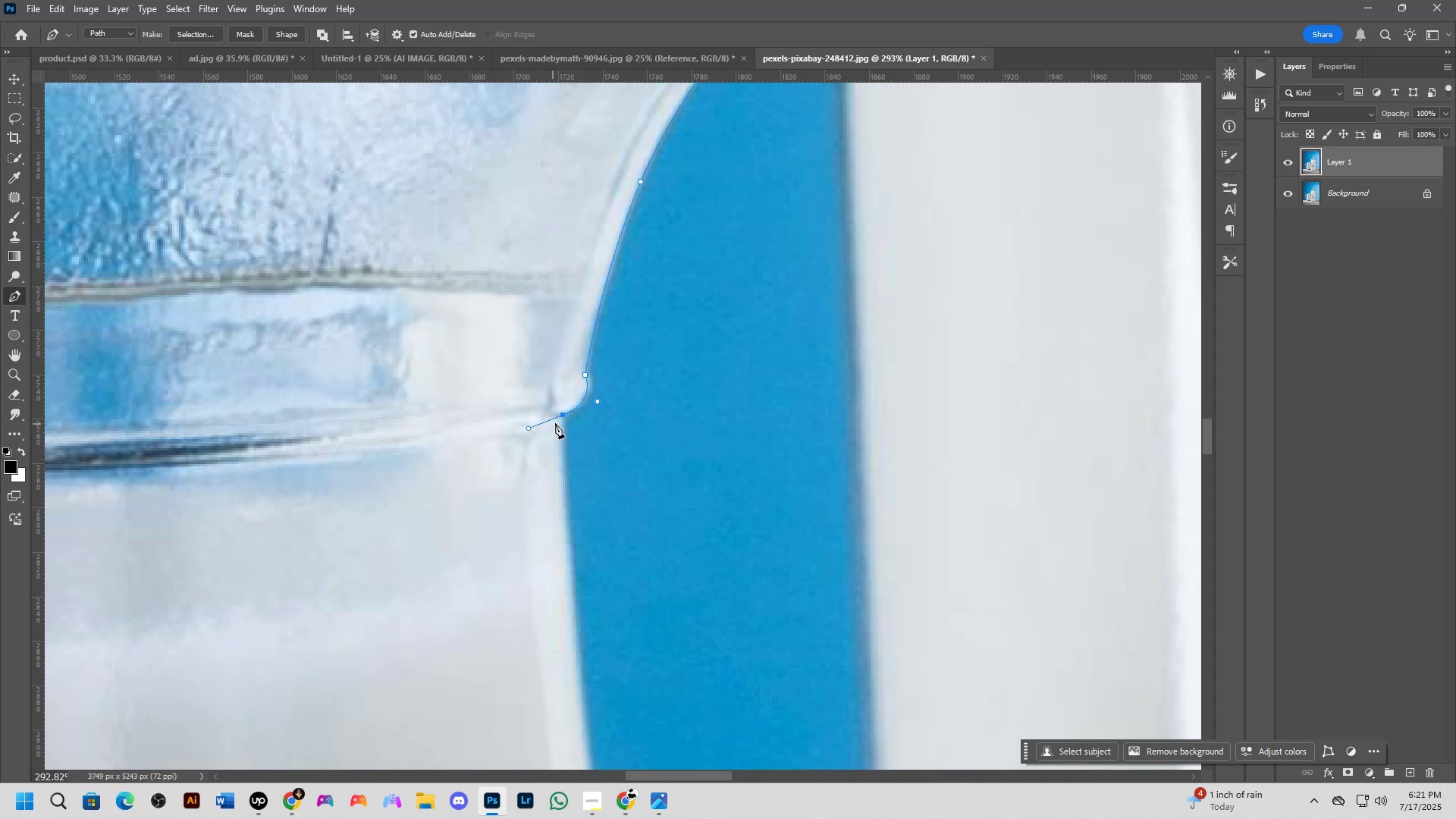 
hold_key(key=AltLeft, duration=0.95)
left_click([565, 416])
 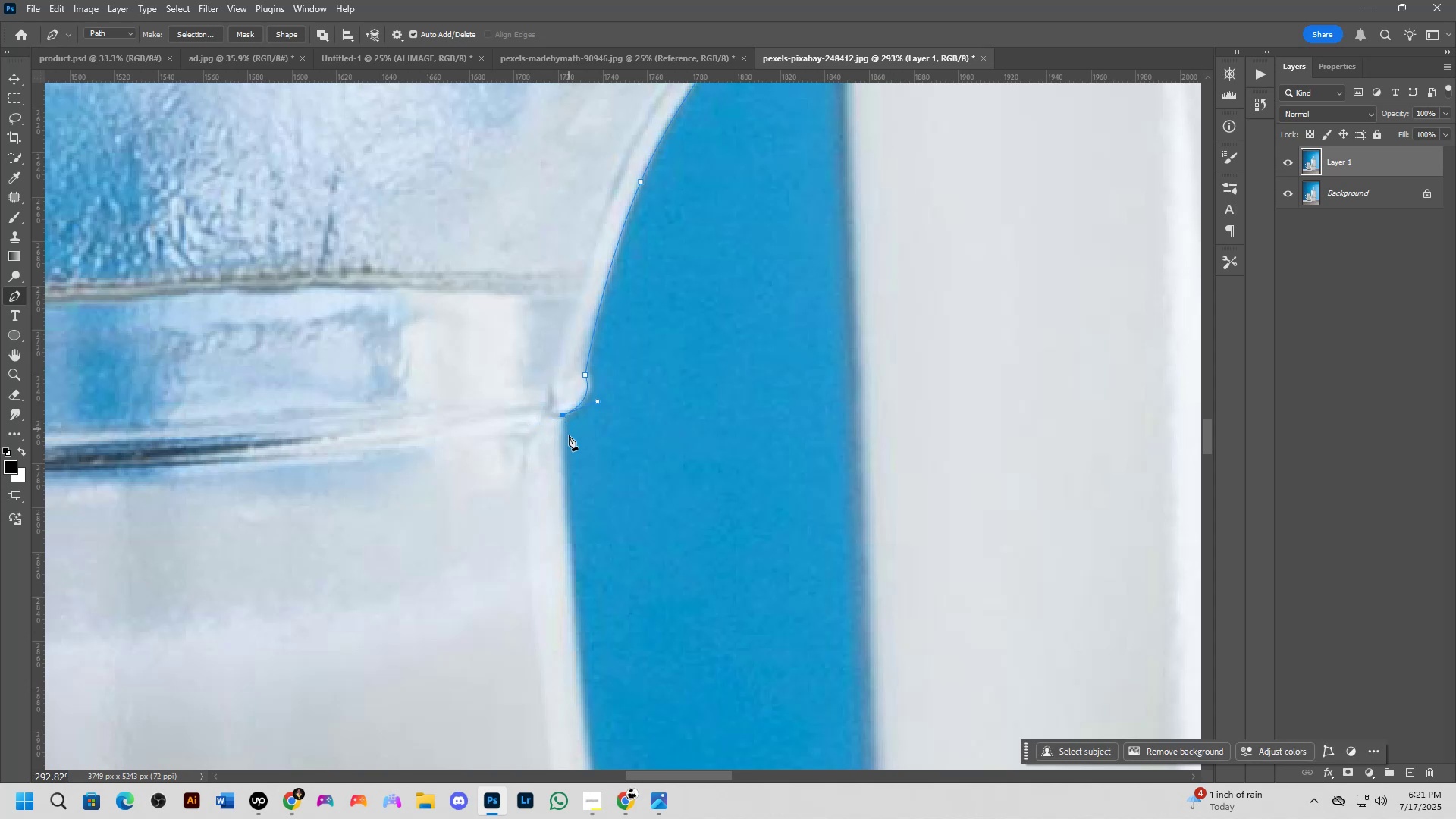 
scroll: coordinate [566, 480], scroll_direction: down, amount: 7.0
 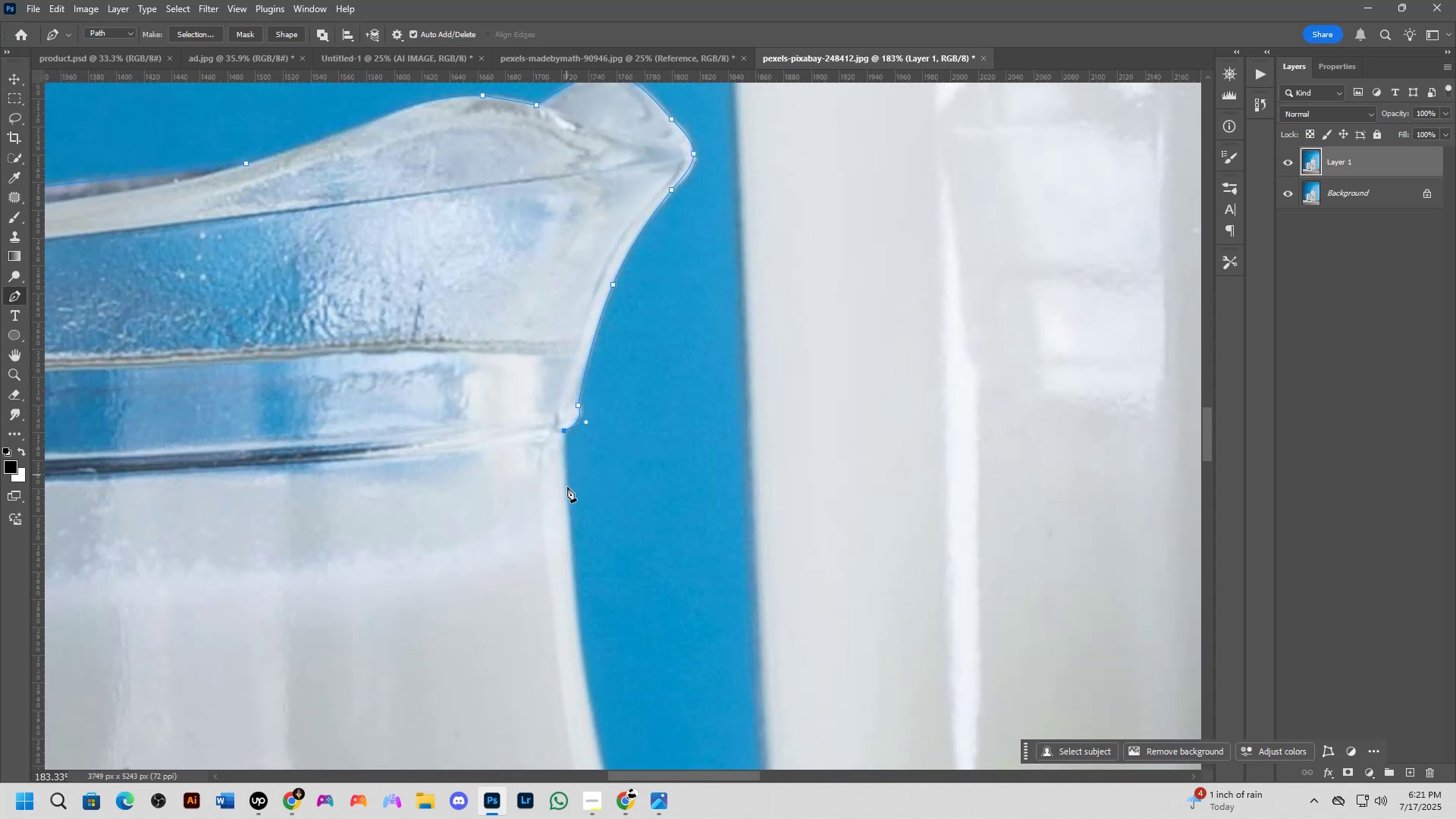 
hold_key(key=Space, duration=0.58)
 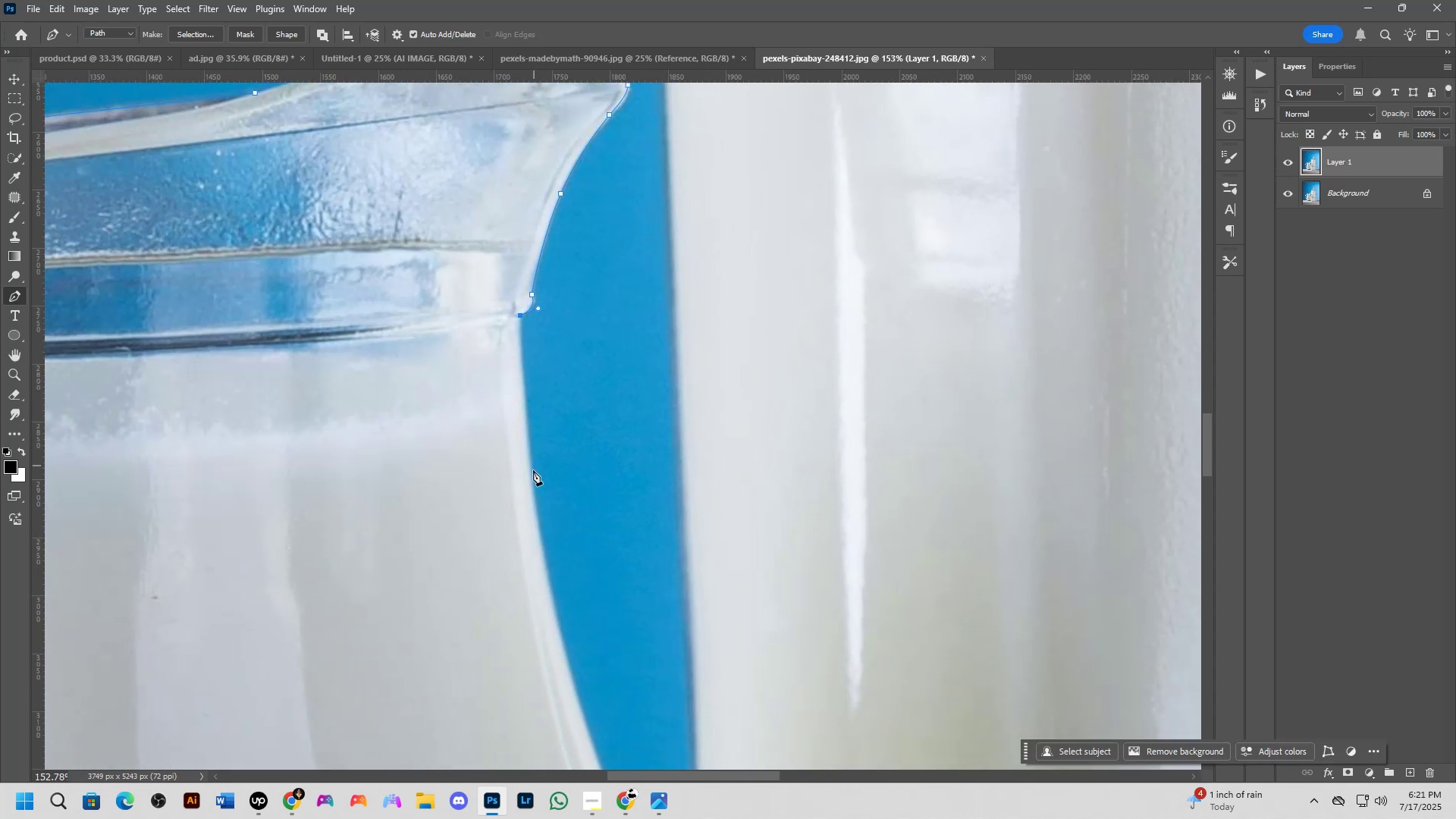 
left_click_drag(start_coordinate=[580, 541], to_coordinate=[535, 418])
 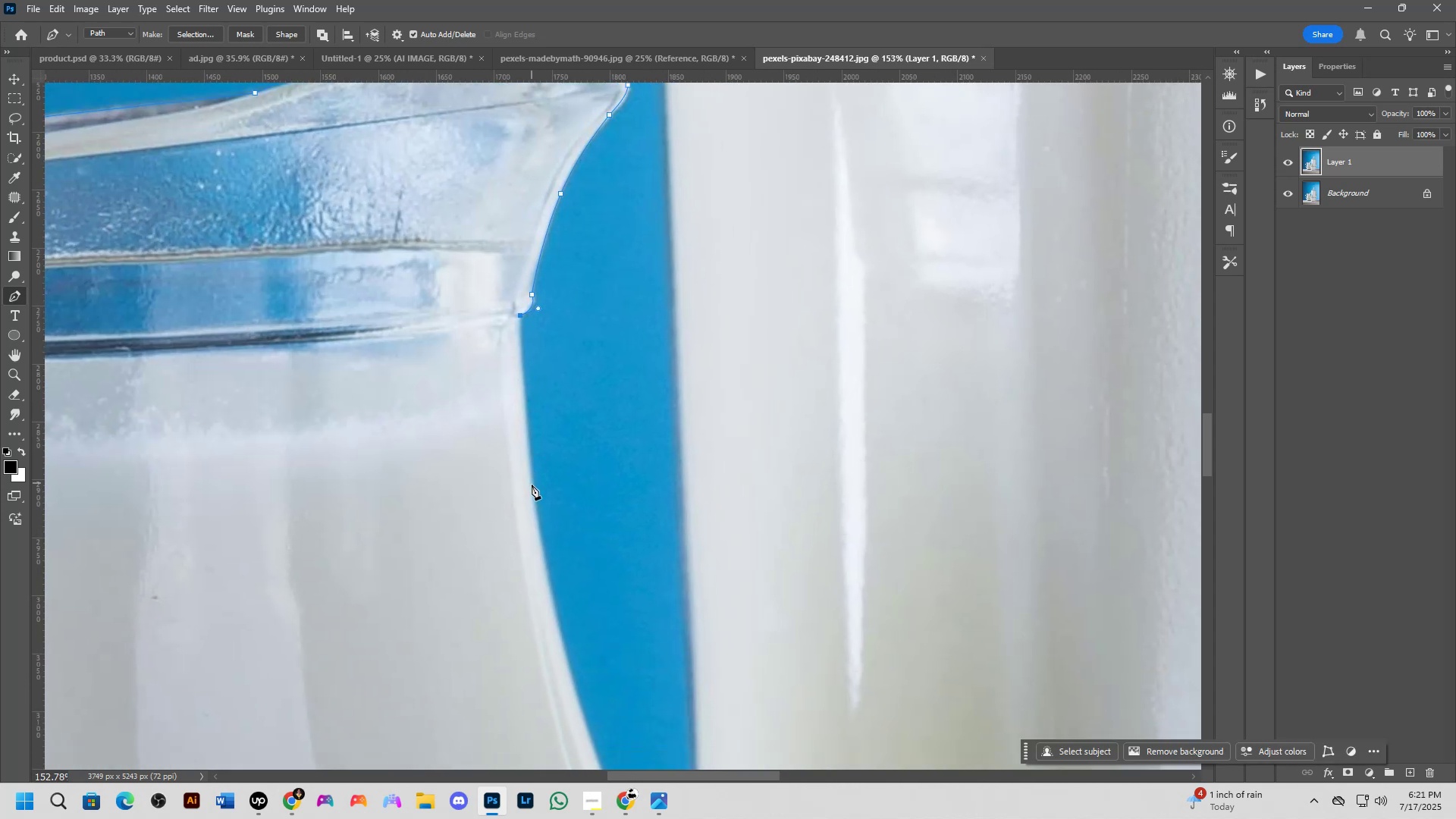 
left_click_drag(start_coordinate=[532, 490], to_coordinate=[539, 529])
 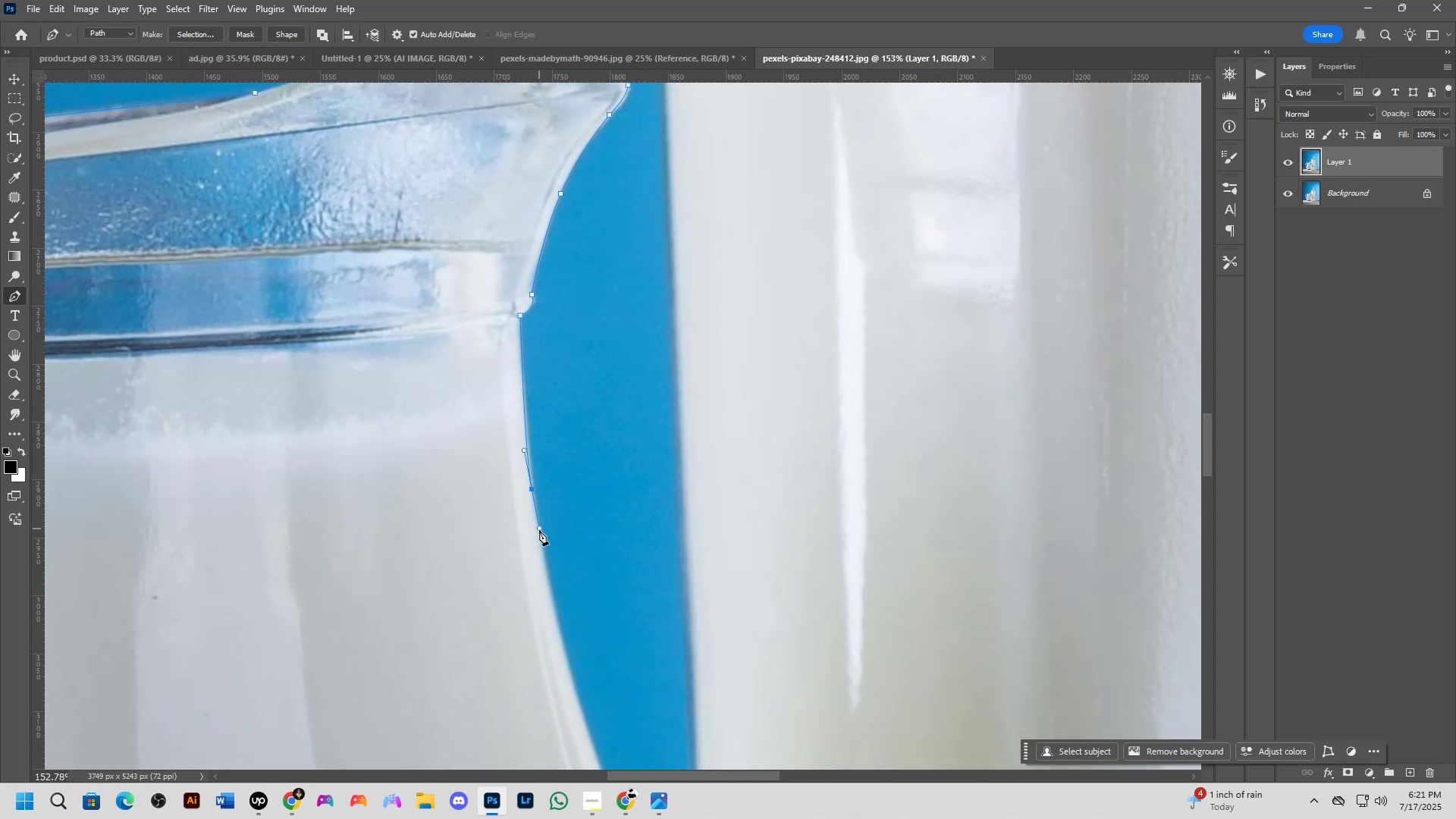 
scroll: coordinate [539, 539], scroll_direction: down, amount: 4.0
 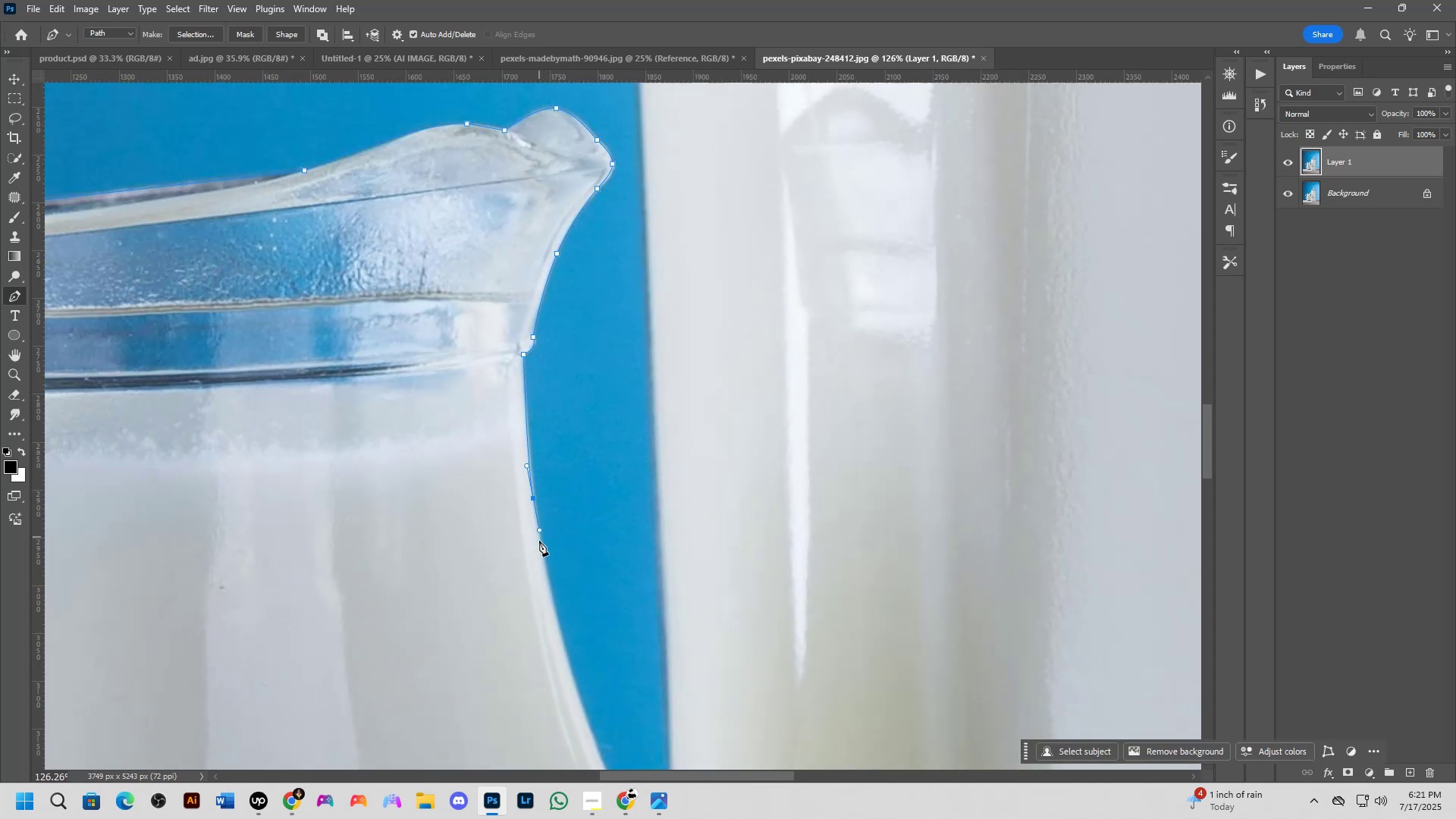 
hold_key(key=Space, duration=0.75)
 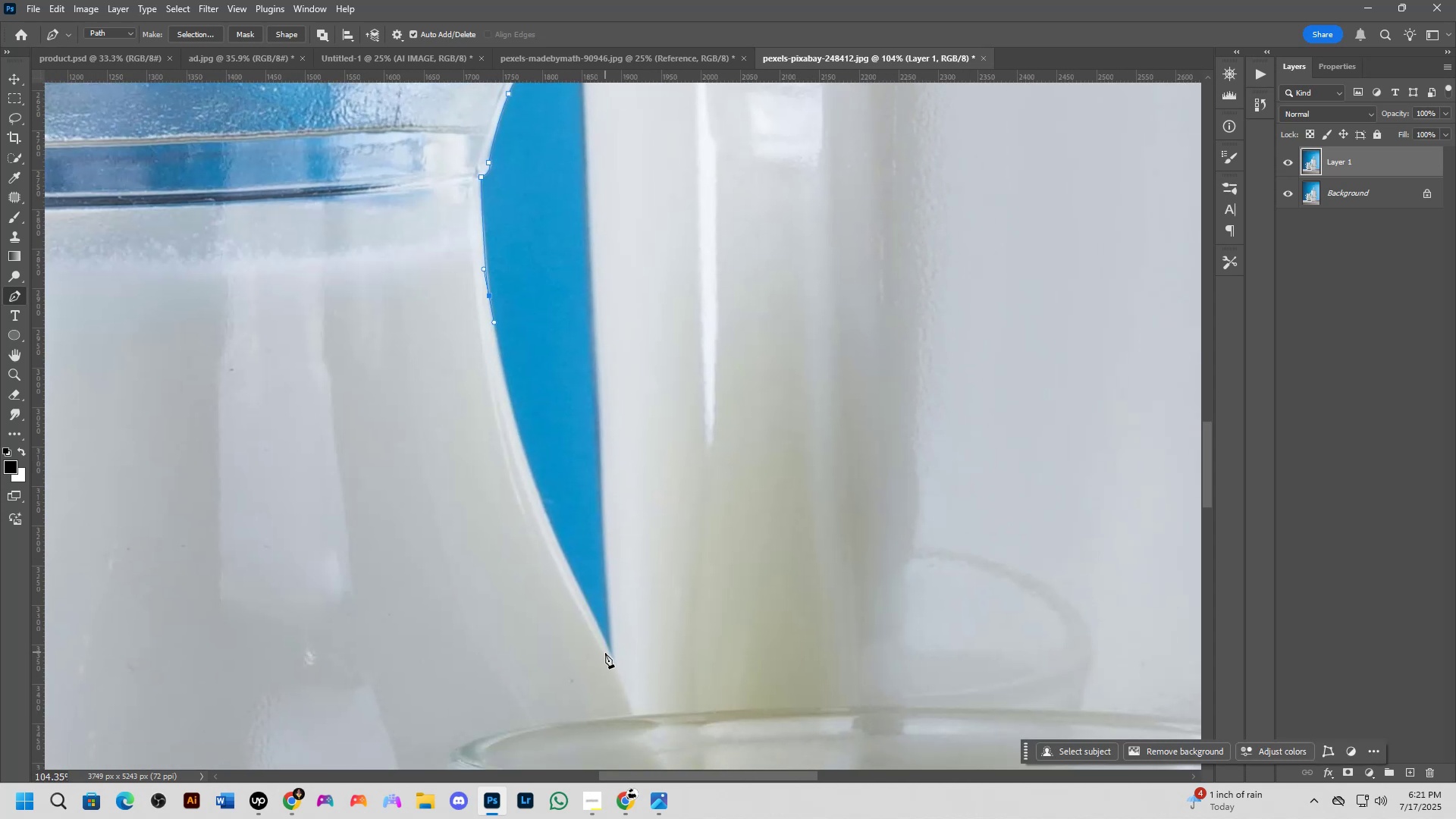 
left_click_drag(start_coordinate=[544, 592], to_coordinate=[500, 383])
 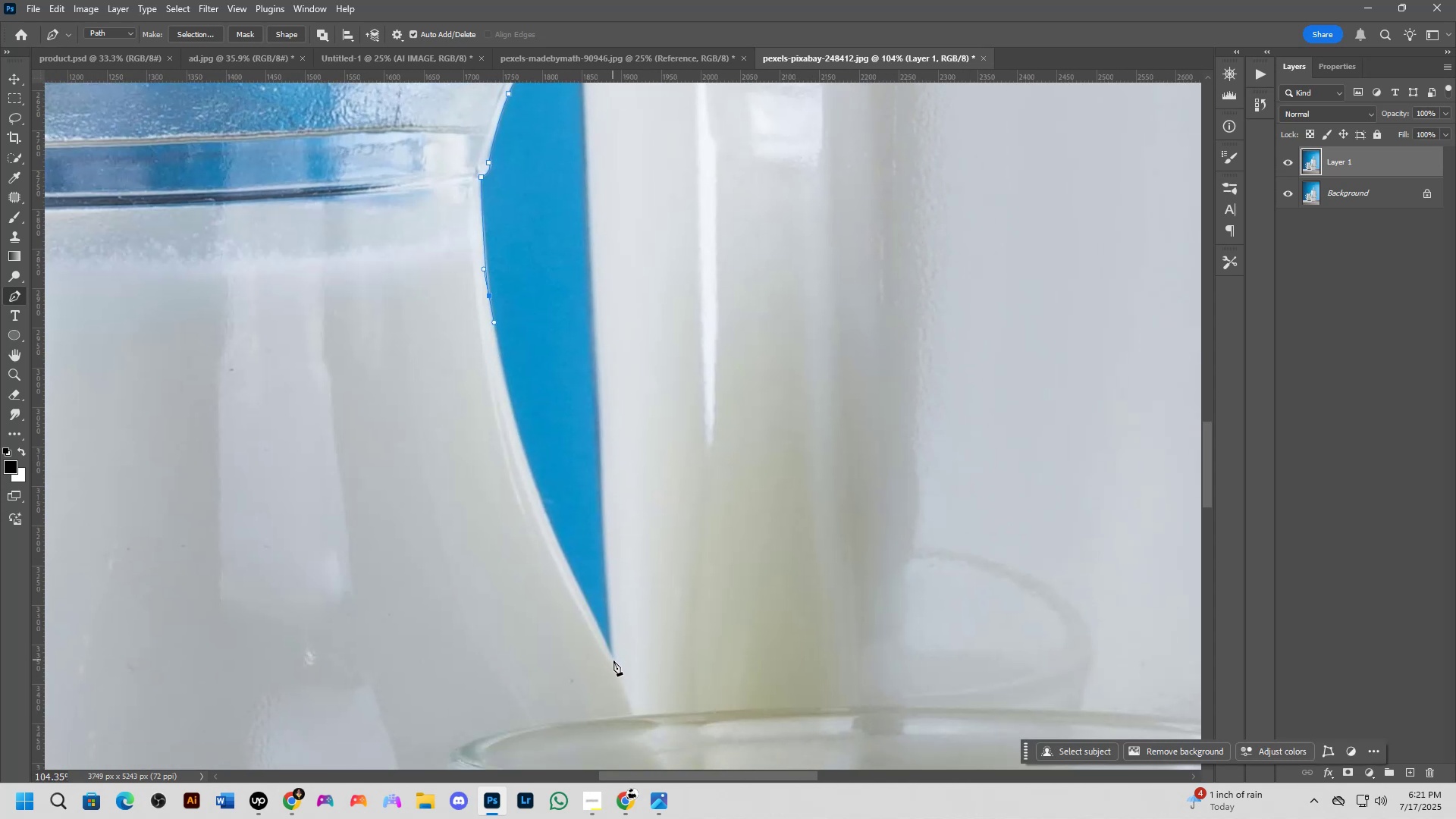 
left_click([614, 661])
 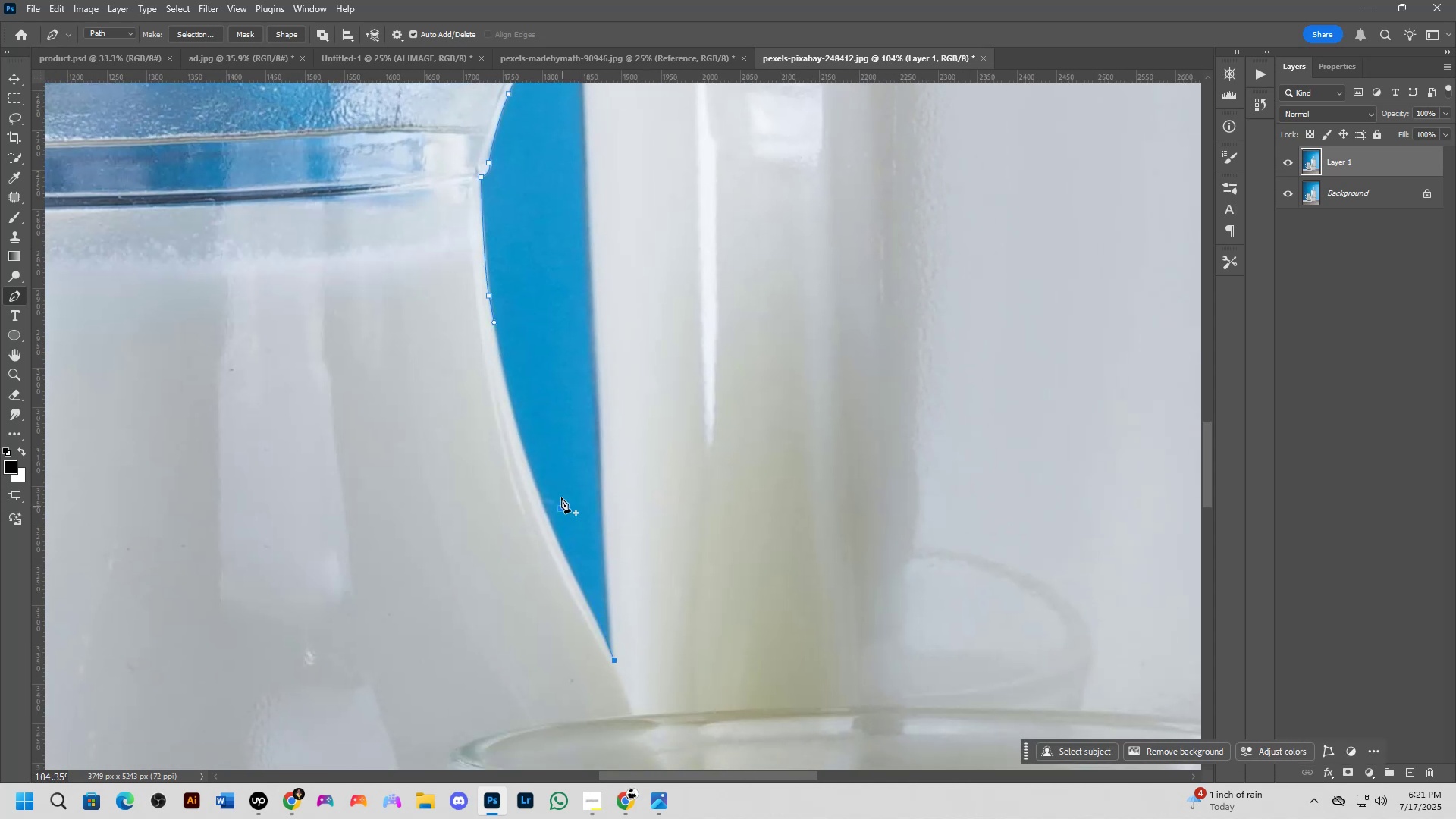 
scroll: coordinate [558, 487], scroll_direction: up, amount: 2.0
 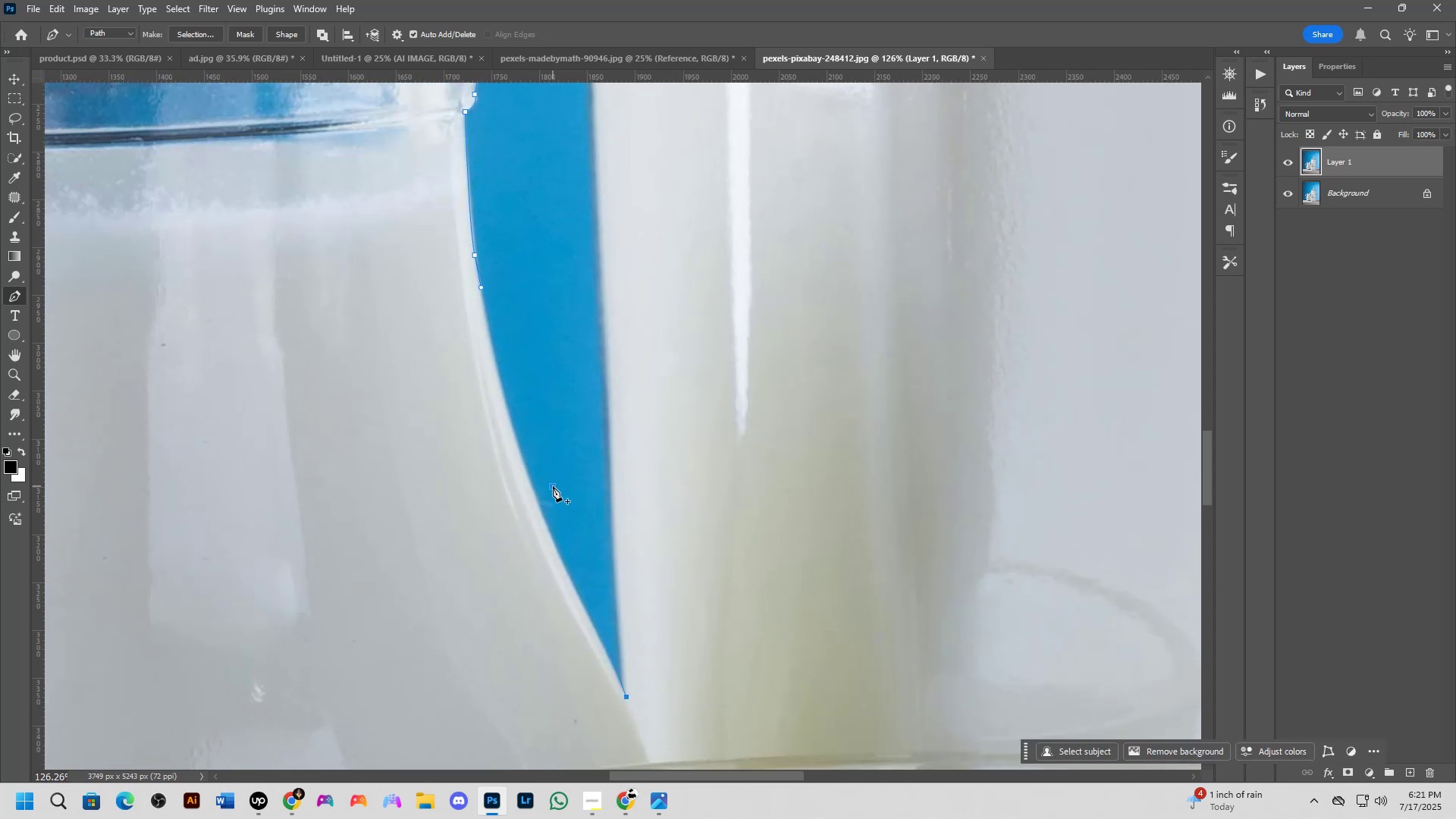 
left_click([553, 486])
 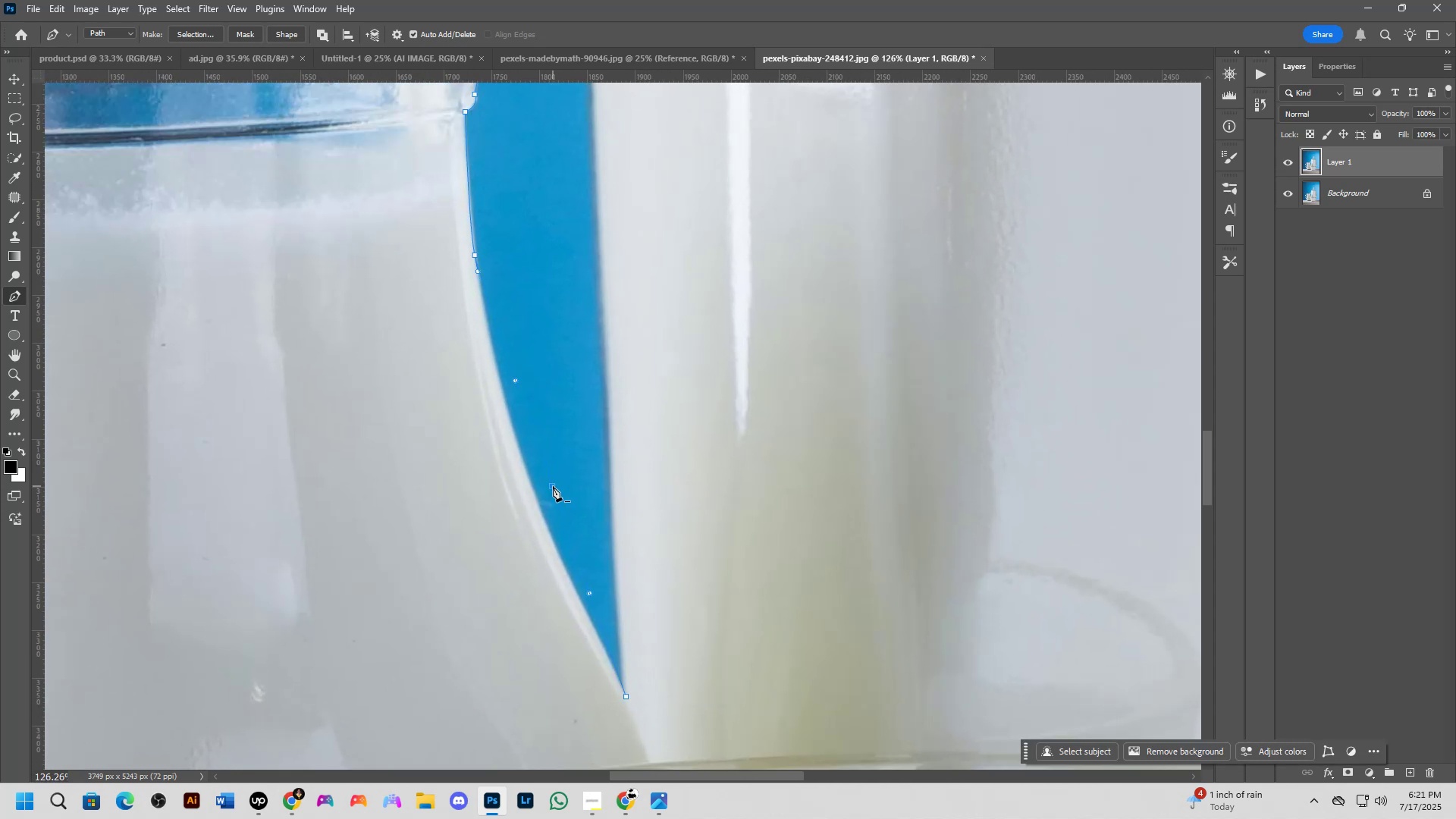 
hold_key(key=ControlLeft, duration=1.52)
left_click_drag(start_coordinate=[553, 486], to_coordinate=[536, 498])
 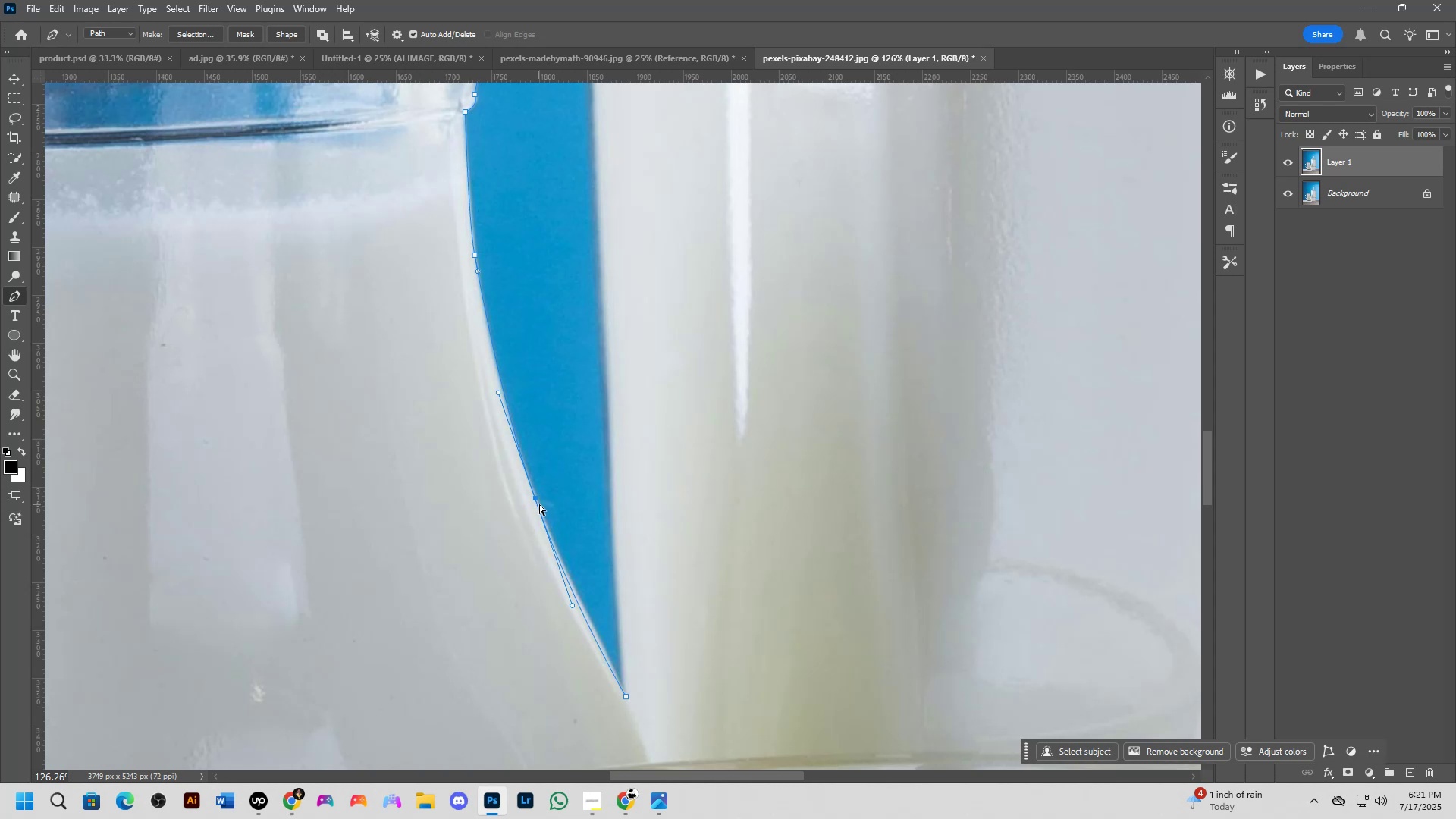 
hold_key(key=ControlLeft, duration=0.77)
 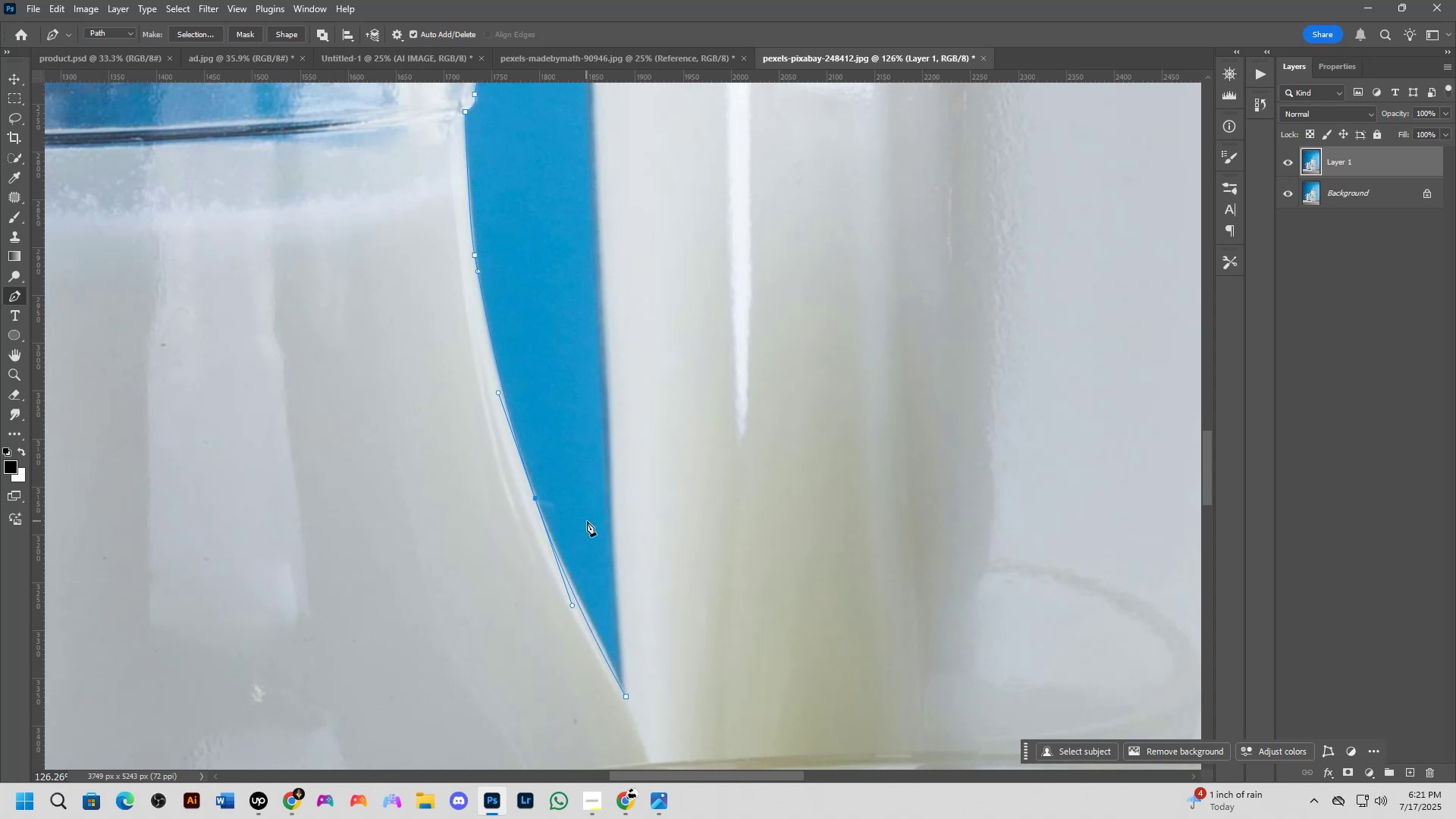 
hold_key(key=Space, duration=1.29)
 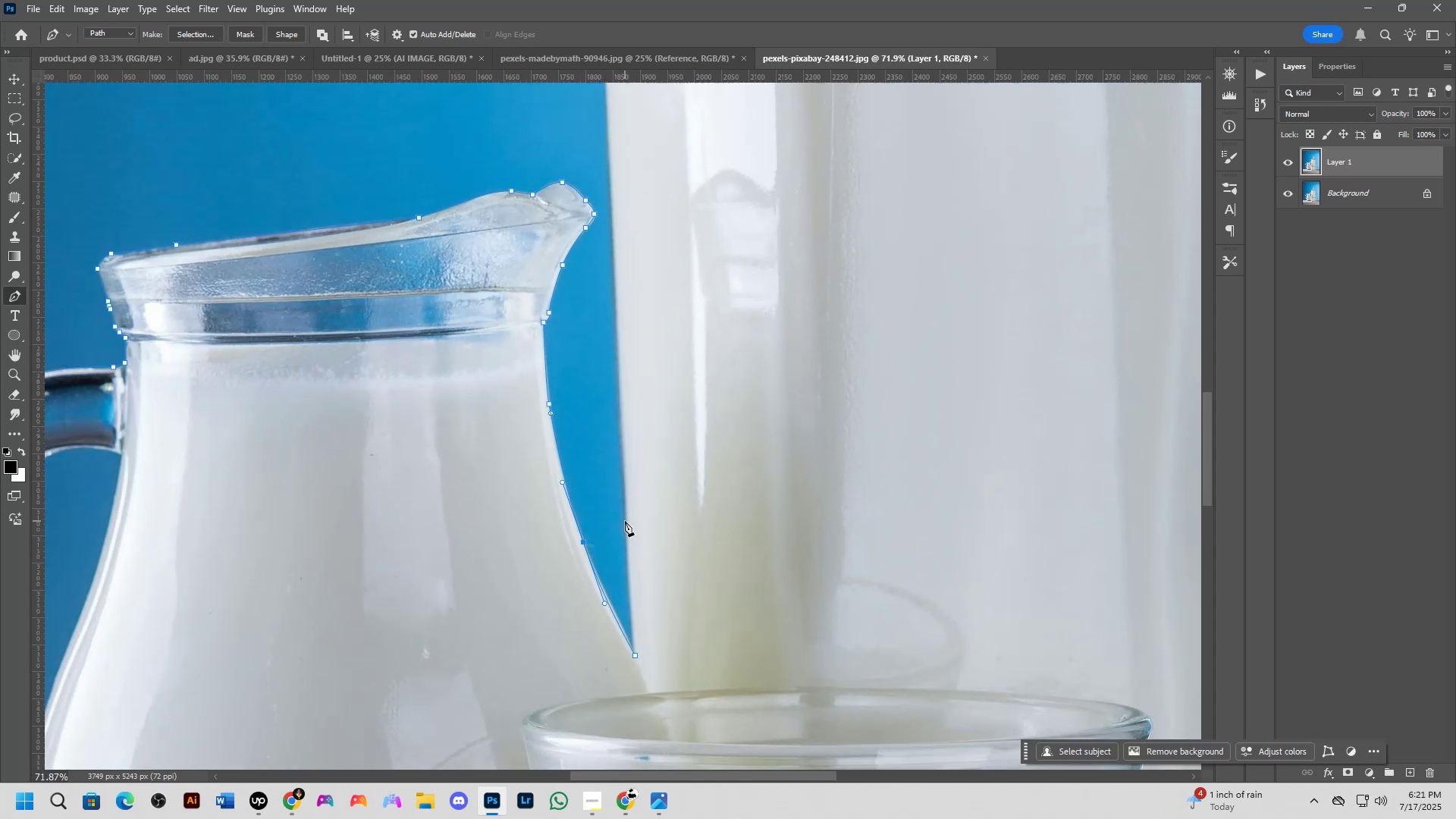 
left_click_drag(start_coordinate=[635, 543], to_coordinate=[651, 596])
 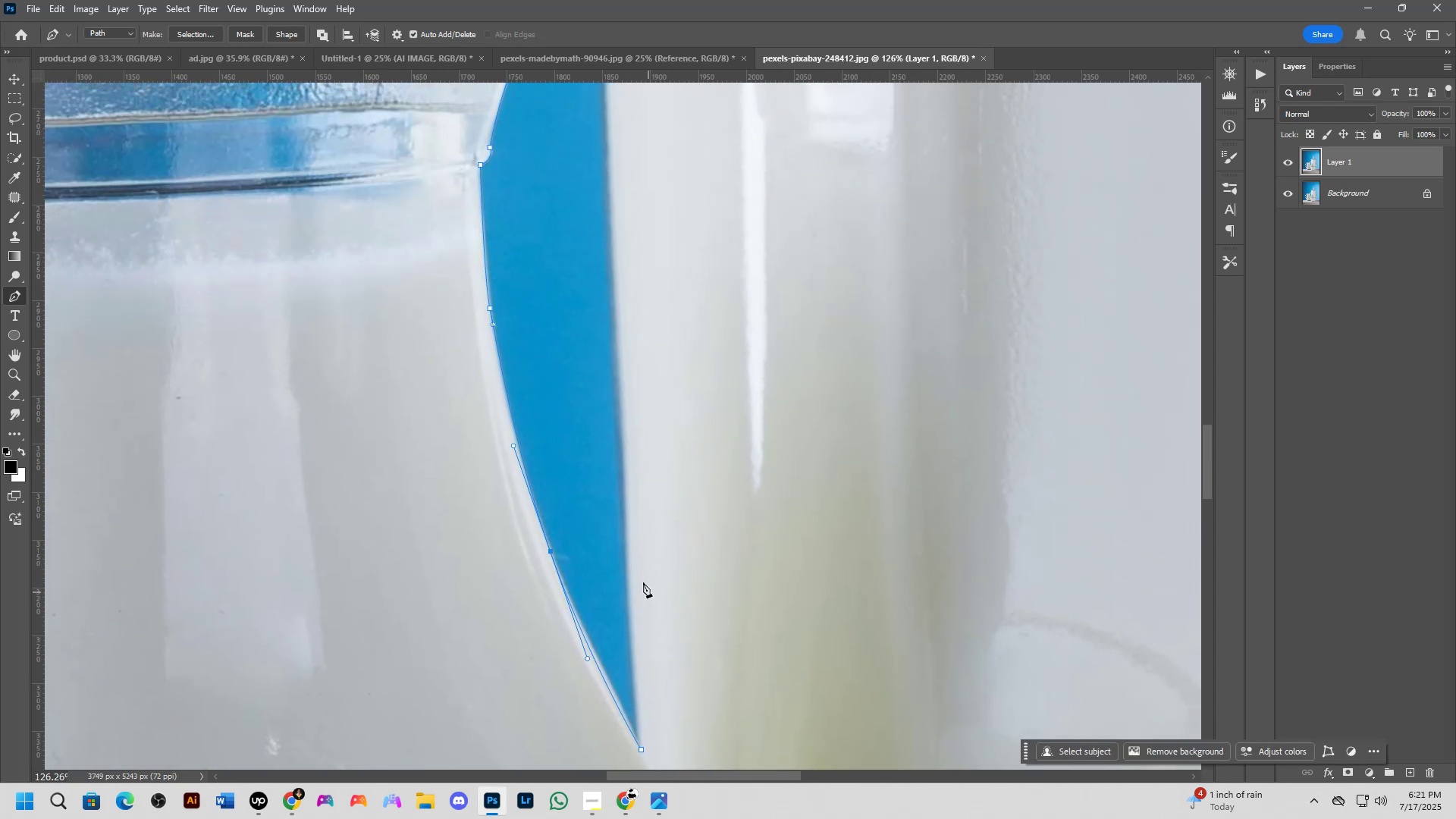 
scroll: coordinate [620, 354], scroll_direction: down, amount: 12.0
 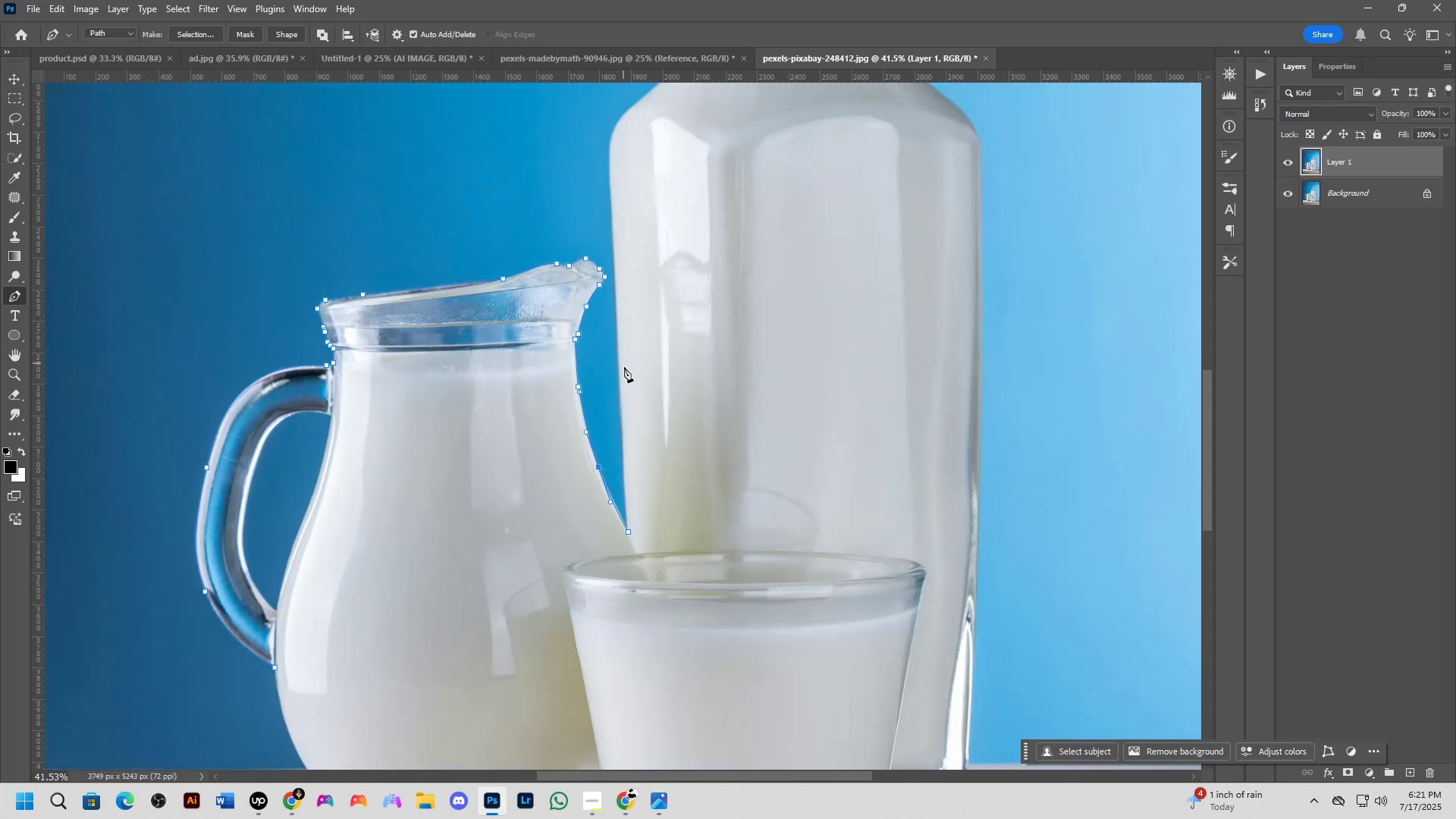 
hold_key(key=Space, duration=0.56)
 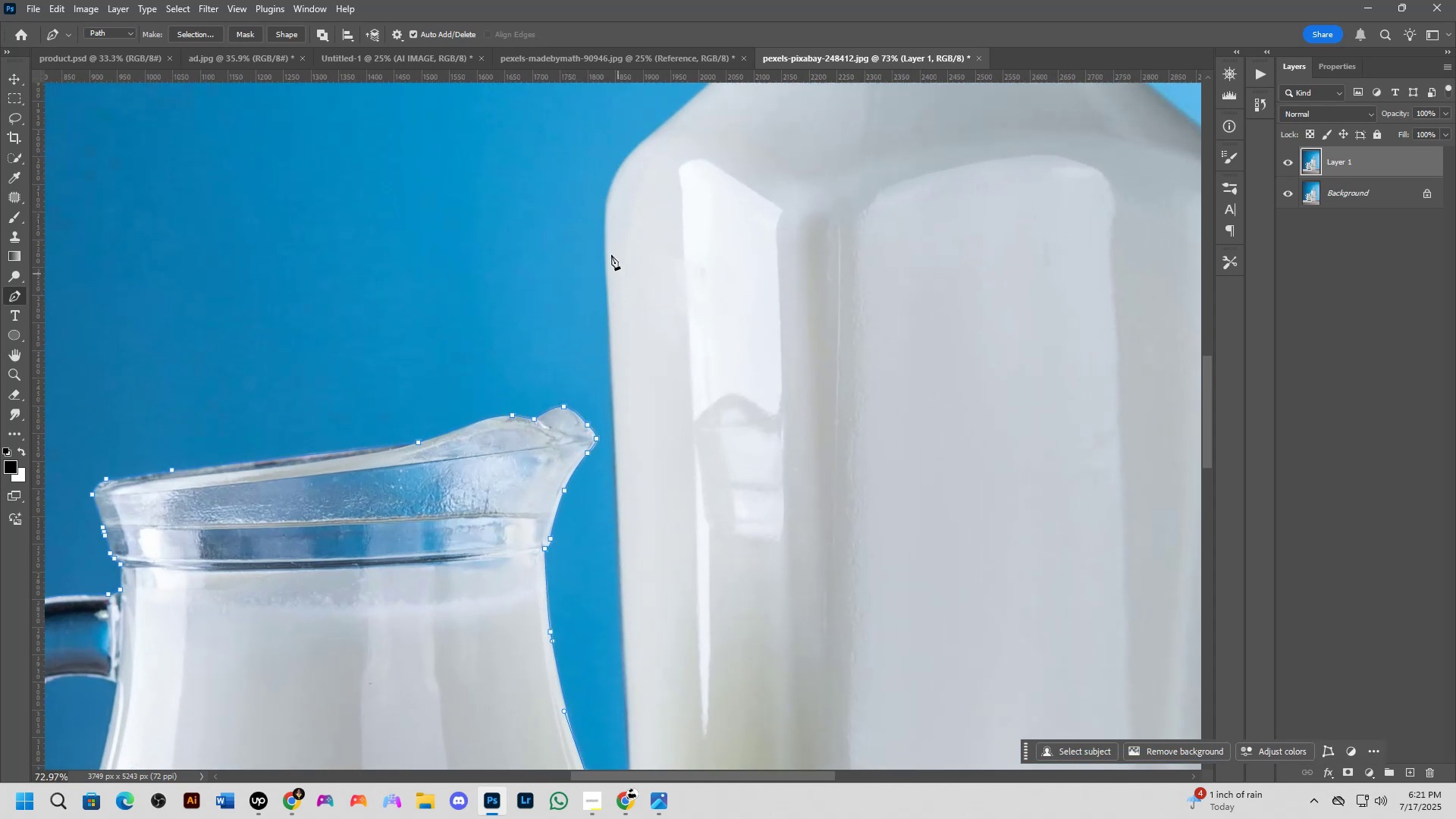 
left_click_drag(start_coordinate=[631, 287], to_coordinate=[637, 401])
 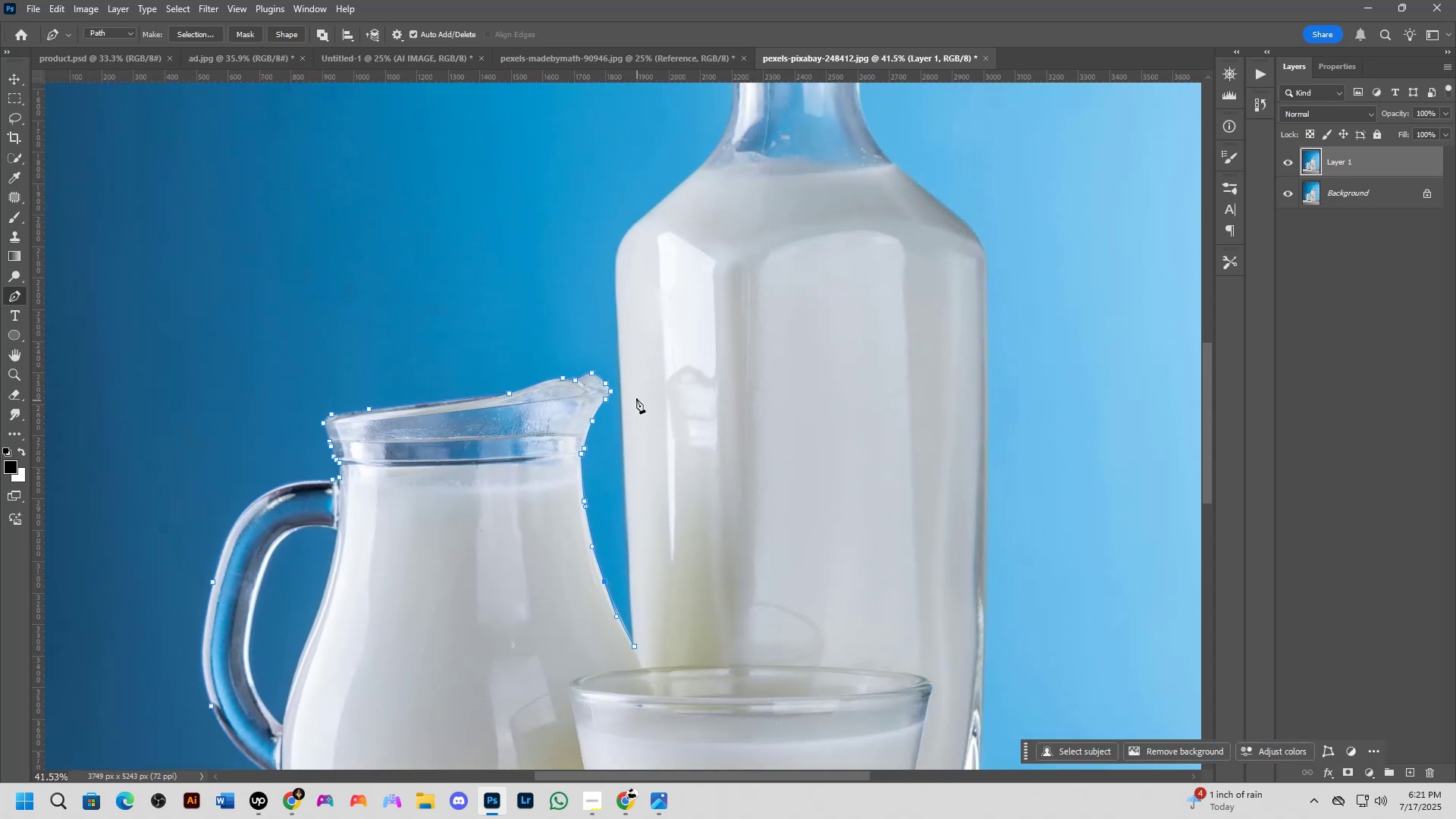 
scroll: coordinate [614, 261], scroll_direction: up, amount: 8.0
 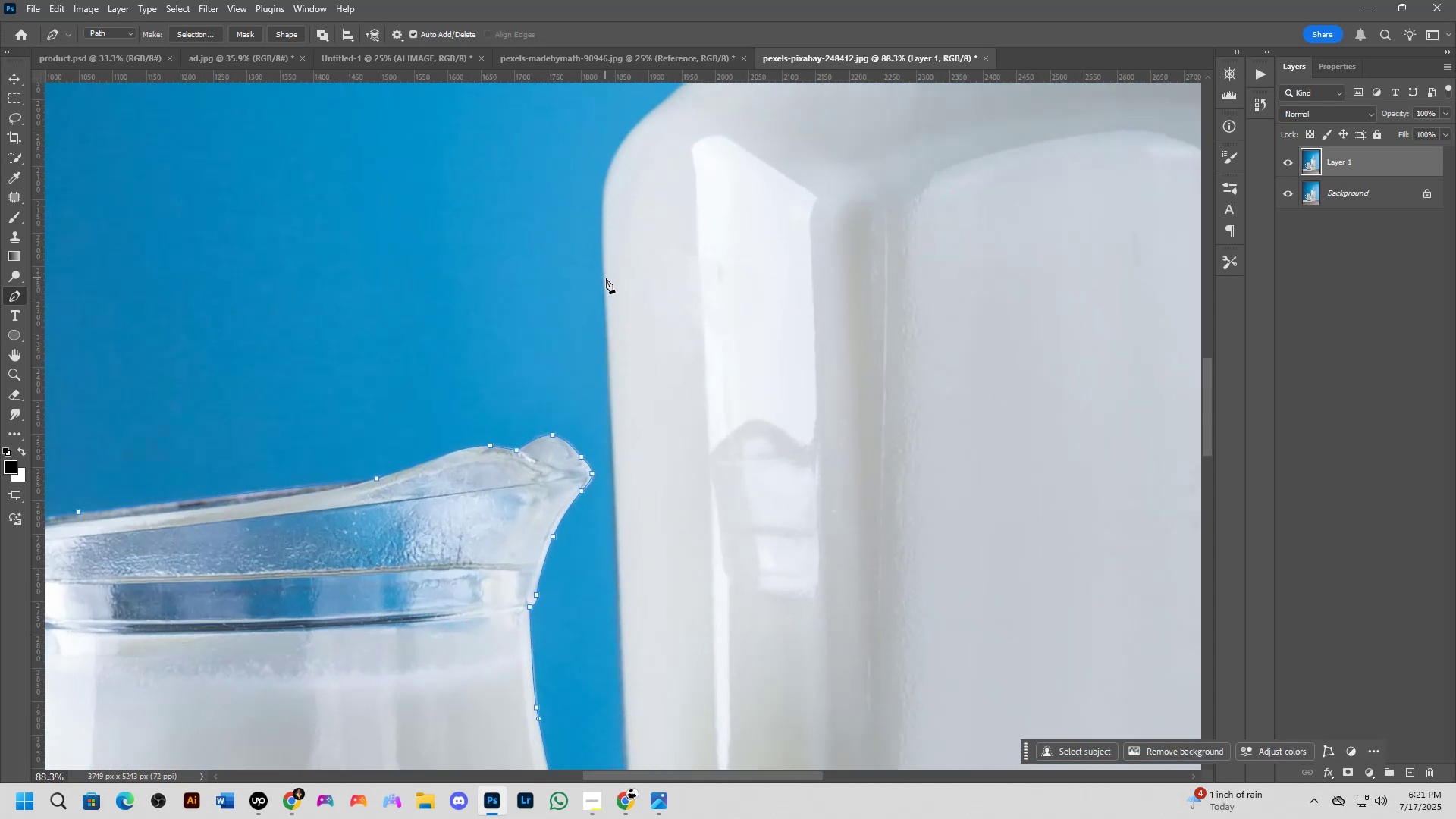 
left_click([606, 279])
 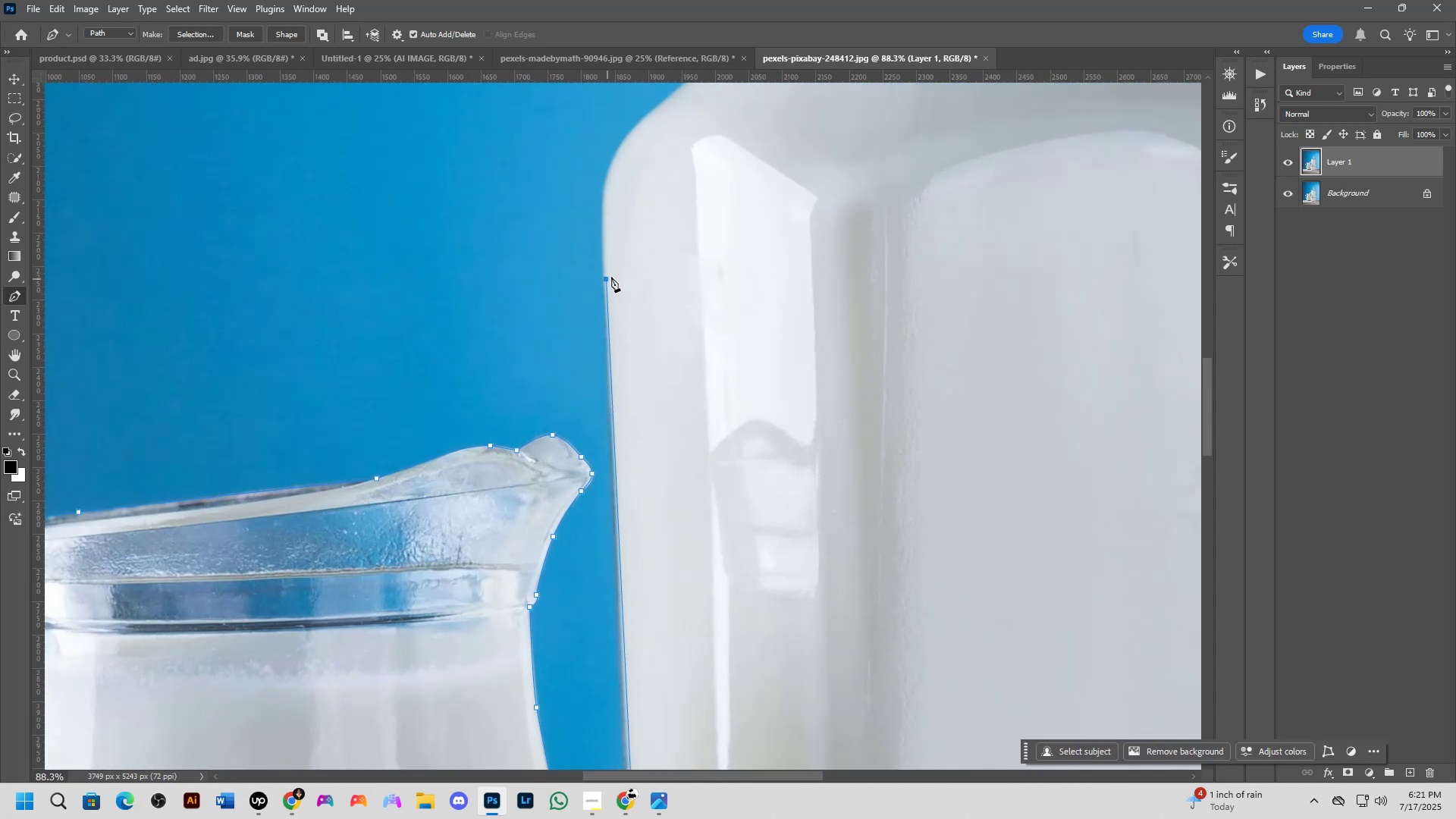 
scroll: coordinate [617, 274], scroll_direction: down, amount: 4.0
 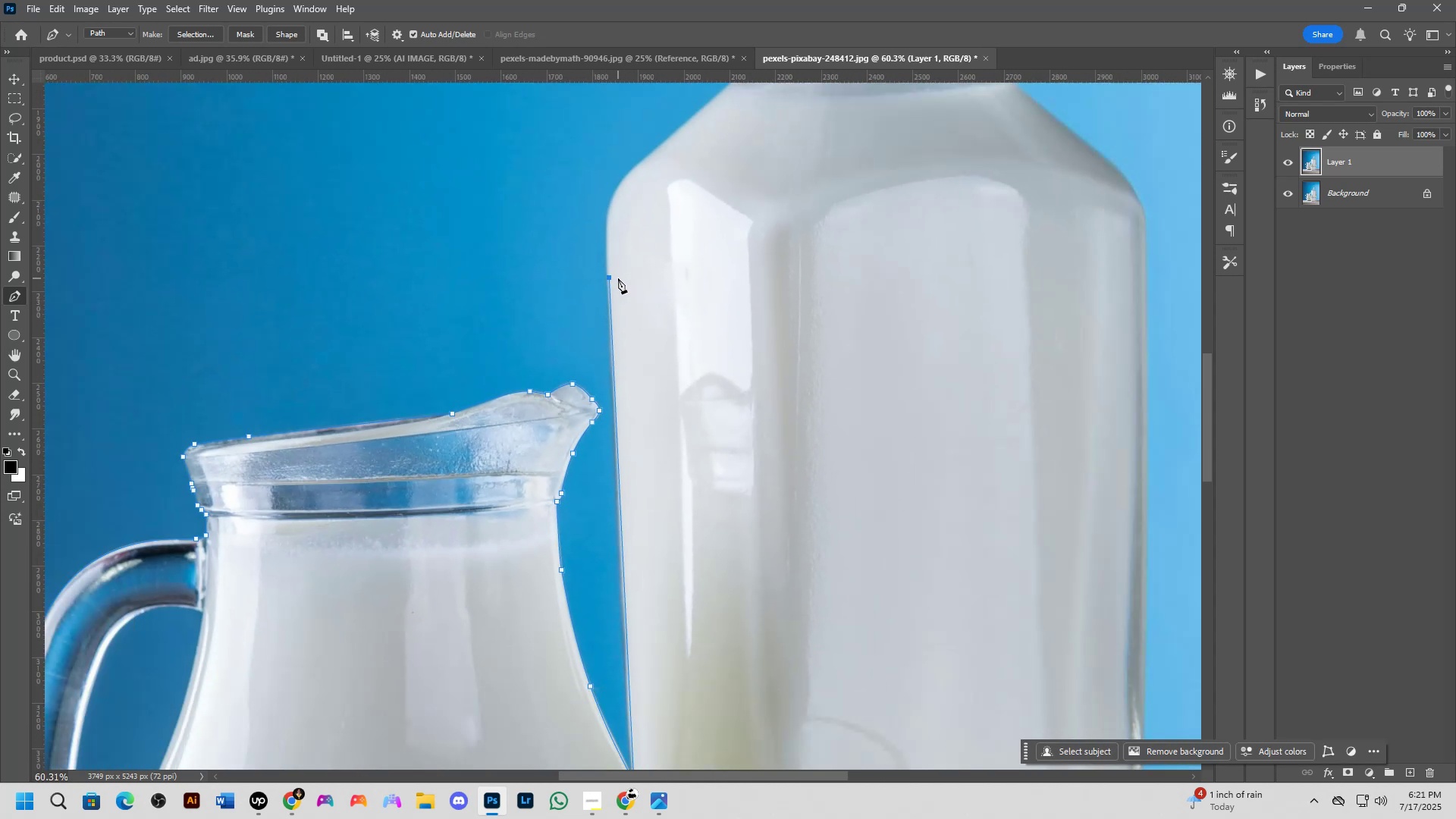 
hold_key(key=Space, duration=0.69)
 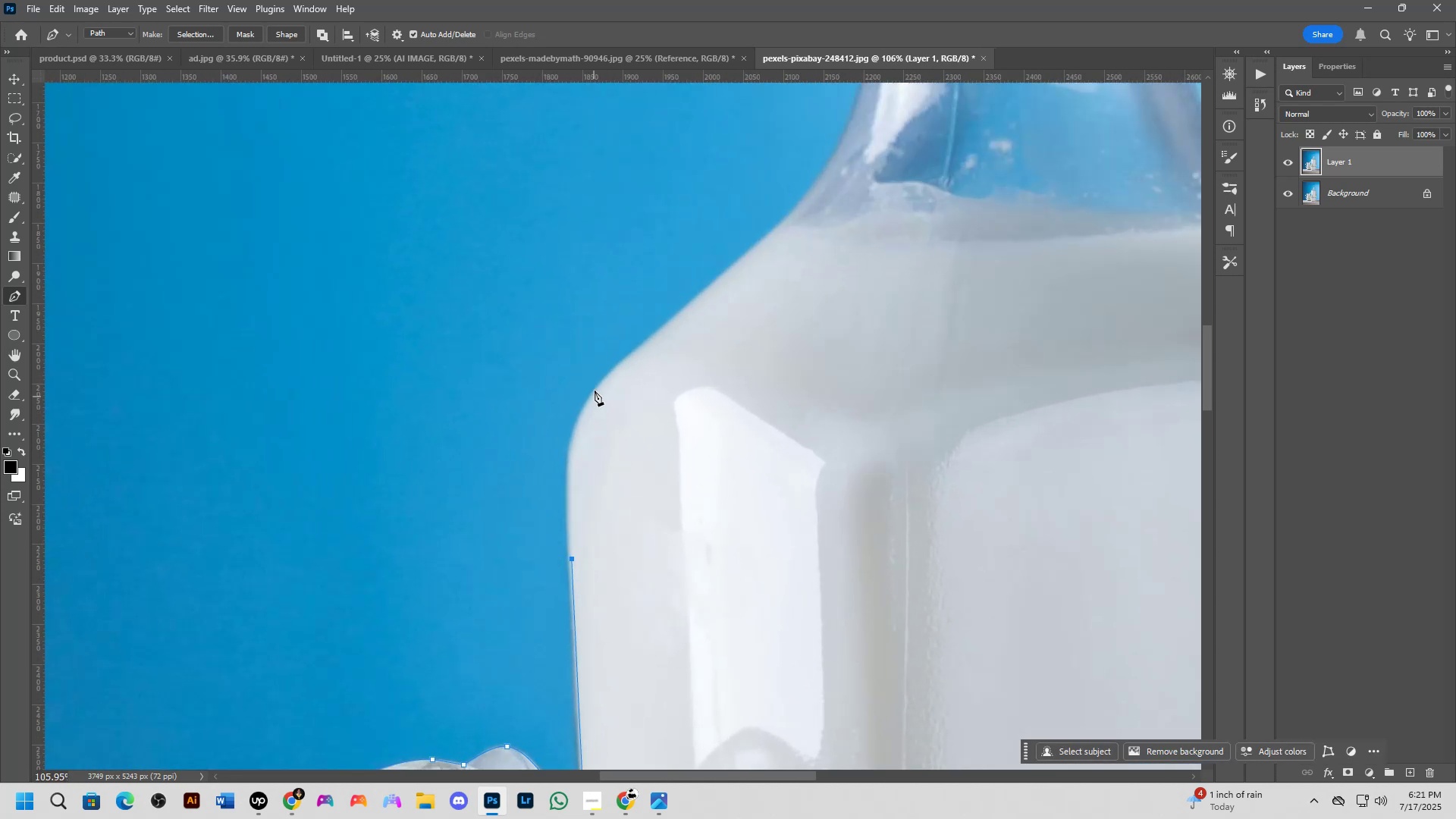 
left_click_drag(start_coordinate=[629, 265], to_coordinate=[601, 495])
 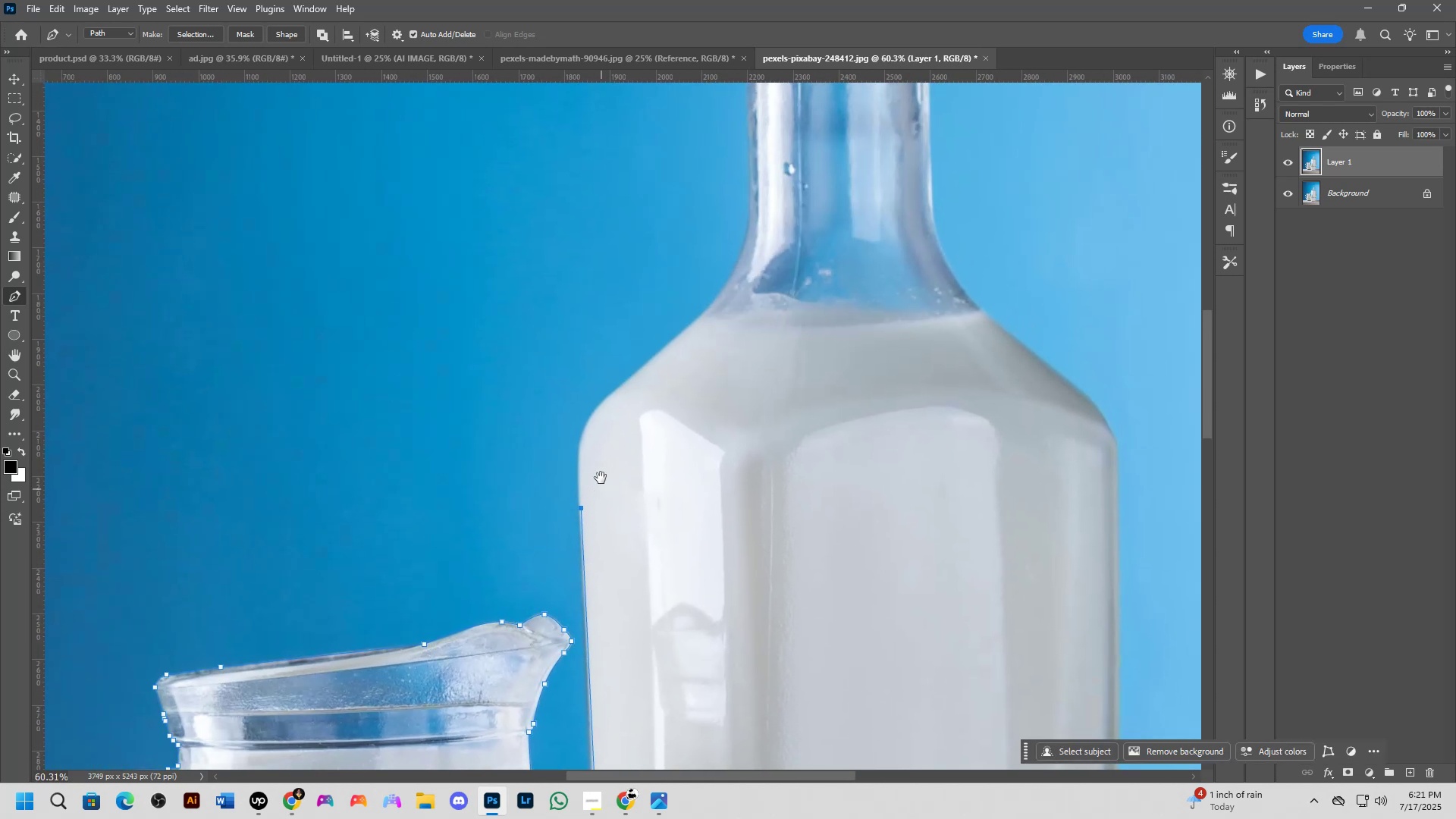 
scroll: coordinate [594, 396], scroll_direction: up, amount: 7.0
 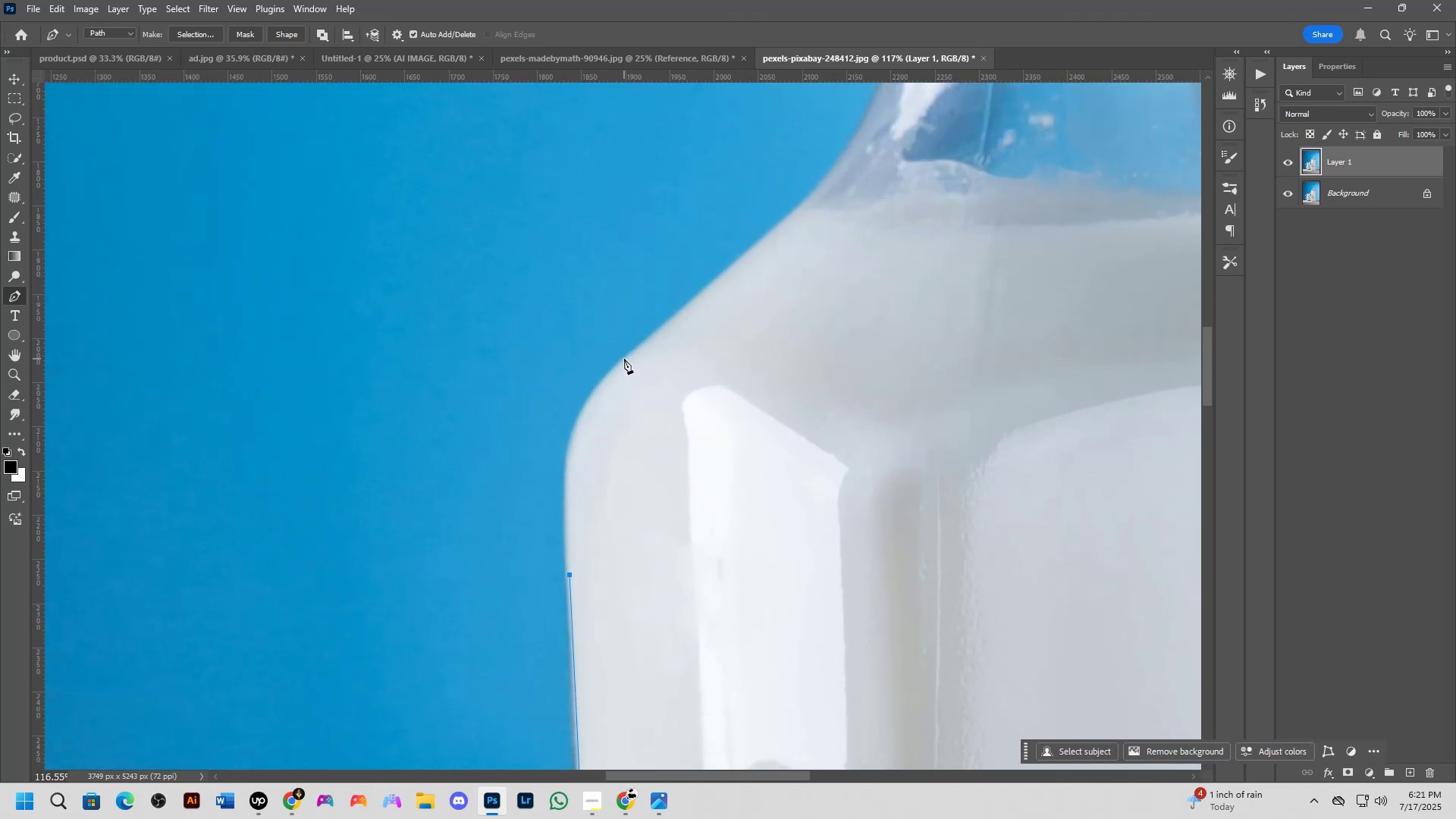 
left_click_drag(start_coordinate=[624, 359], to_coordinate=[700, 306])
 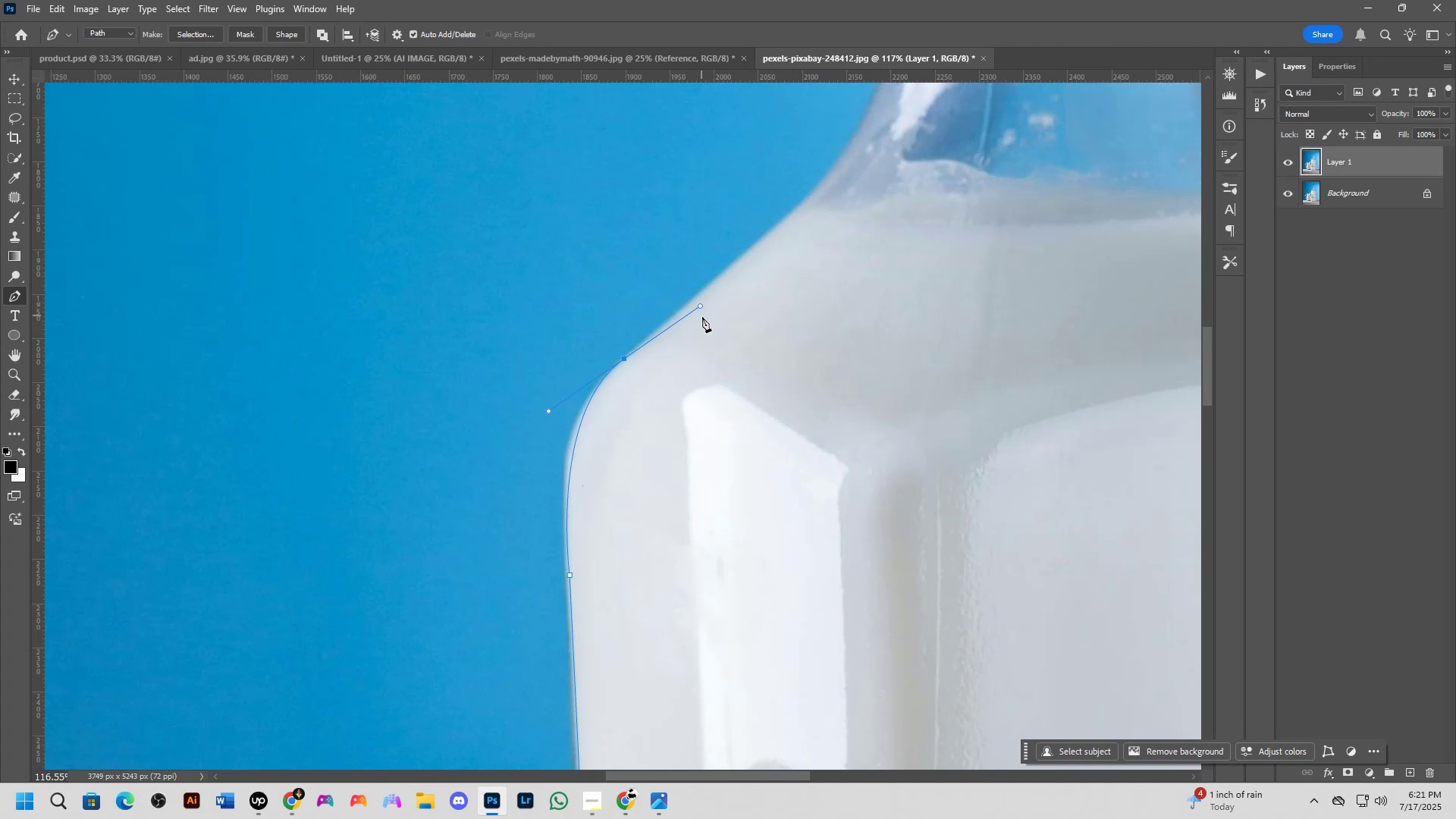 
scroll: coordinate [744, 330], scroll_direction: down, amount: 2.0
 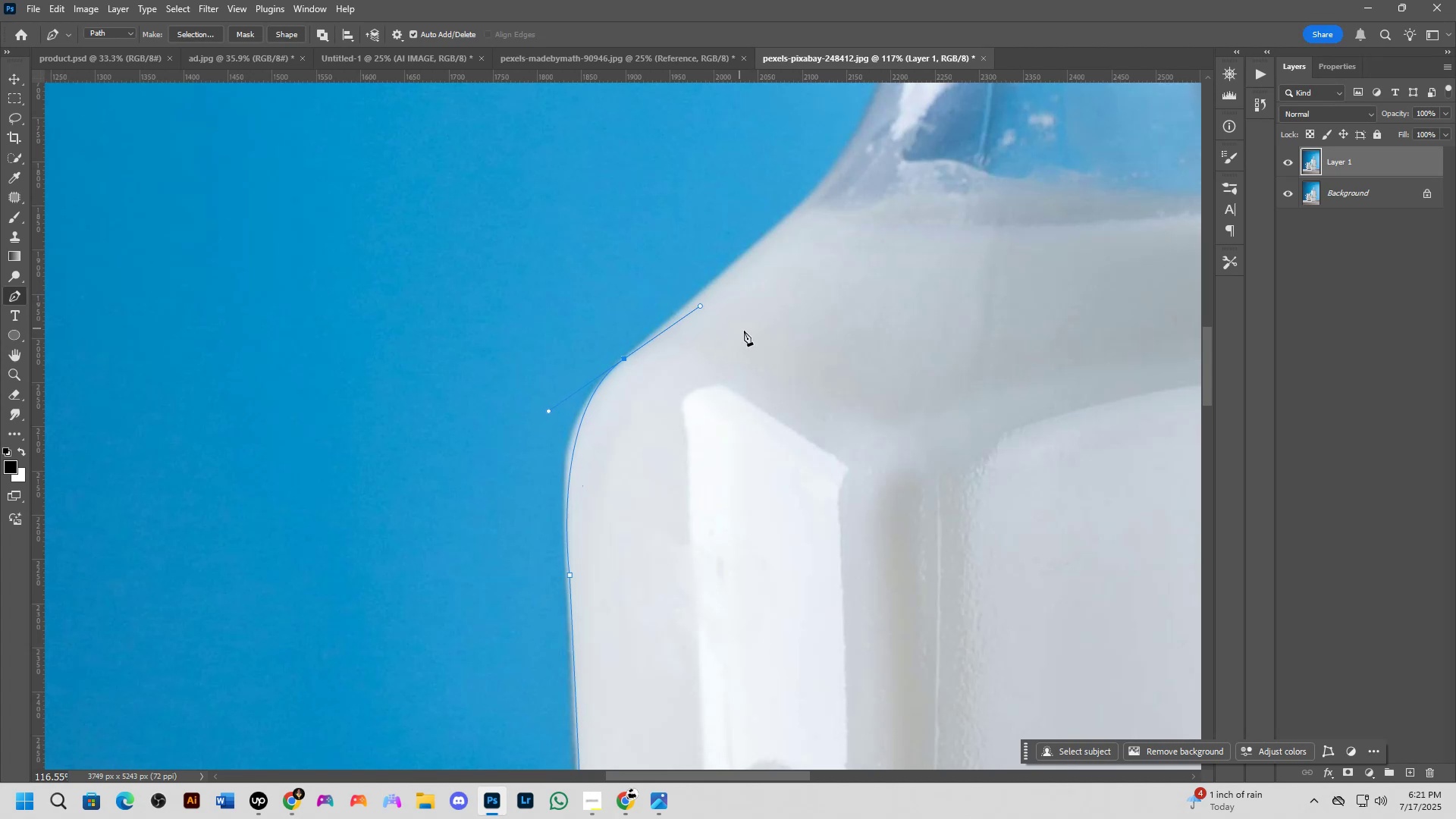 
hold_key(key=Space, duration=0.63)
 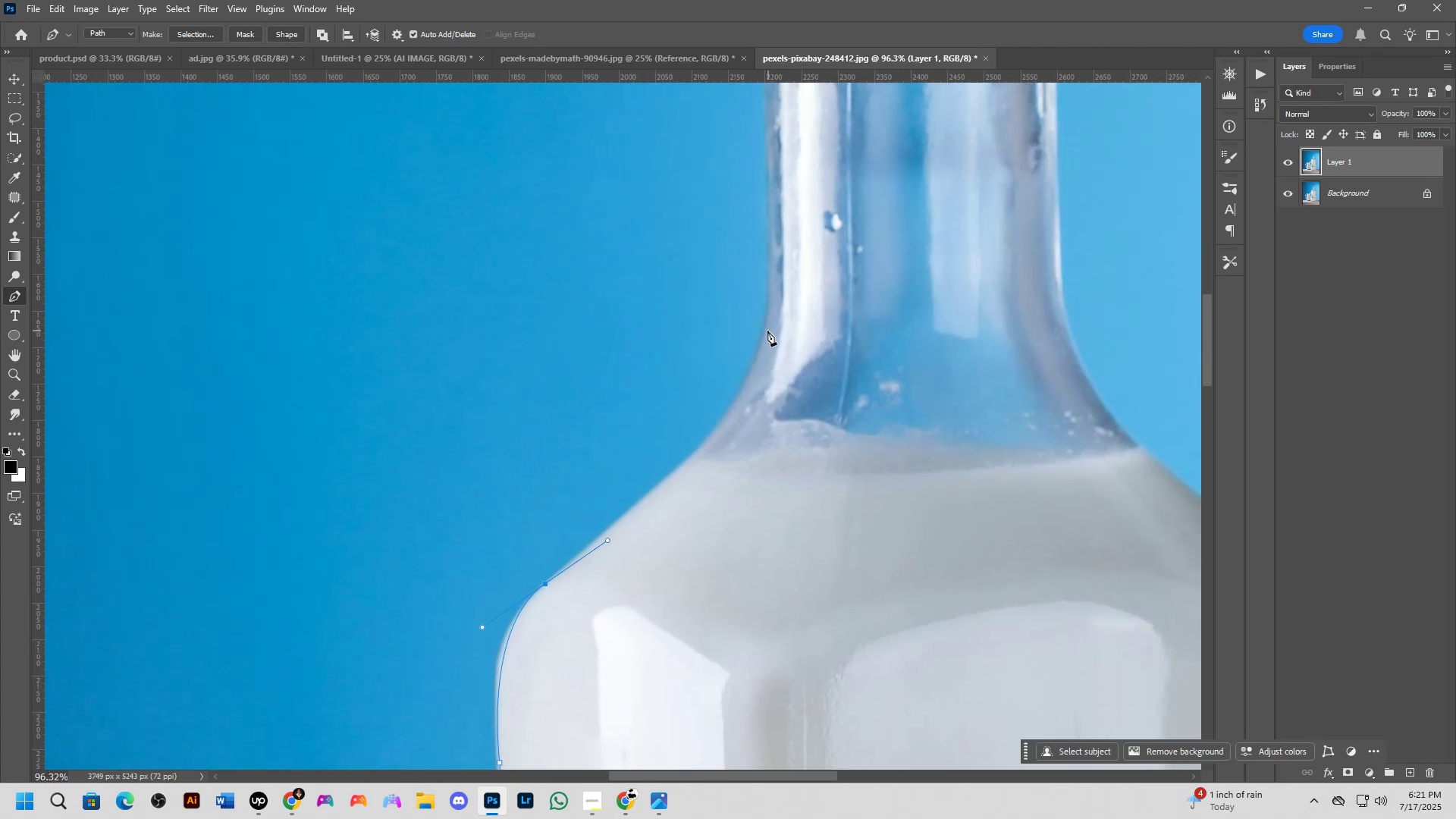 
left_click_drag(start_coordinate=[827, 244], to_coordinate=[727, 474])
 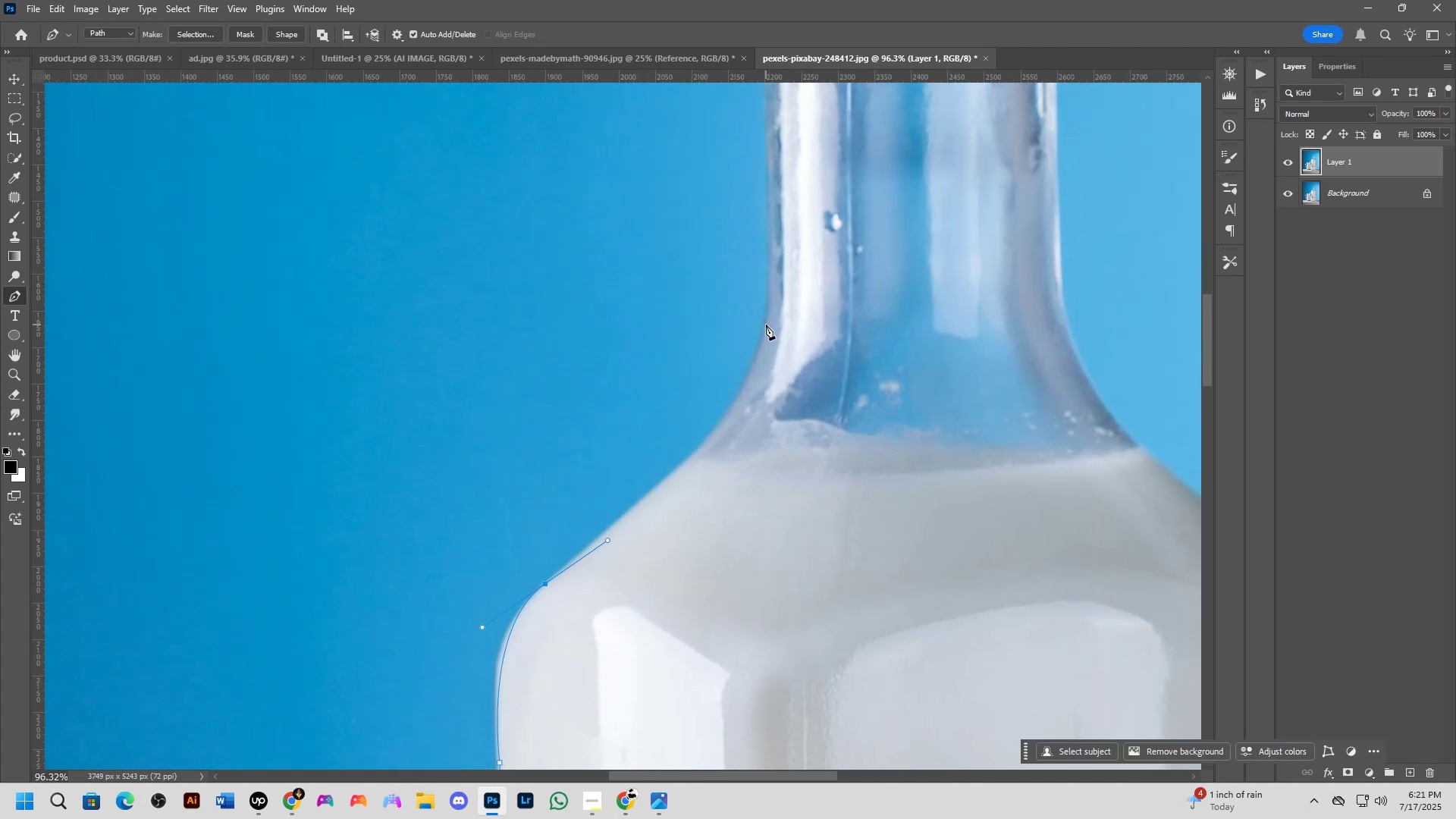 
left_click_drag(start_coordinate=[766, 317], to_coordinate=[775, 197])
 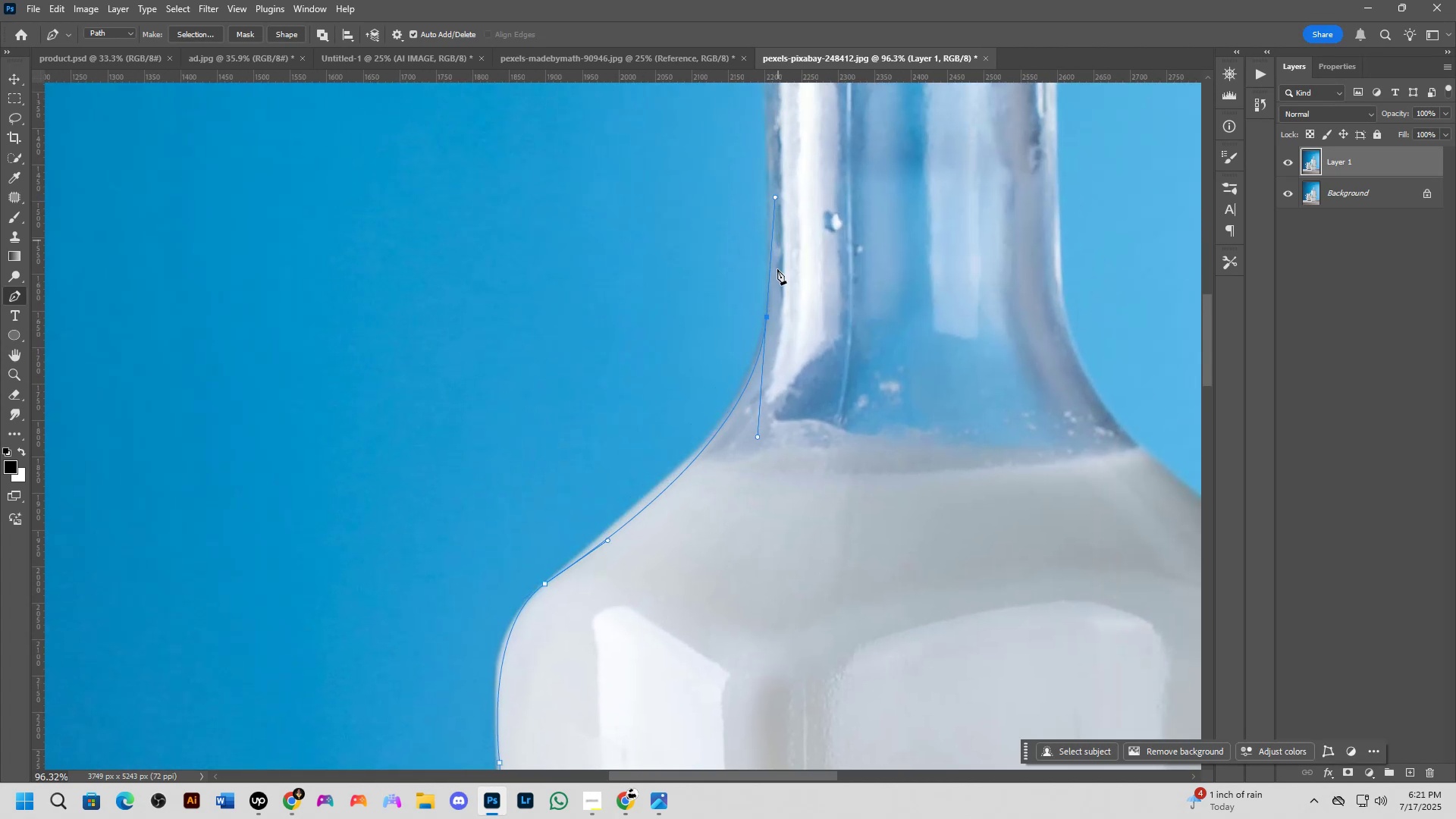 
scroll: coordinate [767, 312], scroll_direction: up, amount: 3.0
 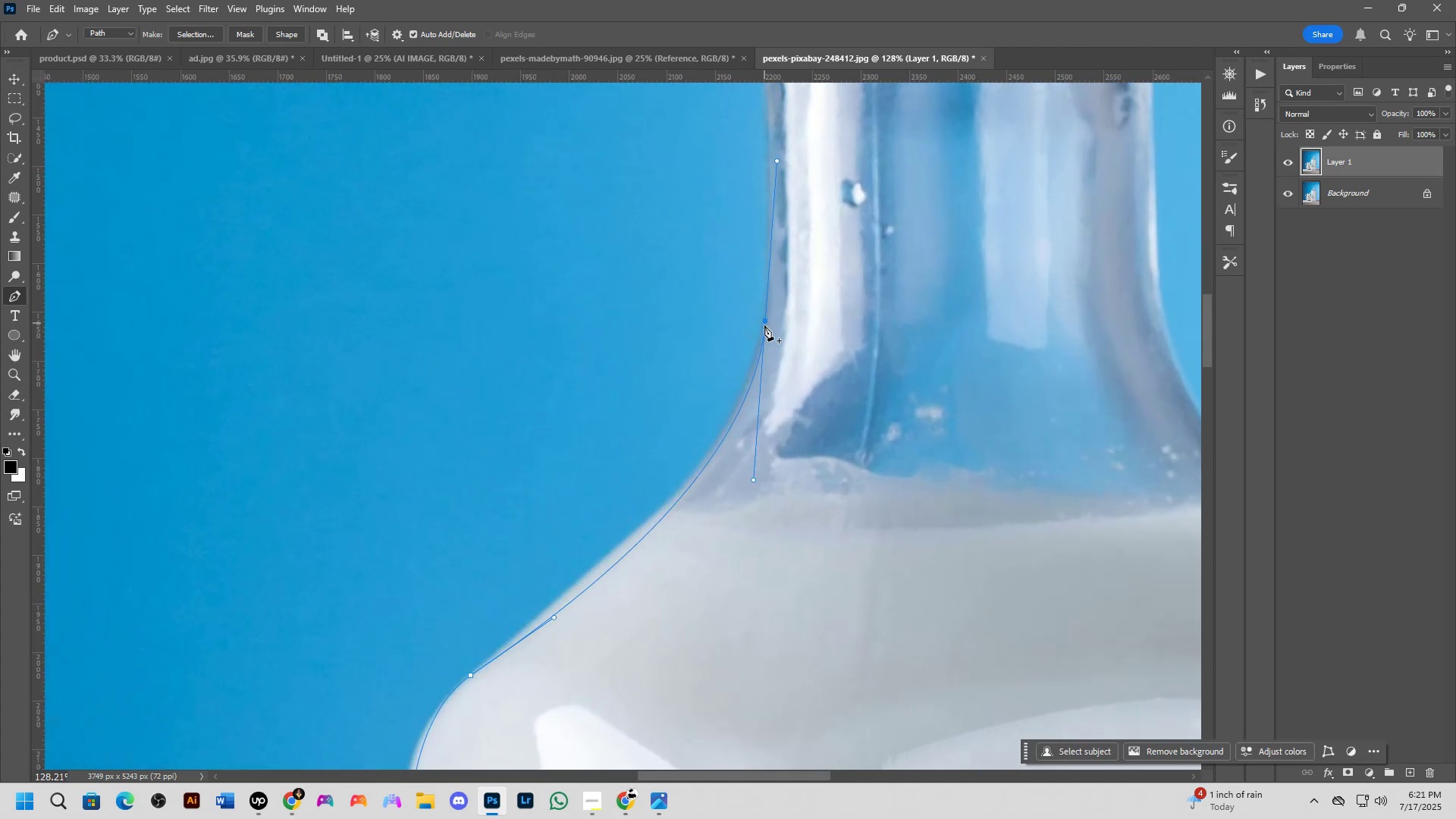 
hold_key(key=ControlLeft, duration=1.47)
left_click_drag(start_coordinate=[767, 322], to_coordinate=[774, 297])
 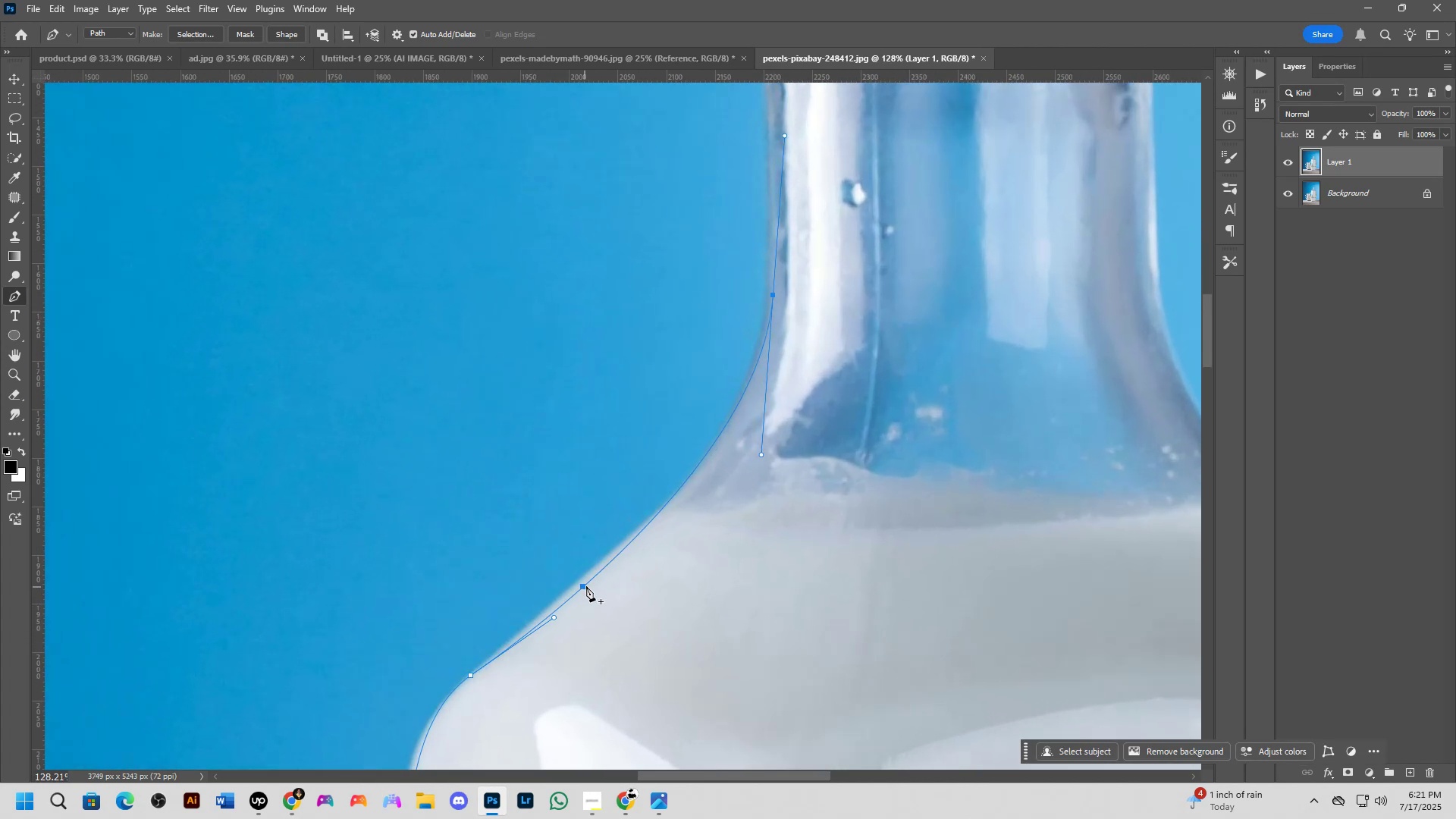 
left_click([589, 582])
 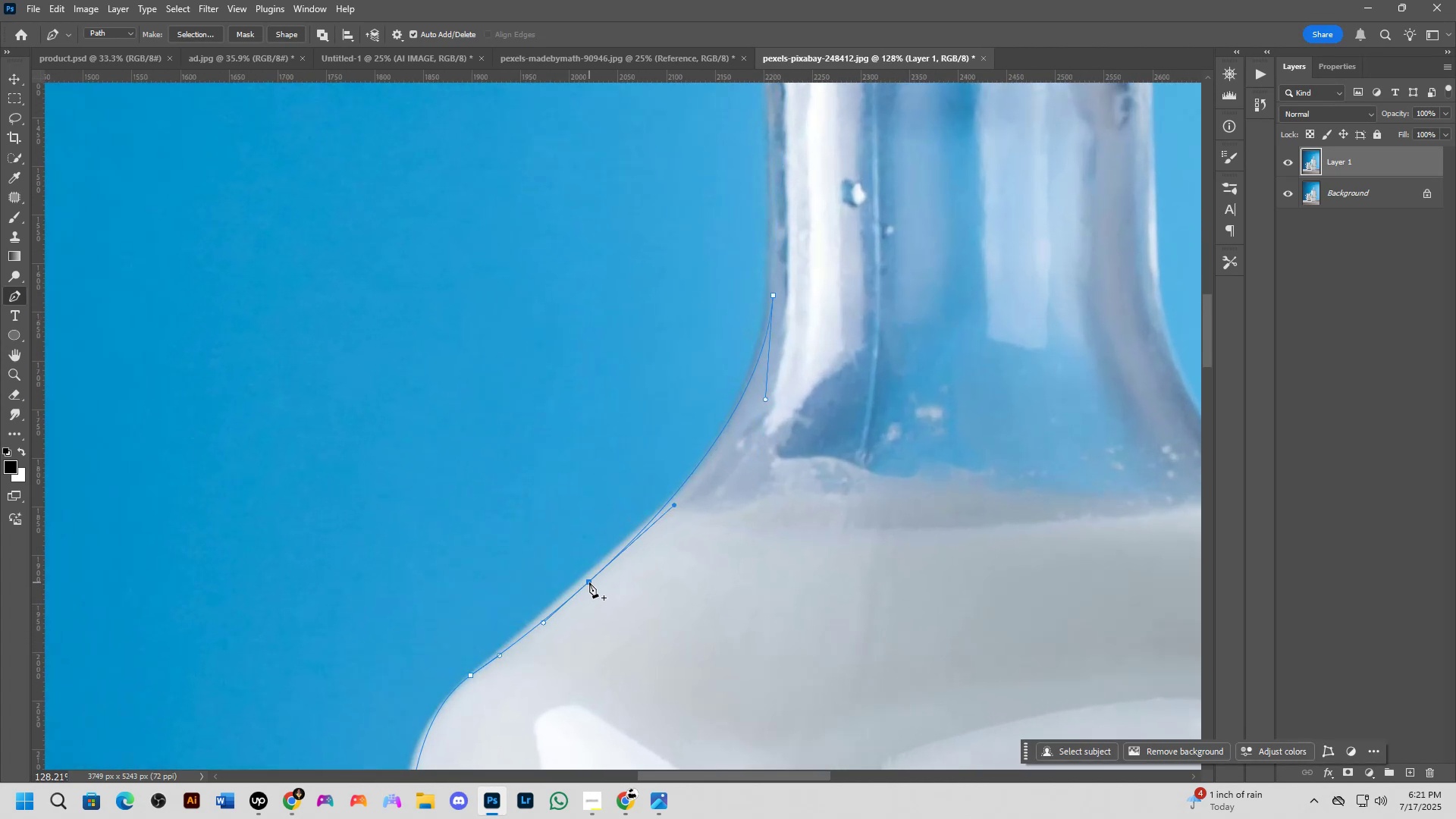 
hold_key(key=ControlLeft, duration=0.95)
left_click_drag(start_coordinate=[589, 582], to_coordinate=[587, 578])
 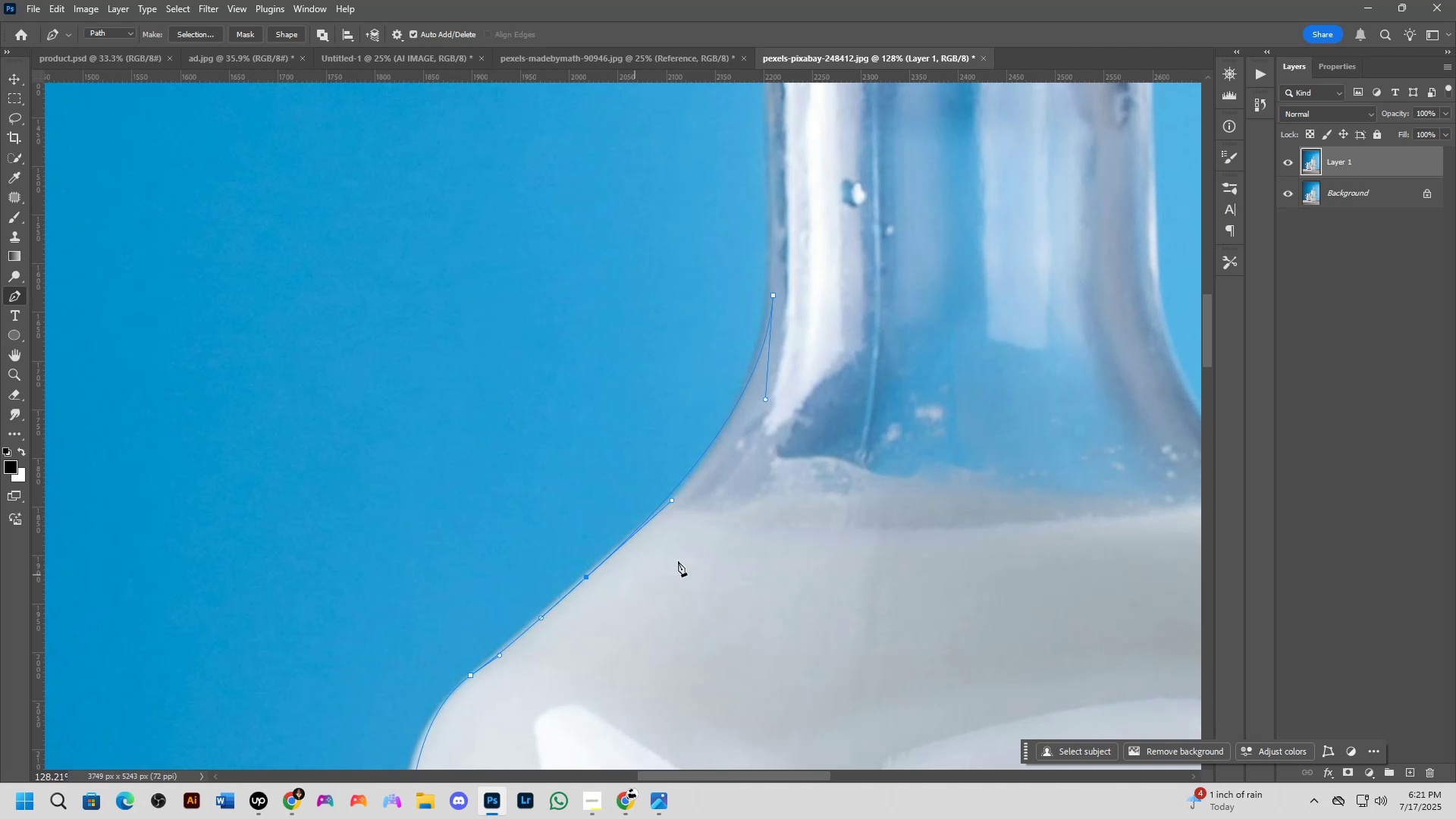 
hold_key(key=Space, duration=0.61)
 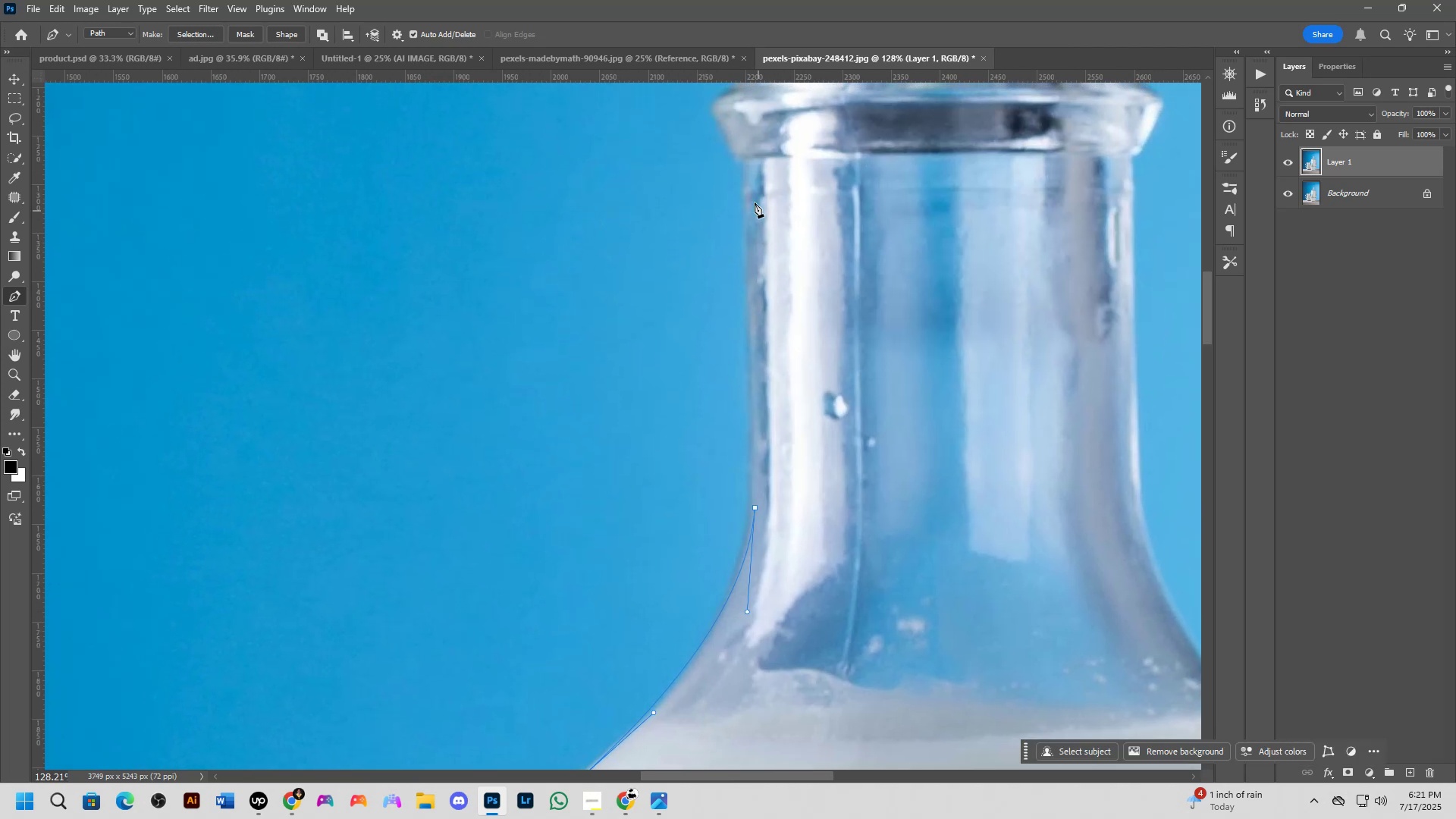 
left_click_drag(start_coordinate=[723, 494], to_coordinate=[705, 706])
 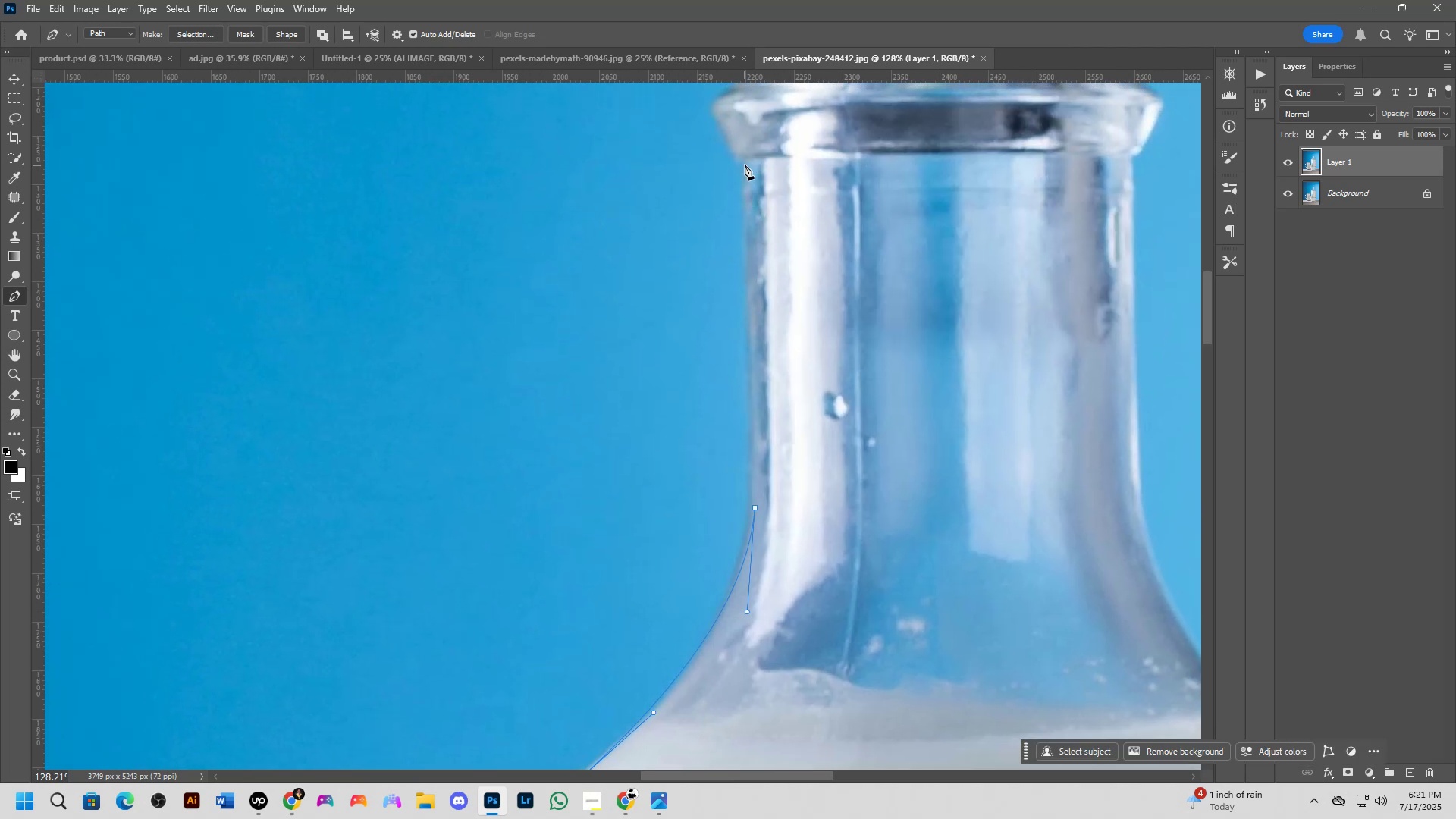 
left_click([749, 158])
 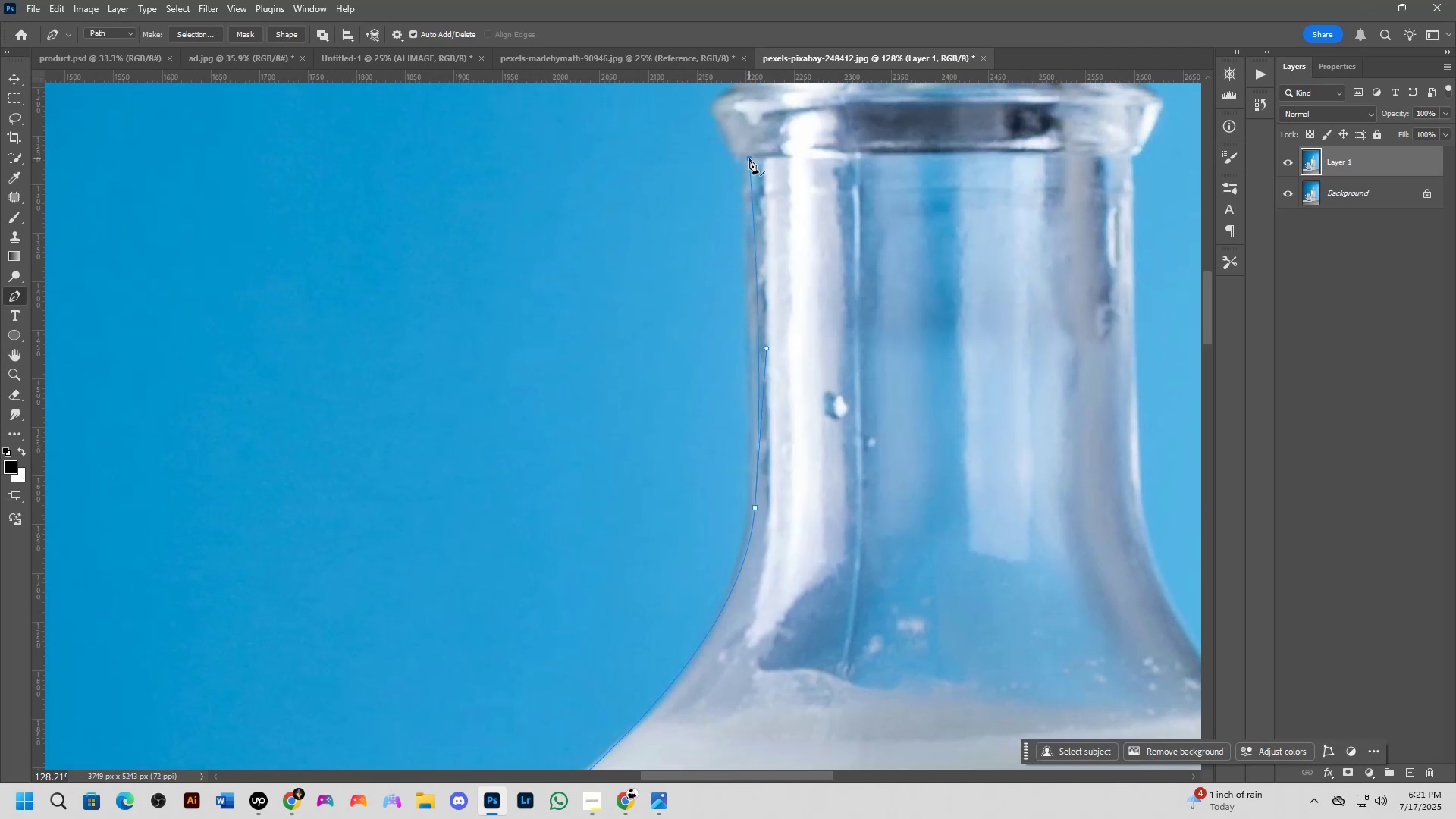 
hold_key(key=Space, duration=0.82)
 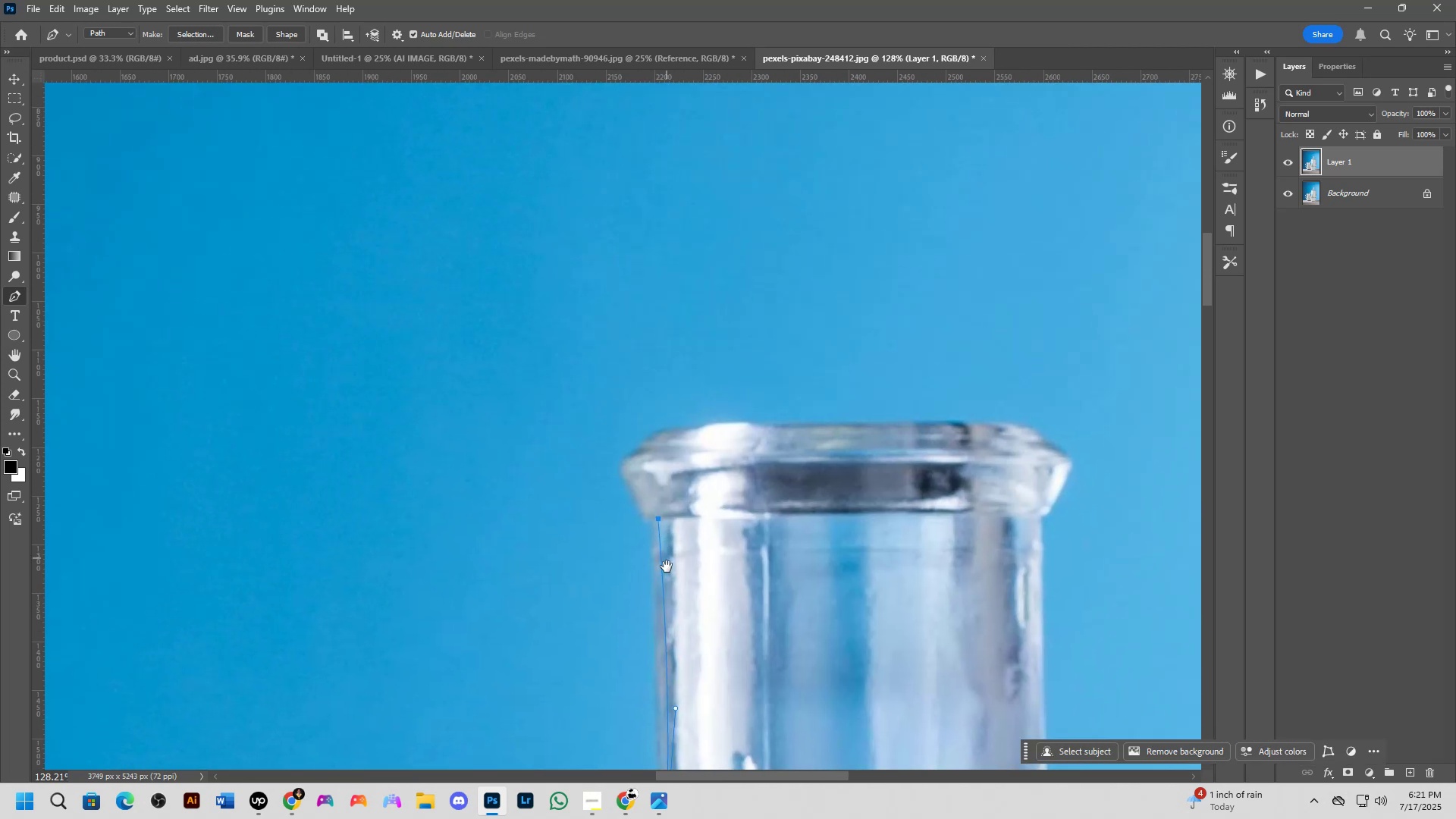 
left_click_drag(start_coordinate=[749, 161], to_coordinate=[658, 521])
 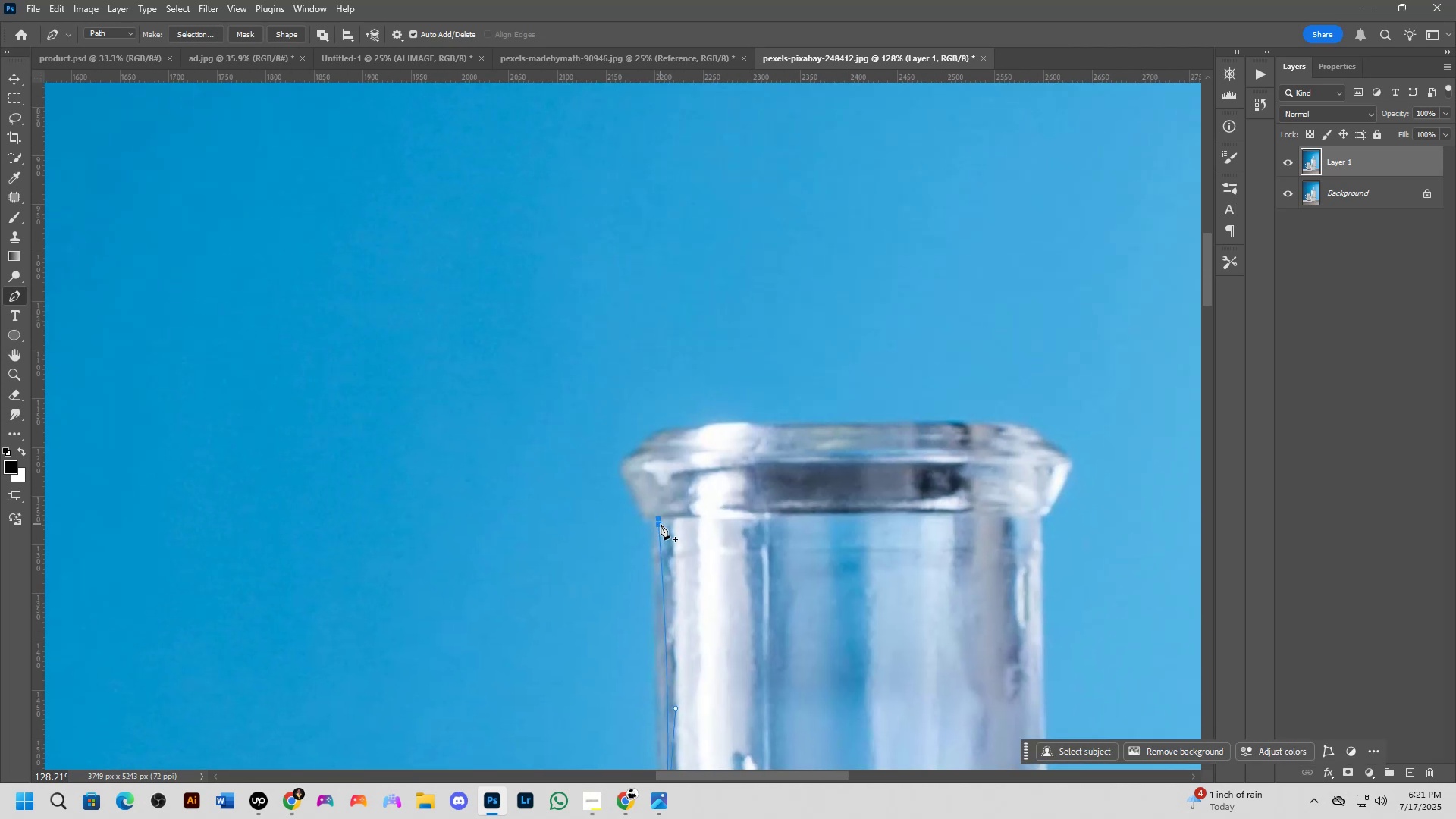 
hold_key(key=Space, duration=0.63)
 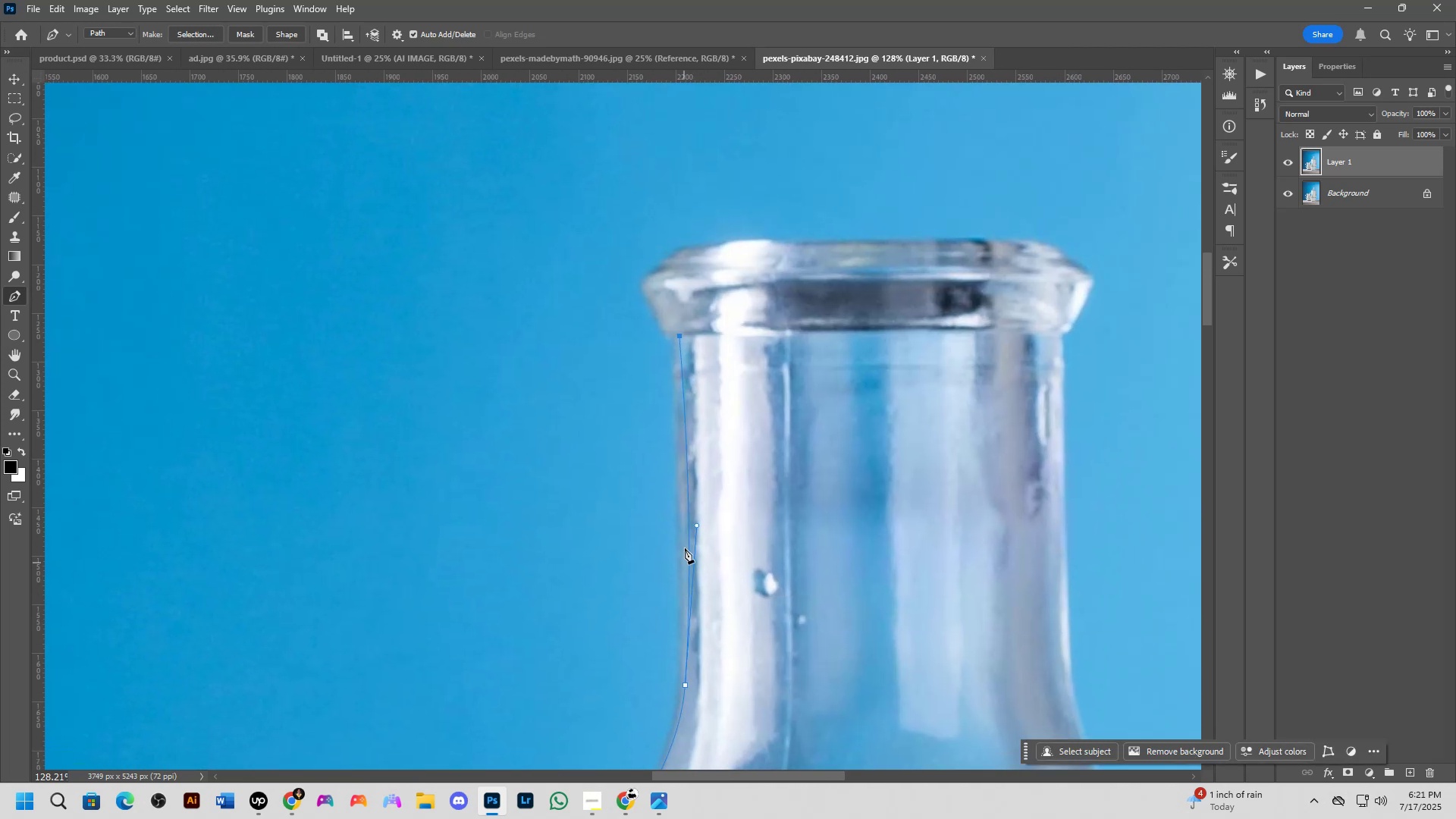 
left_click_drag(start_coordinate=[667, 566], to_coordinate=[688, 384])
 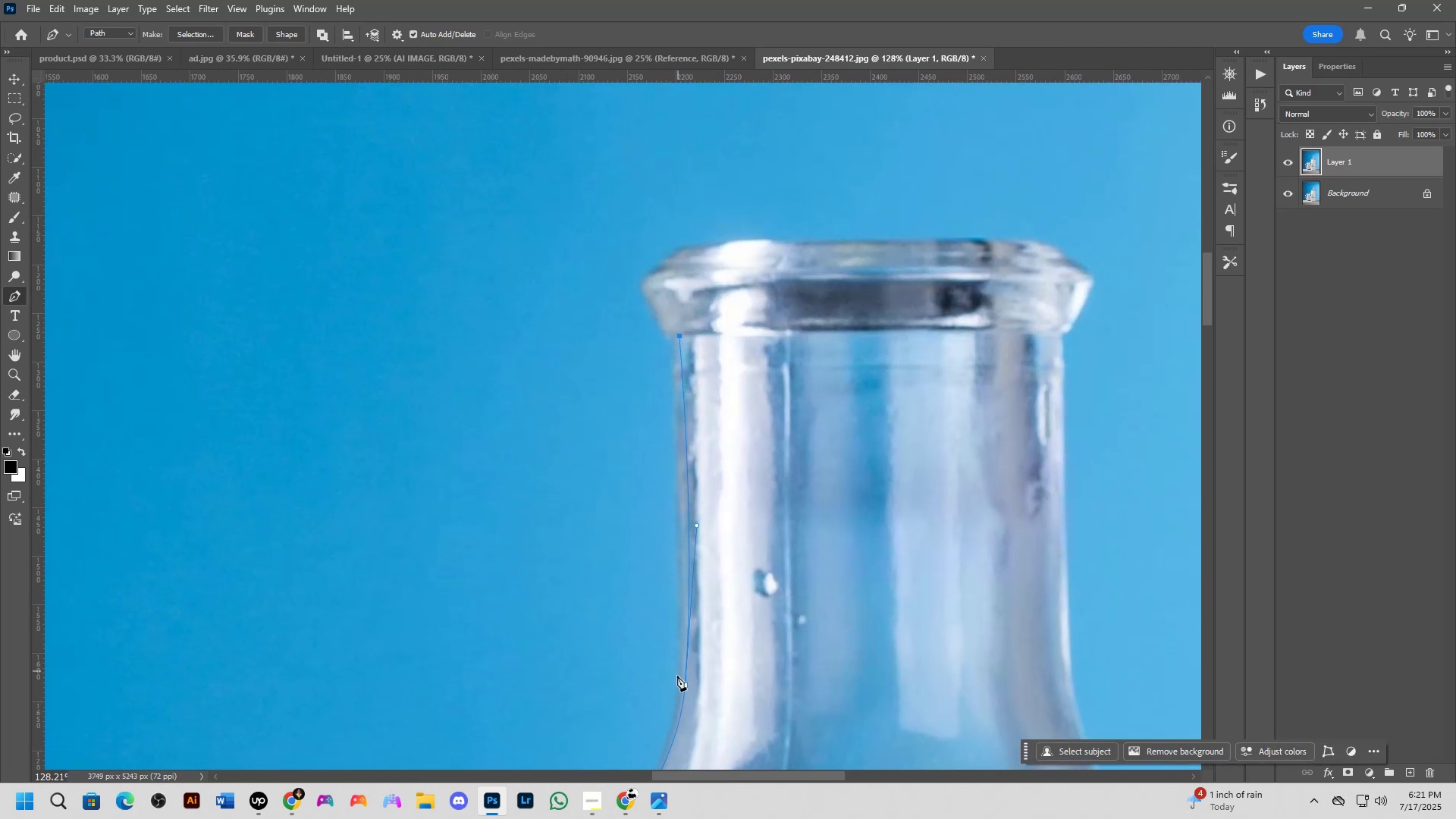 
hold_key(key=ControlLeft, duration=1.04)
left_click_drag(start_coordinate=[685, 685], to_coordinate=[682, 691])
 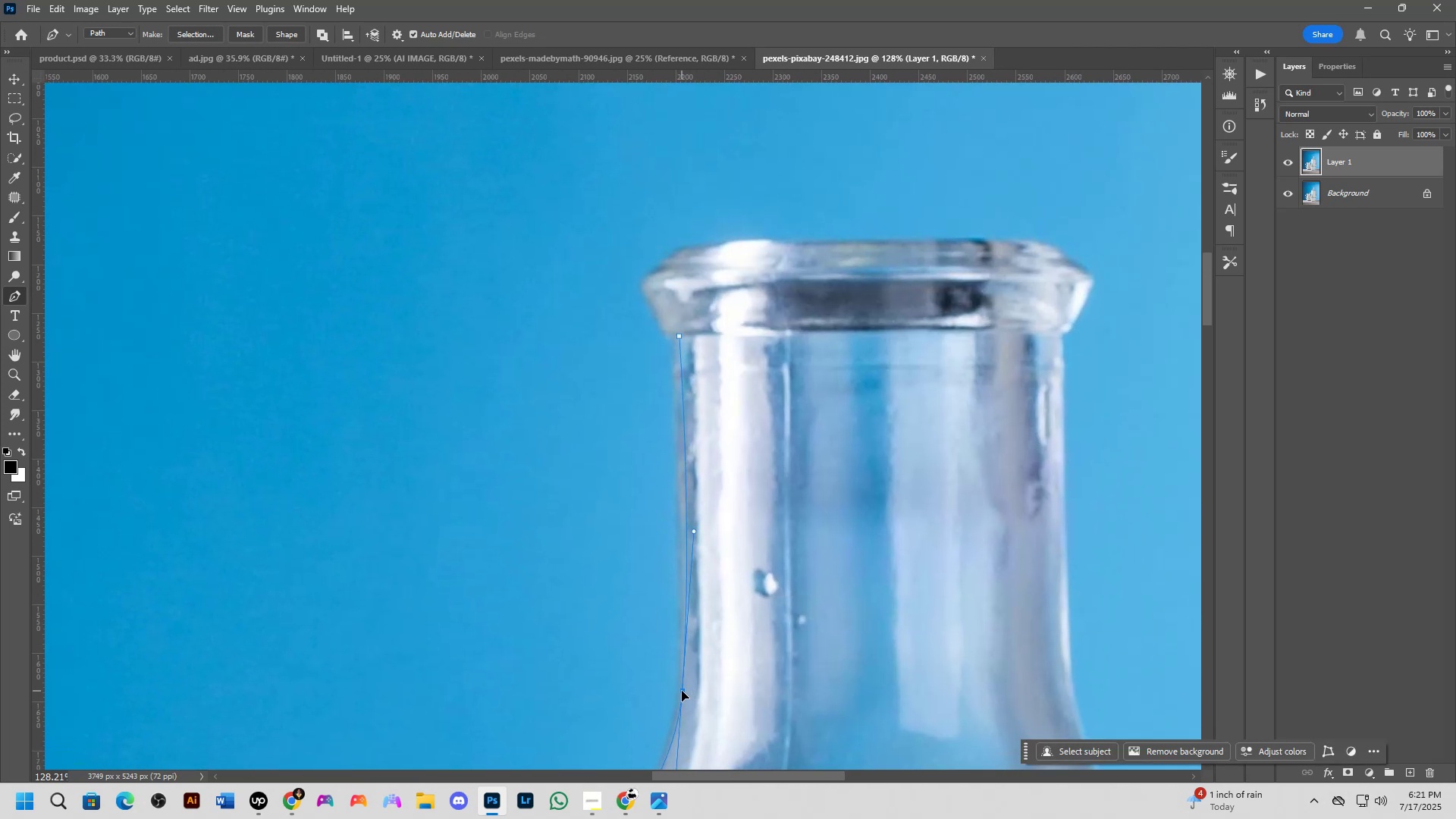 
hold_key(key=ControlLeft, duration=1.62)
left_click([689, 514])
 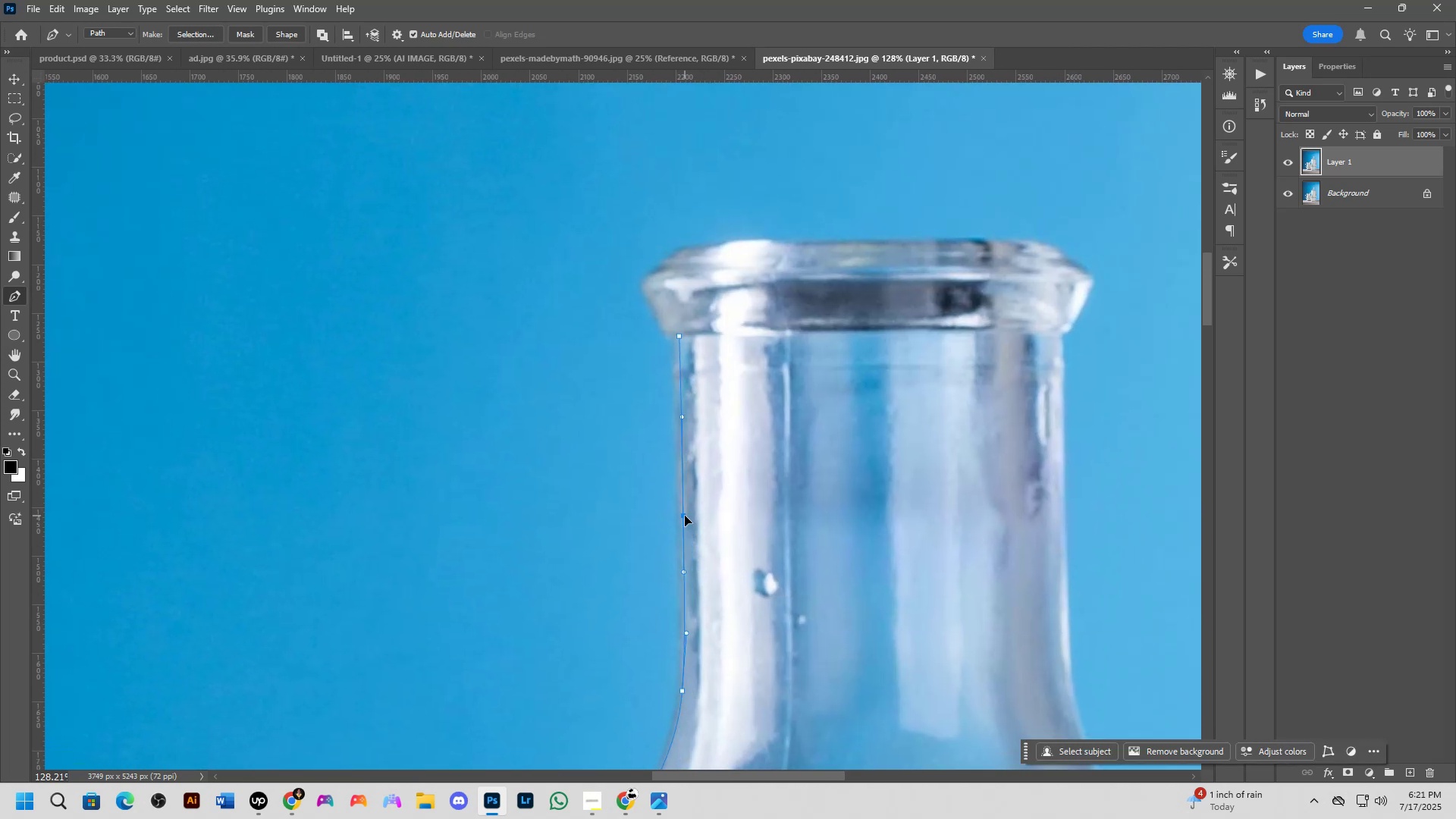 
key(Control+ControlLeft)
 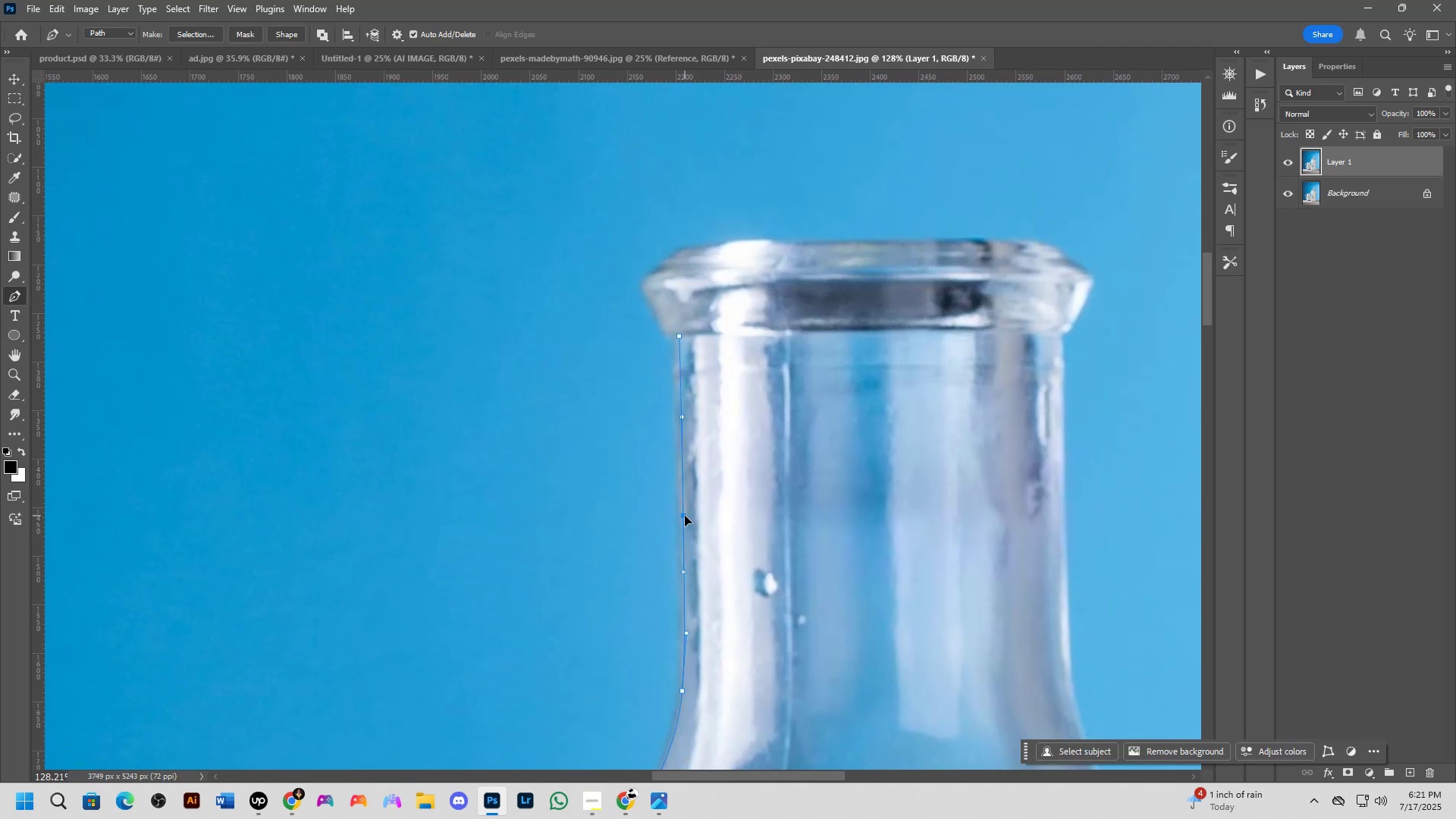 
key(Control+ControlLeft)
 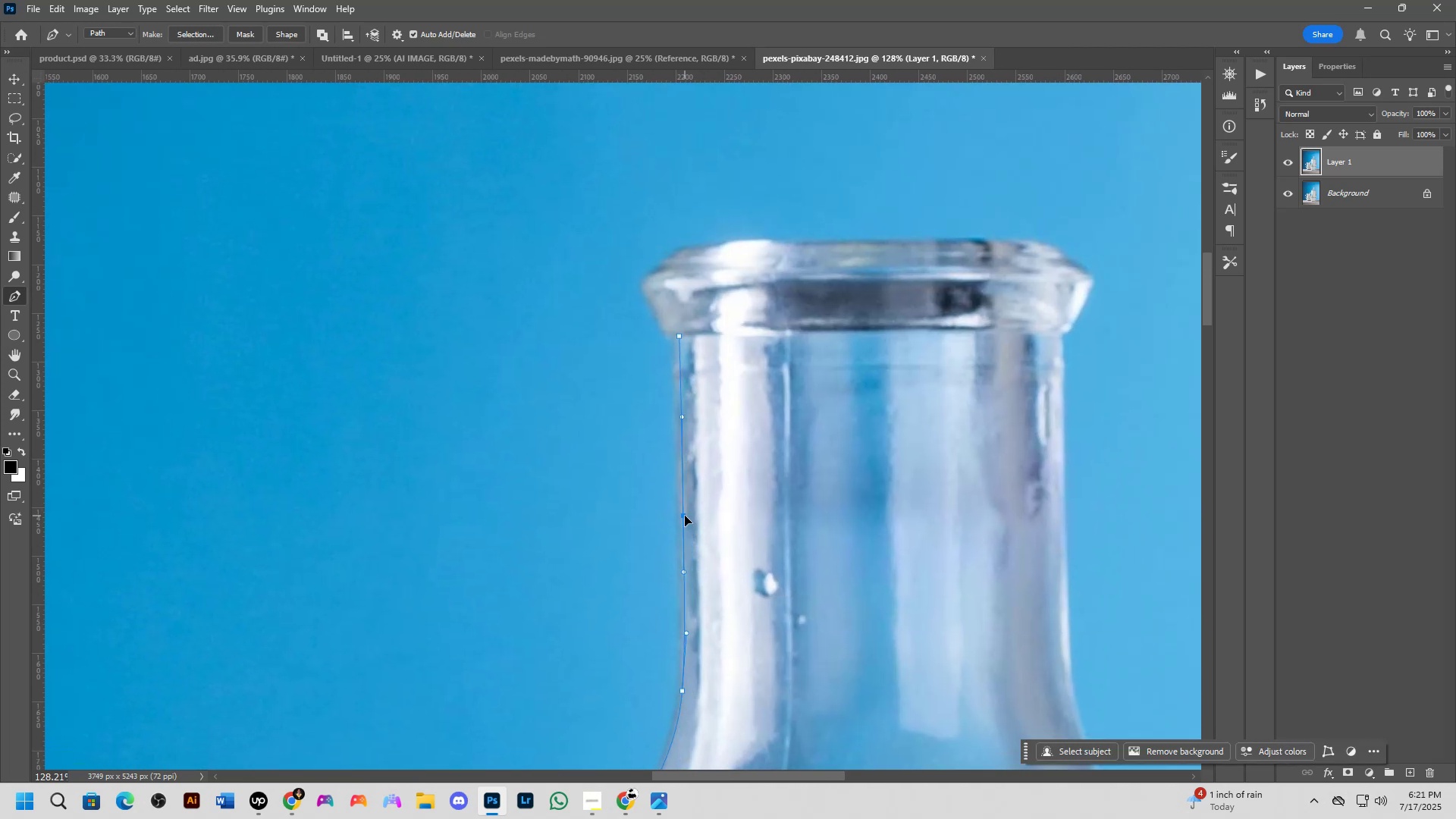 
key(Control+ControlLeft)
 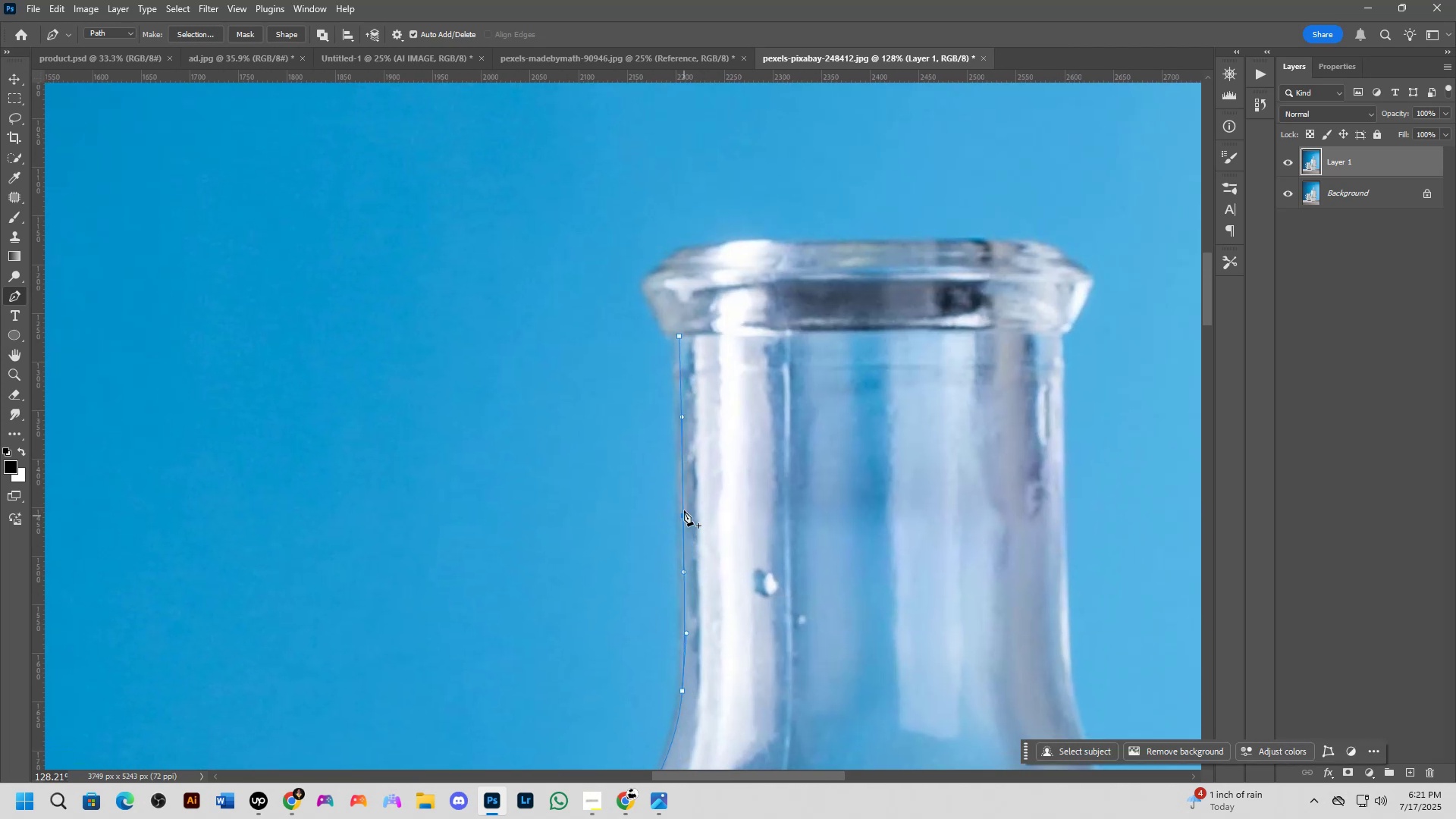 
key(Control+ControlLeft)
 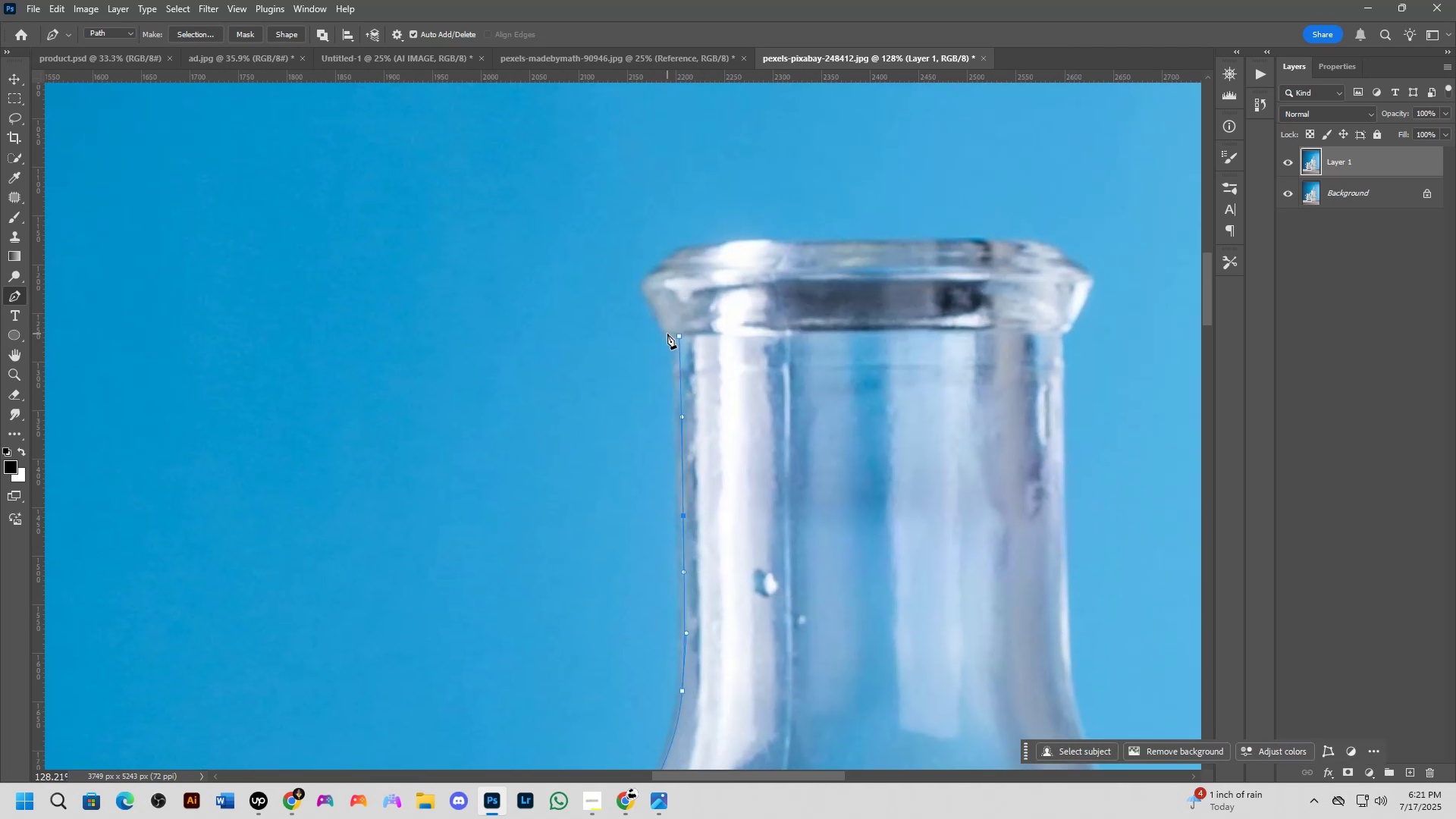 
left_click([665, 335])
 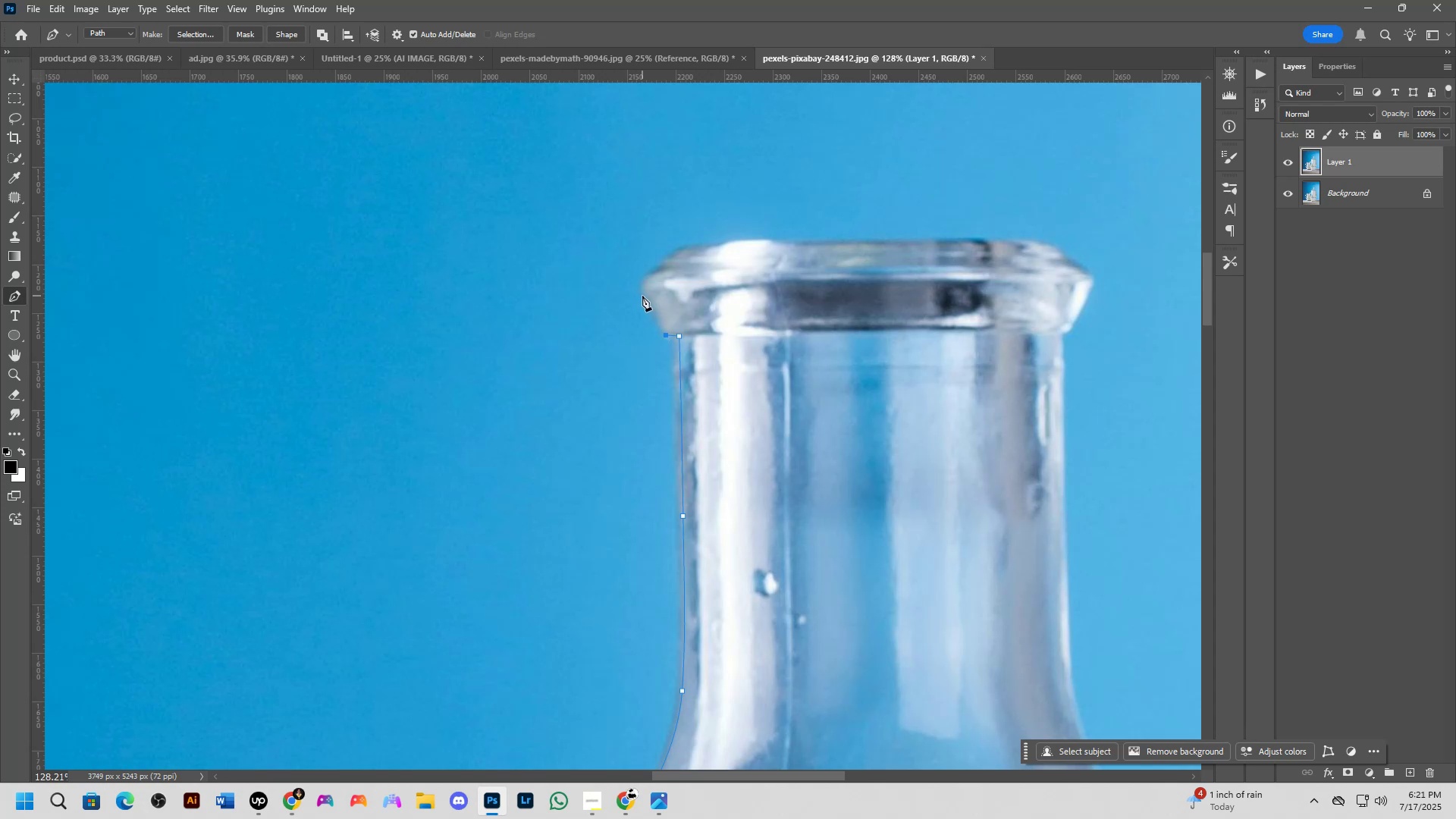 
left_click_drag(start_coordinate=[642, 294], to_coordinate=[642, 289])
 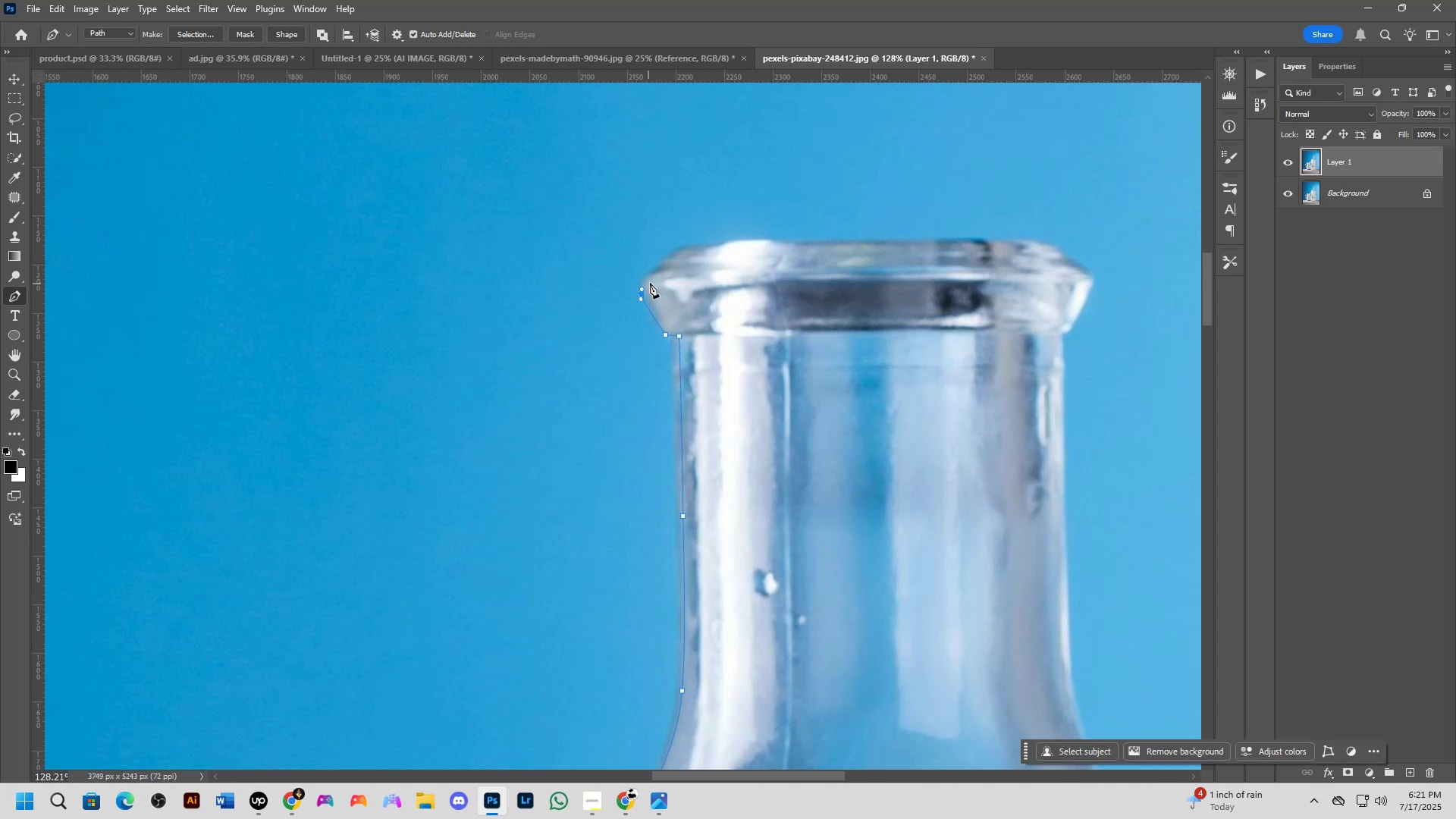 
scroll: coordinate [659, 284], scroll_direction: up, amount: 3.0
 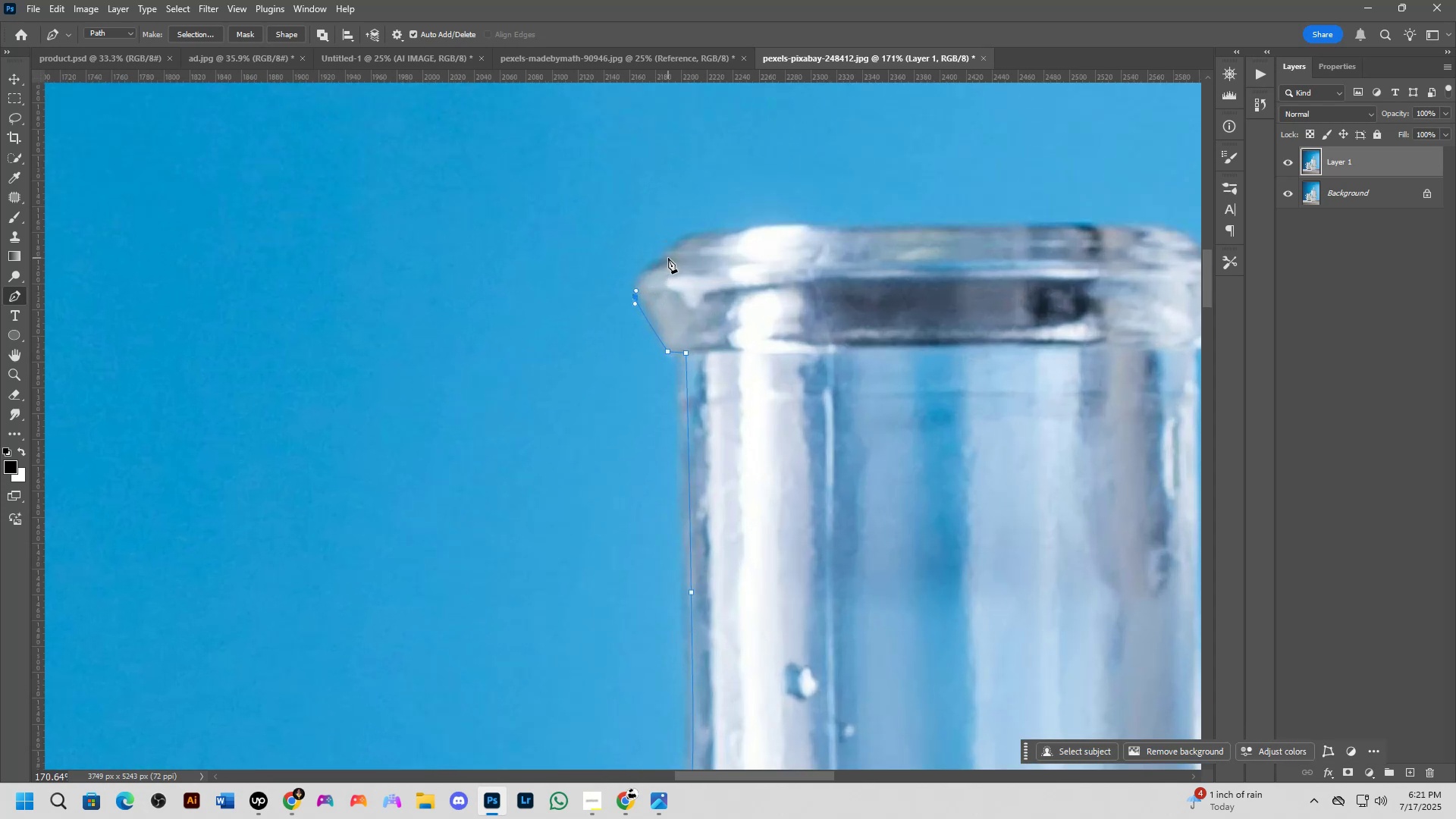 
left_click_drag(start_coordinate=[668, 258], to_coordinate=[705, 250])
 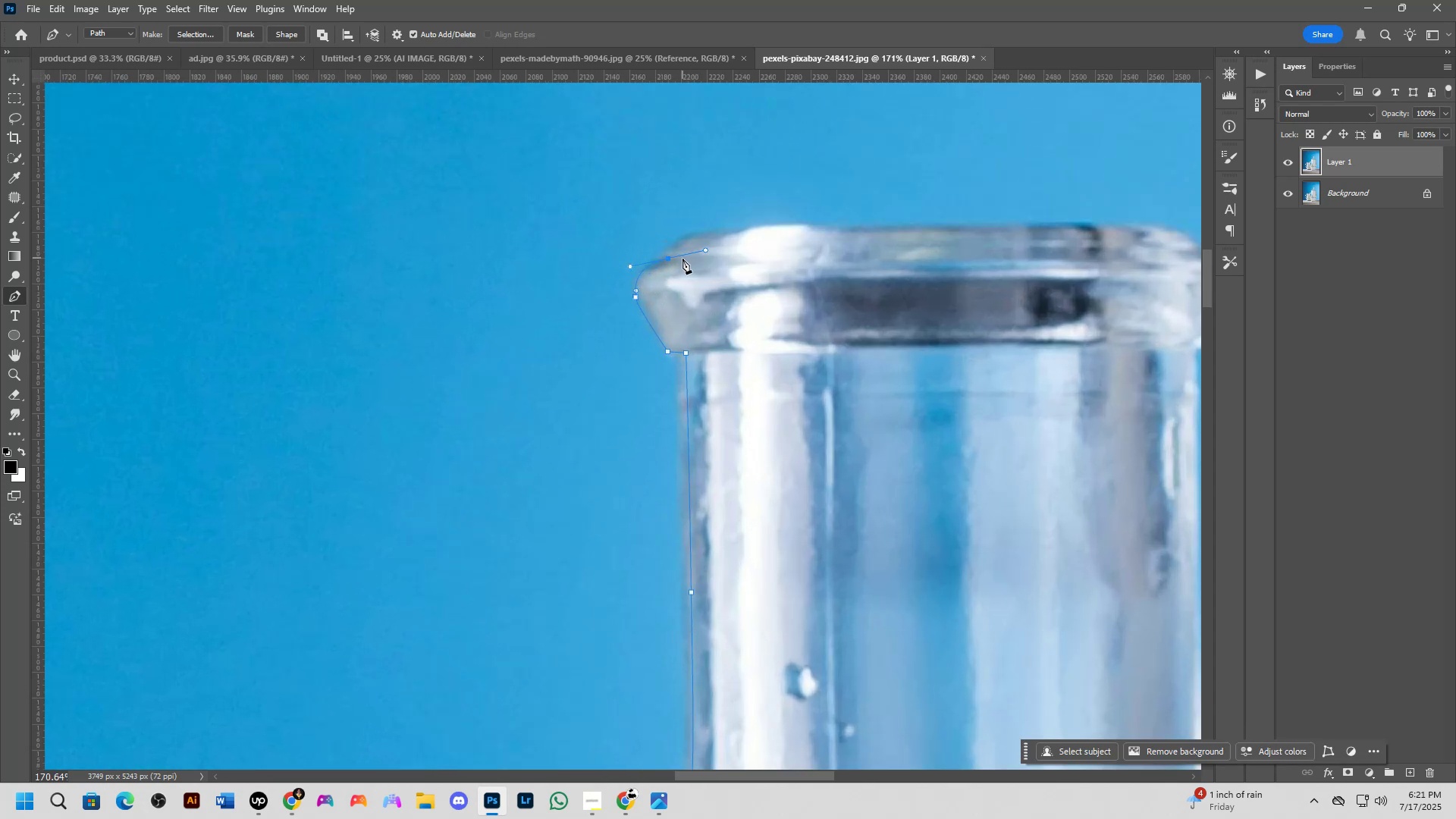 
hold_key(key=AltLeft, duration=0.44)
left_click([668, 259])
 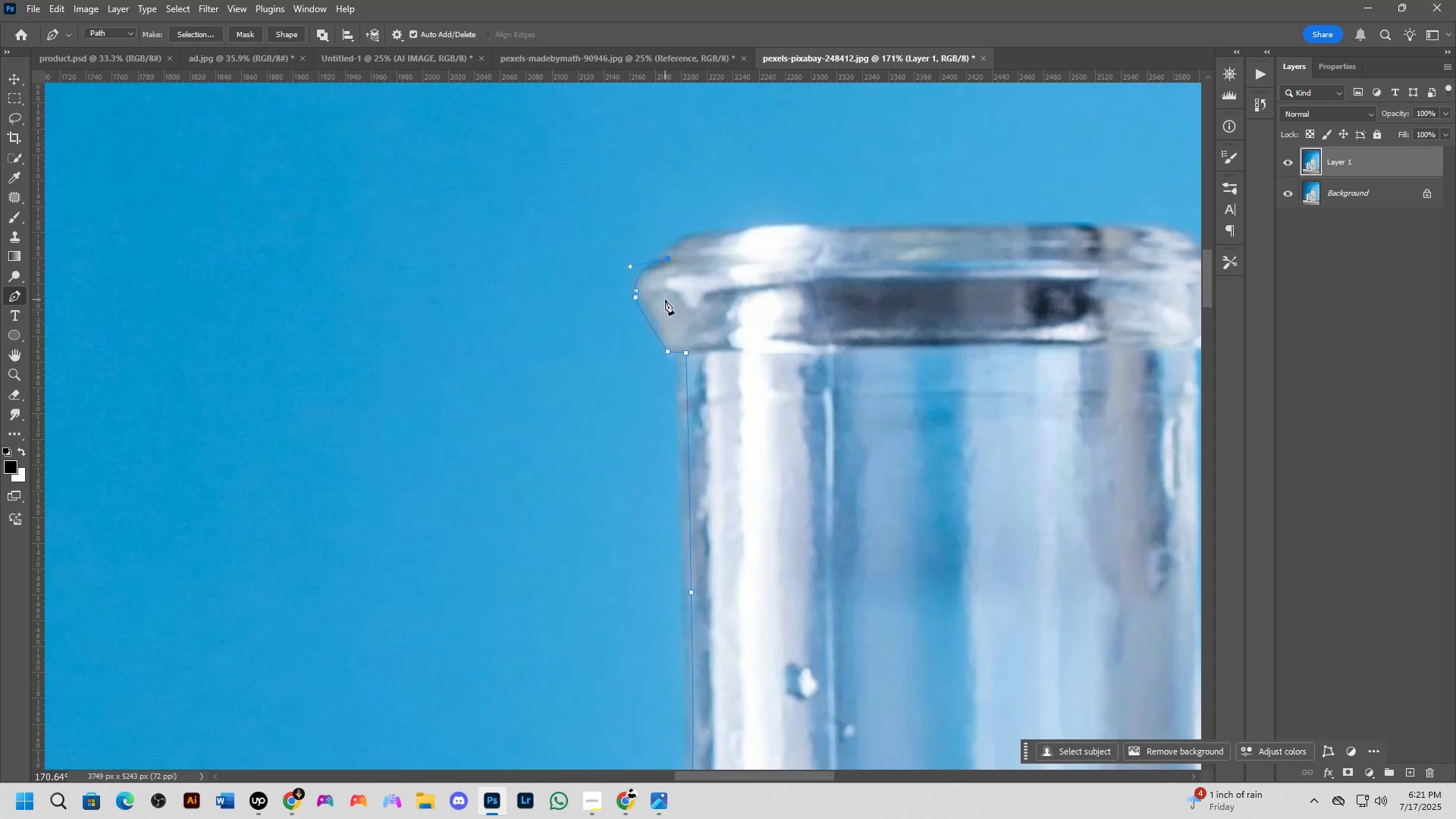 
hold_key(key=Space, duration=0.86)
 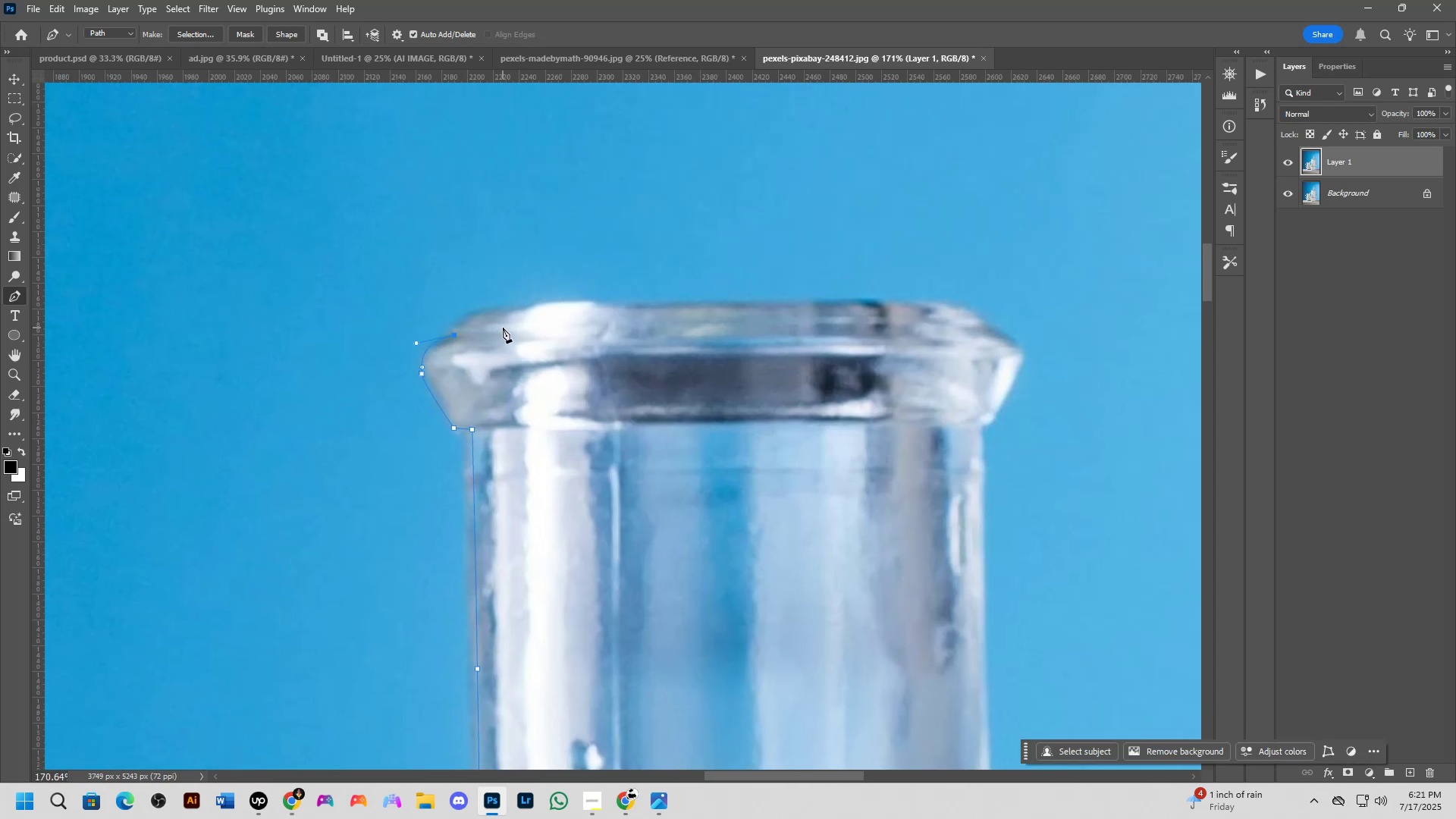 
left_click_drag(start_coordinate=[713, 254], to_coordinate=[499, 331])
 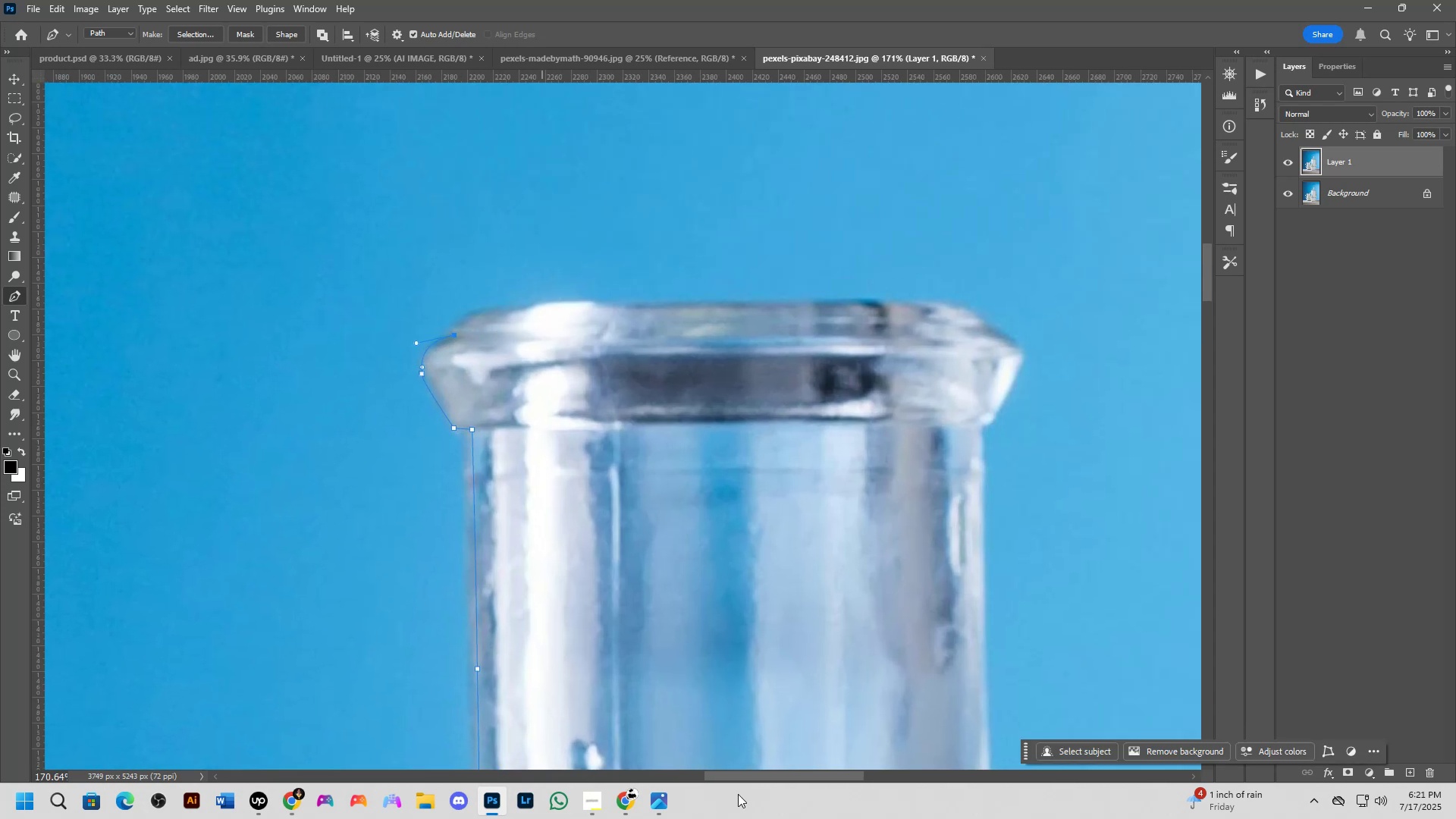 
hold_key(key=Space, duration=1.5)
 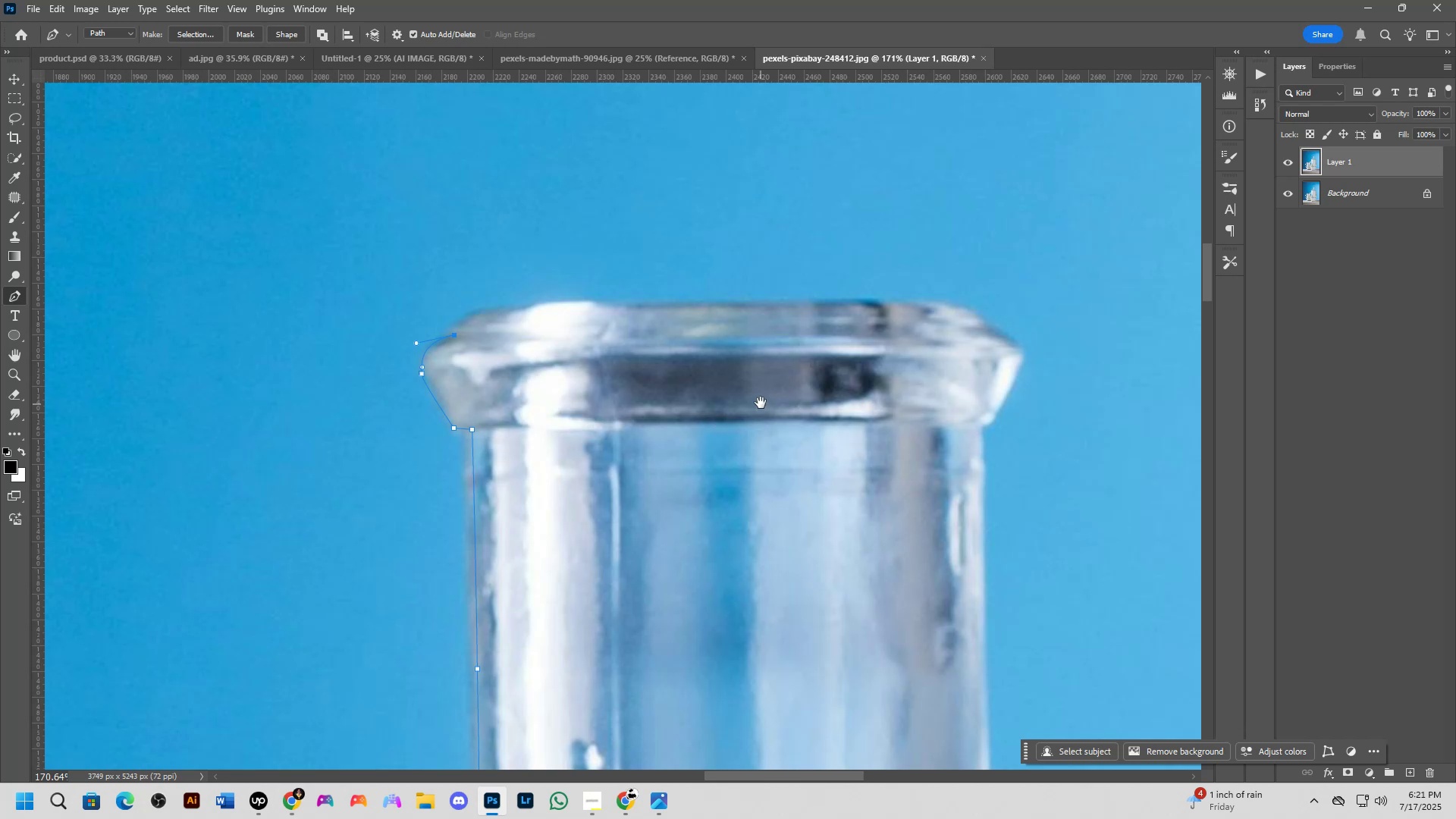 
hold_key(key=Space, duration=1.52)
 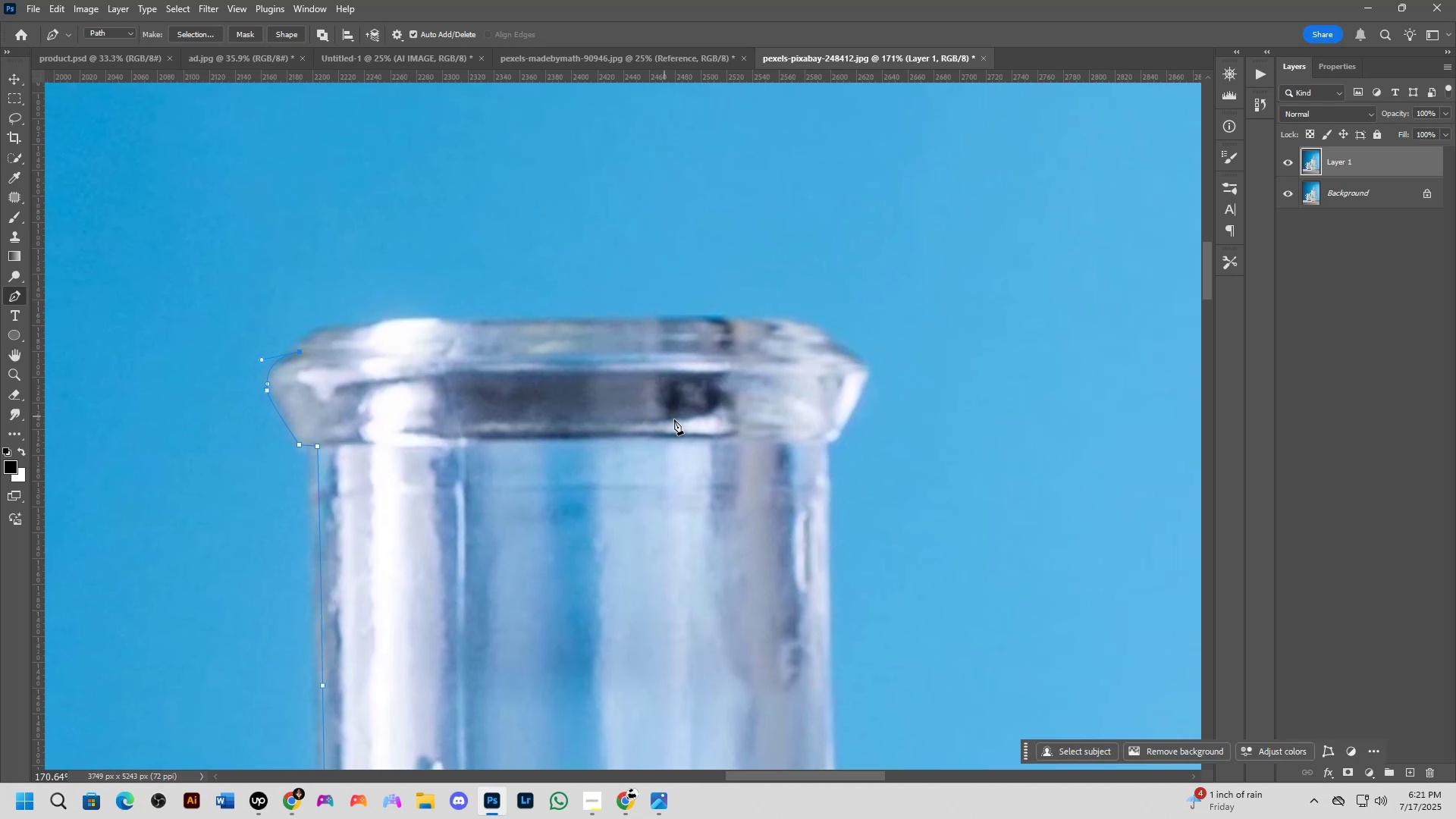 
left_click_drag(start_coordinate=[761, 403], to_coordinate=[606, 419])
 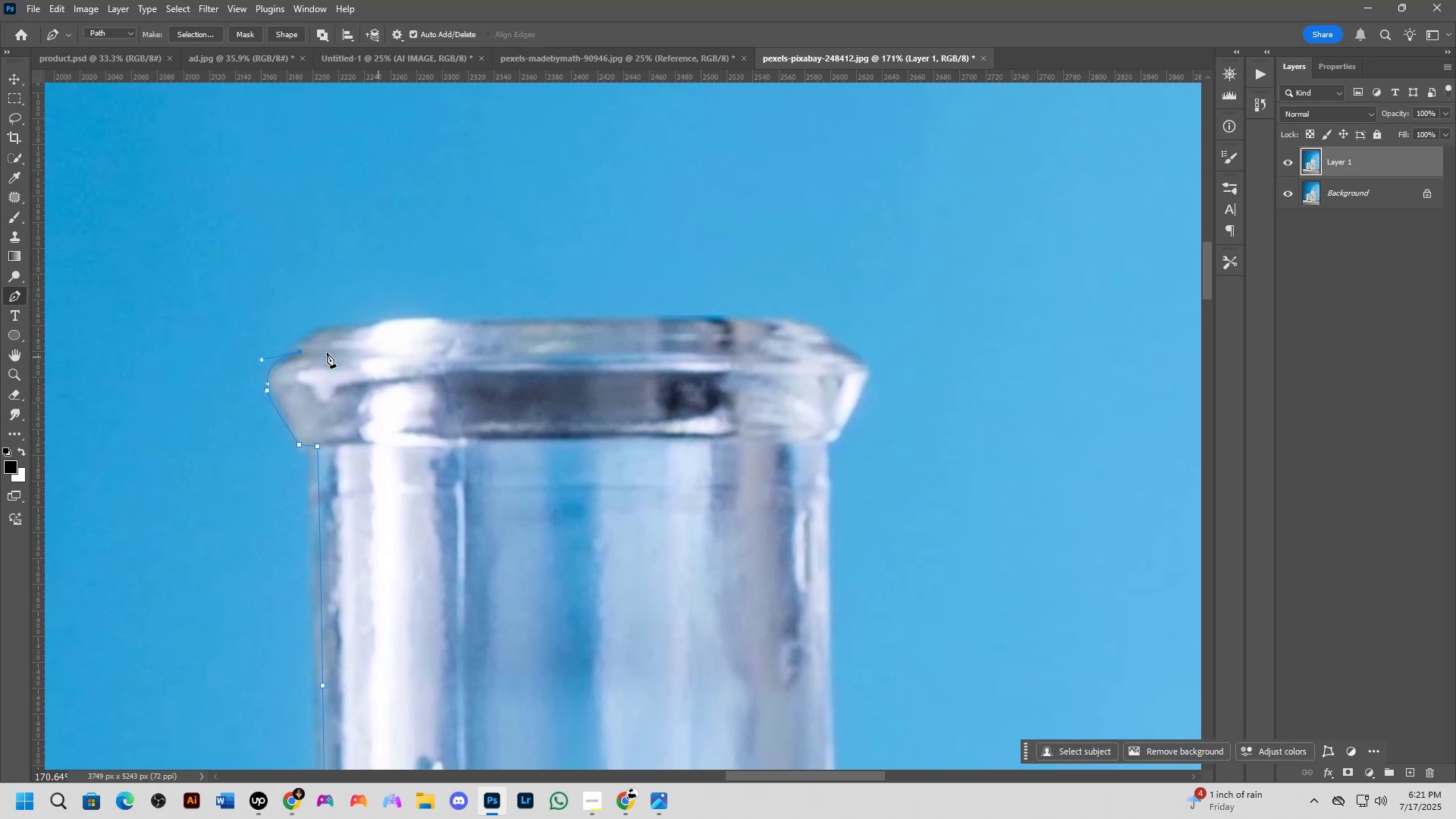 
hold_key(key=Space, duration=0.4)
 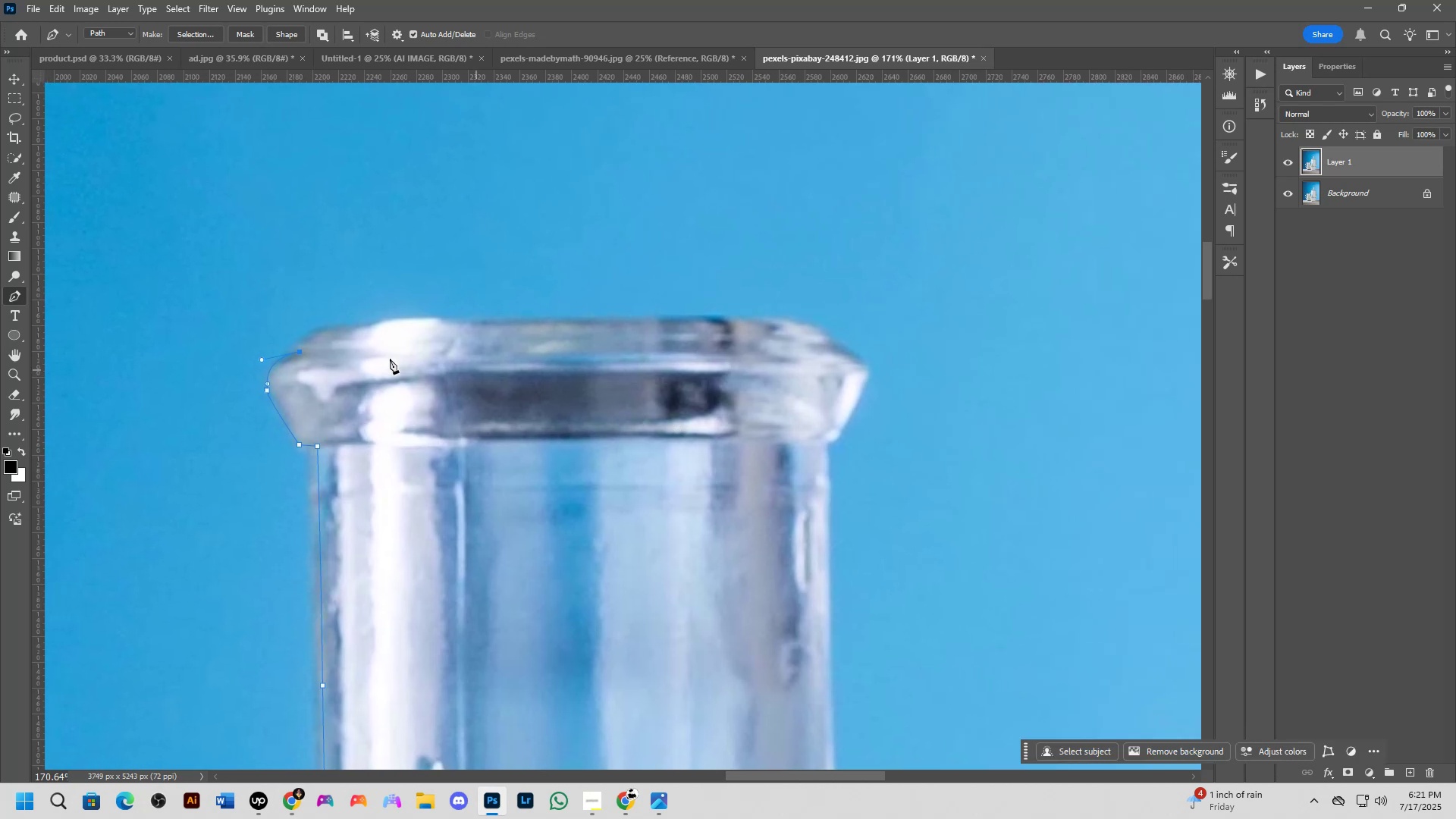 
scroll: coordinate [350, 322], scroll_direction: up, amount: 6.0
 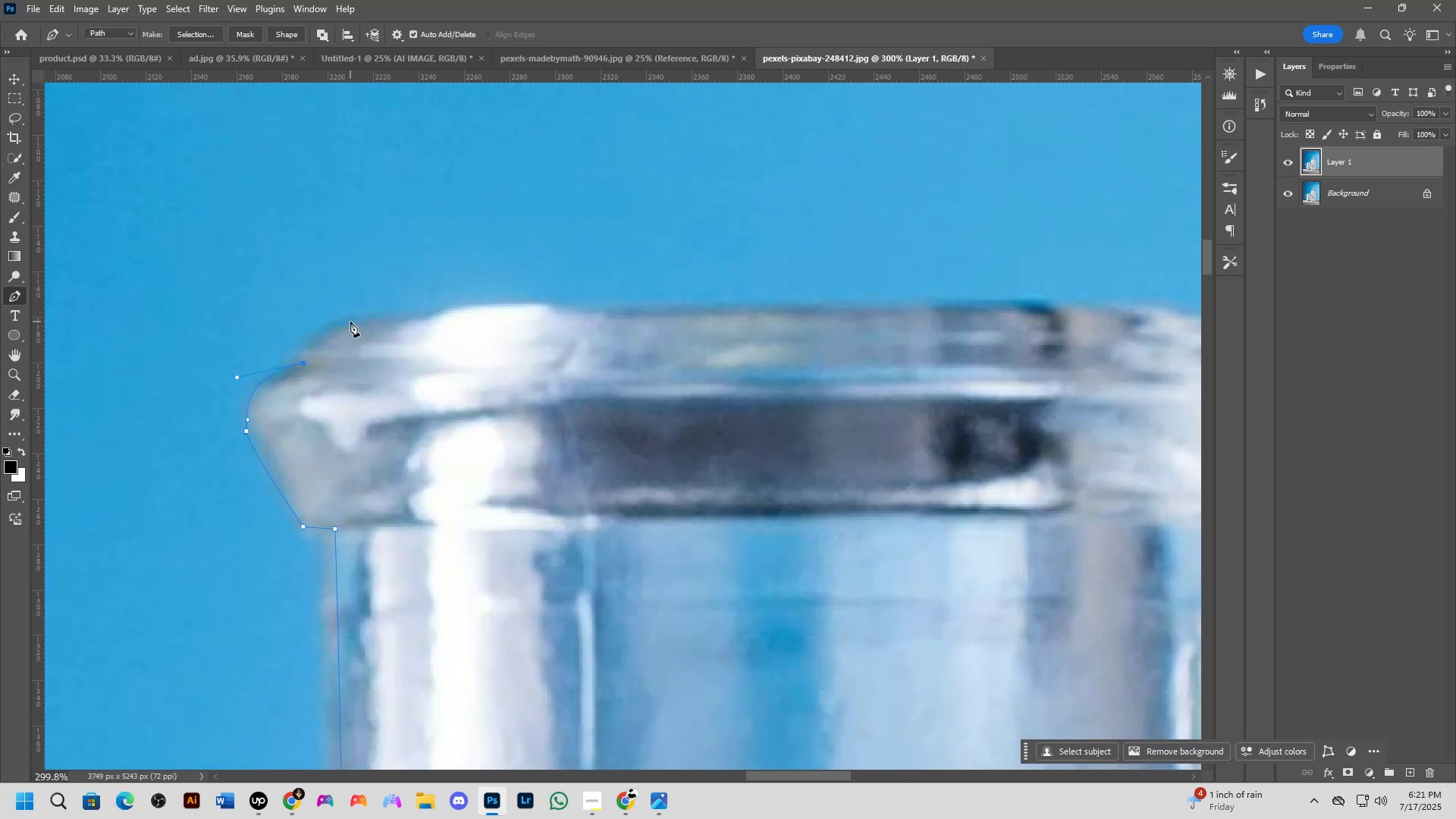 
scroll: coordinate [349, 334], scroll_direction: down, amount: 2.0
 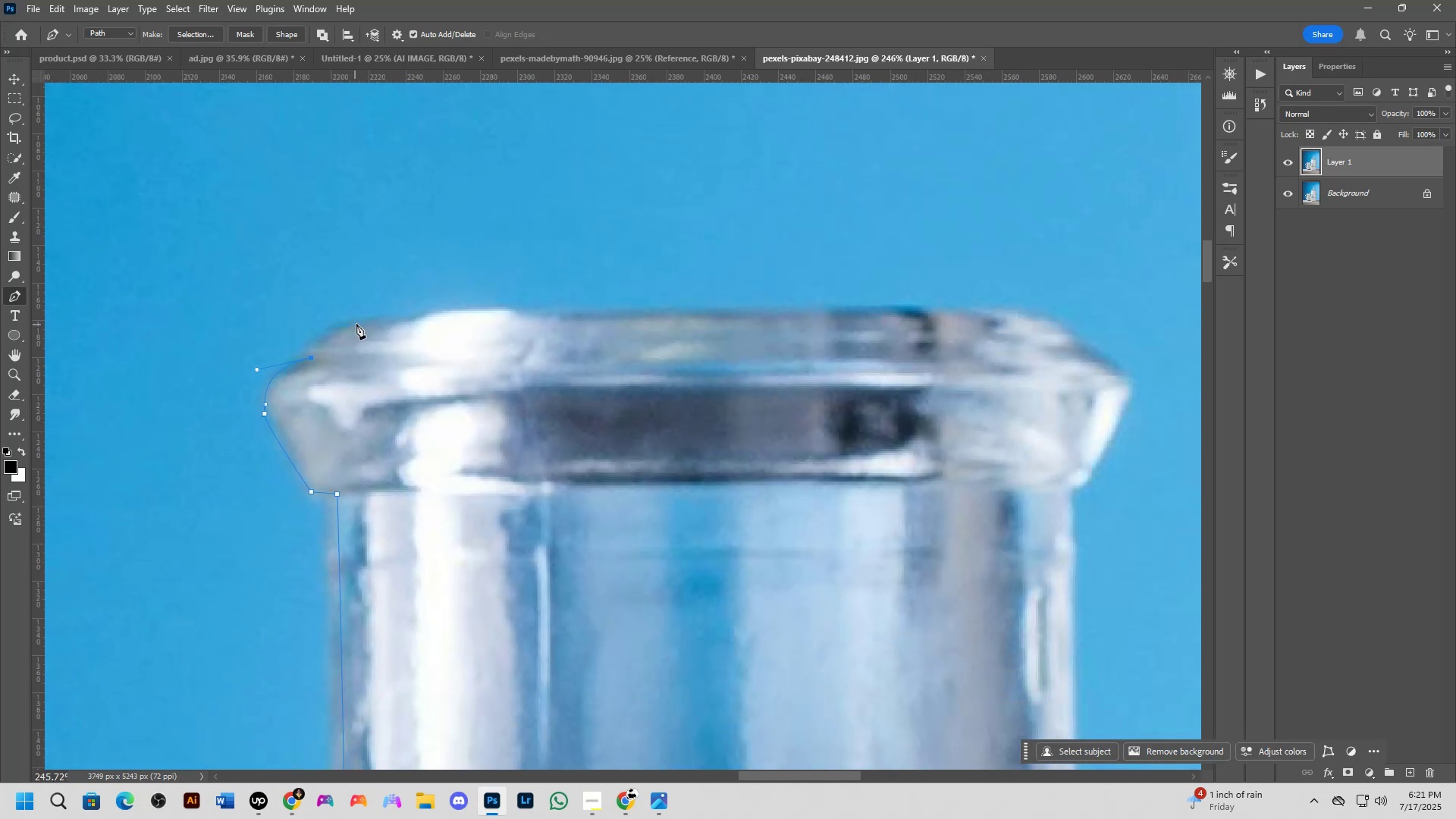 
left_click_drag(start_coordinate=[362, 322], to_coordinate=[418, 312])
 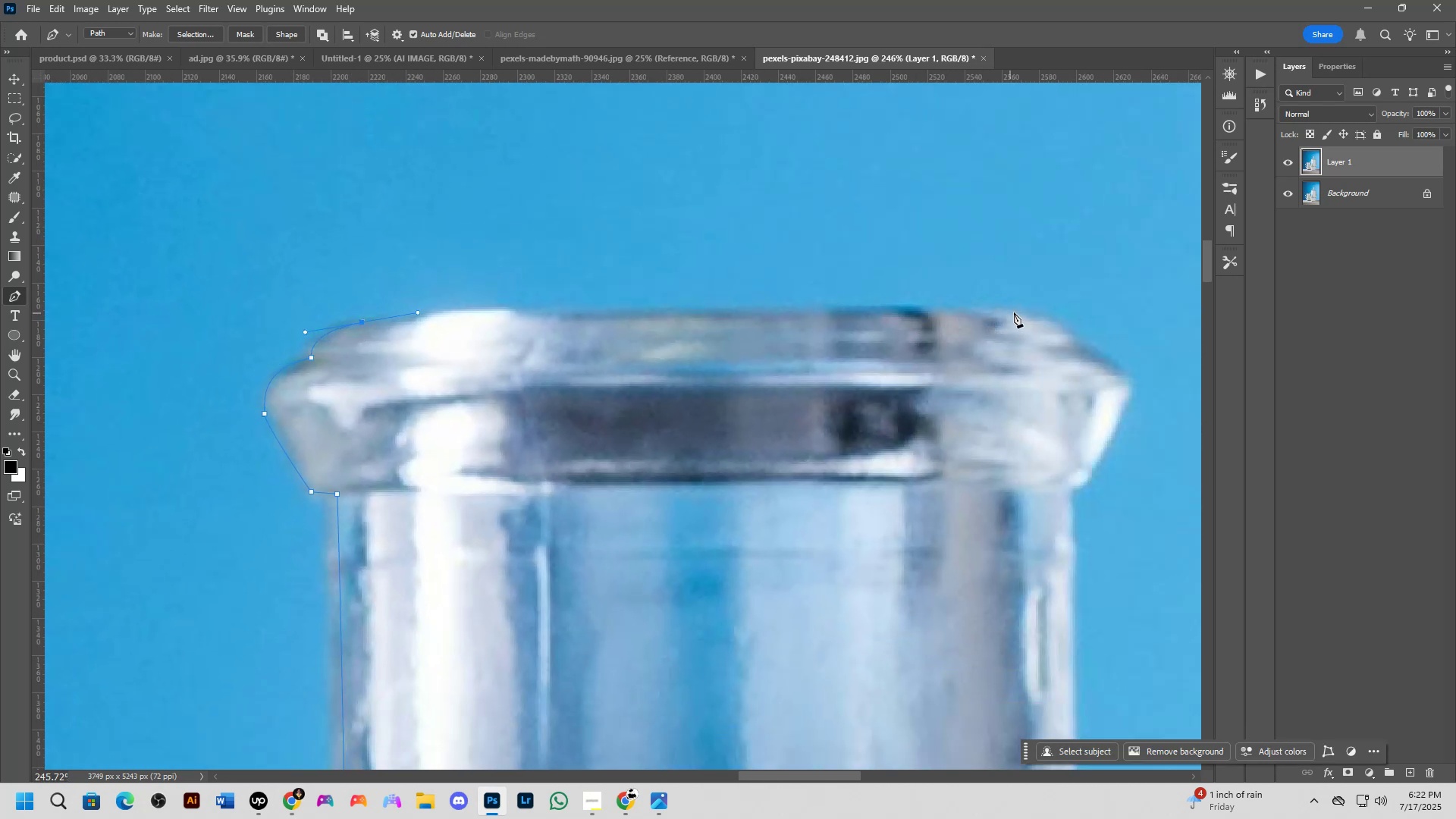 
left_click([1016, 312])
 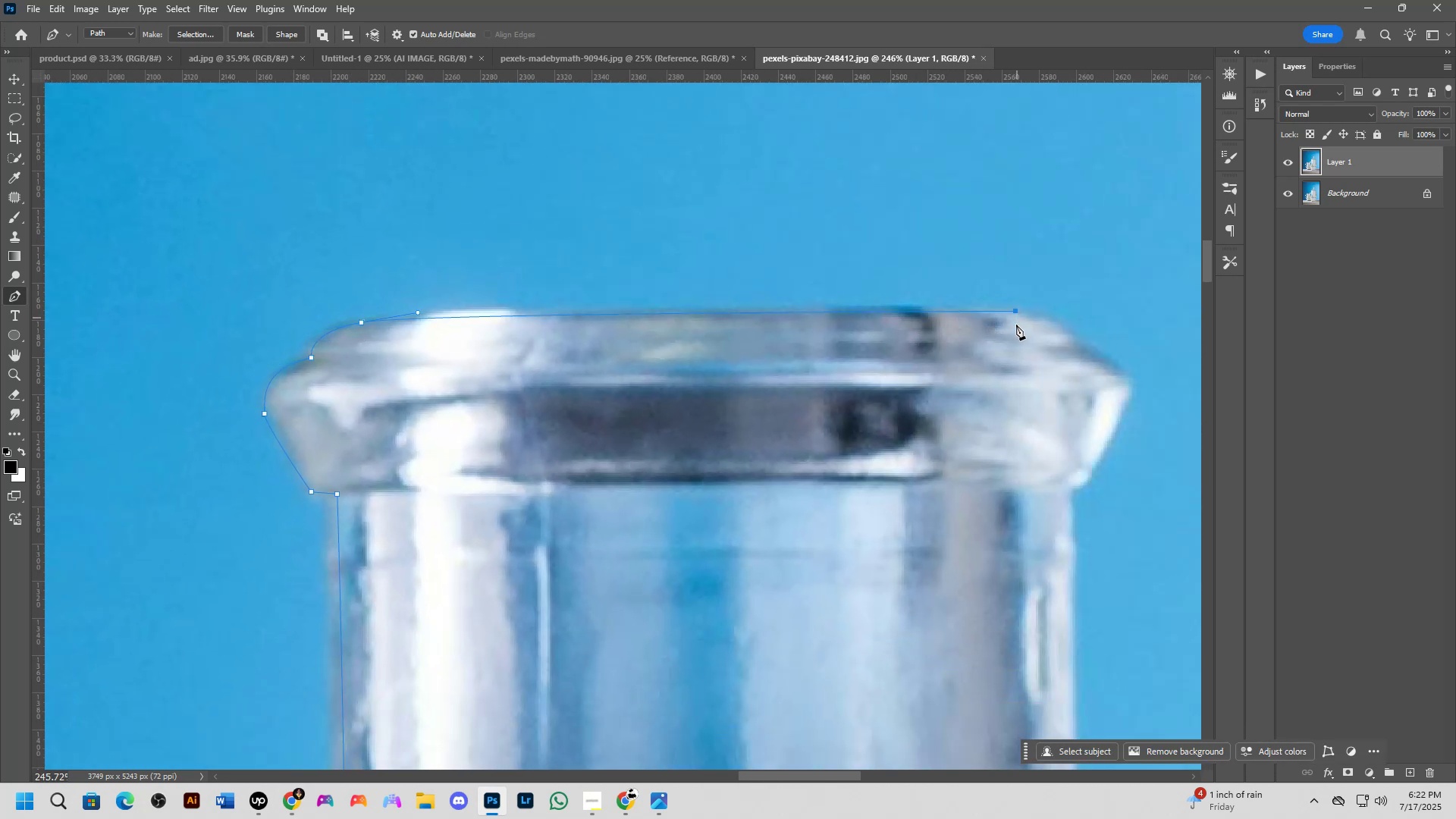 
hold_key(key=Space, duration=0.57)
 